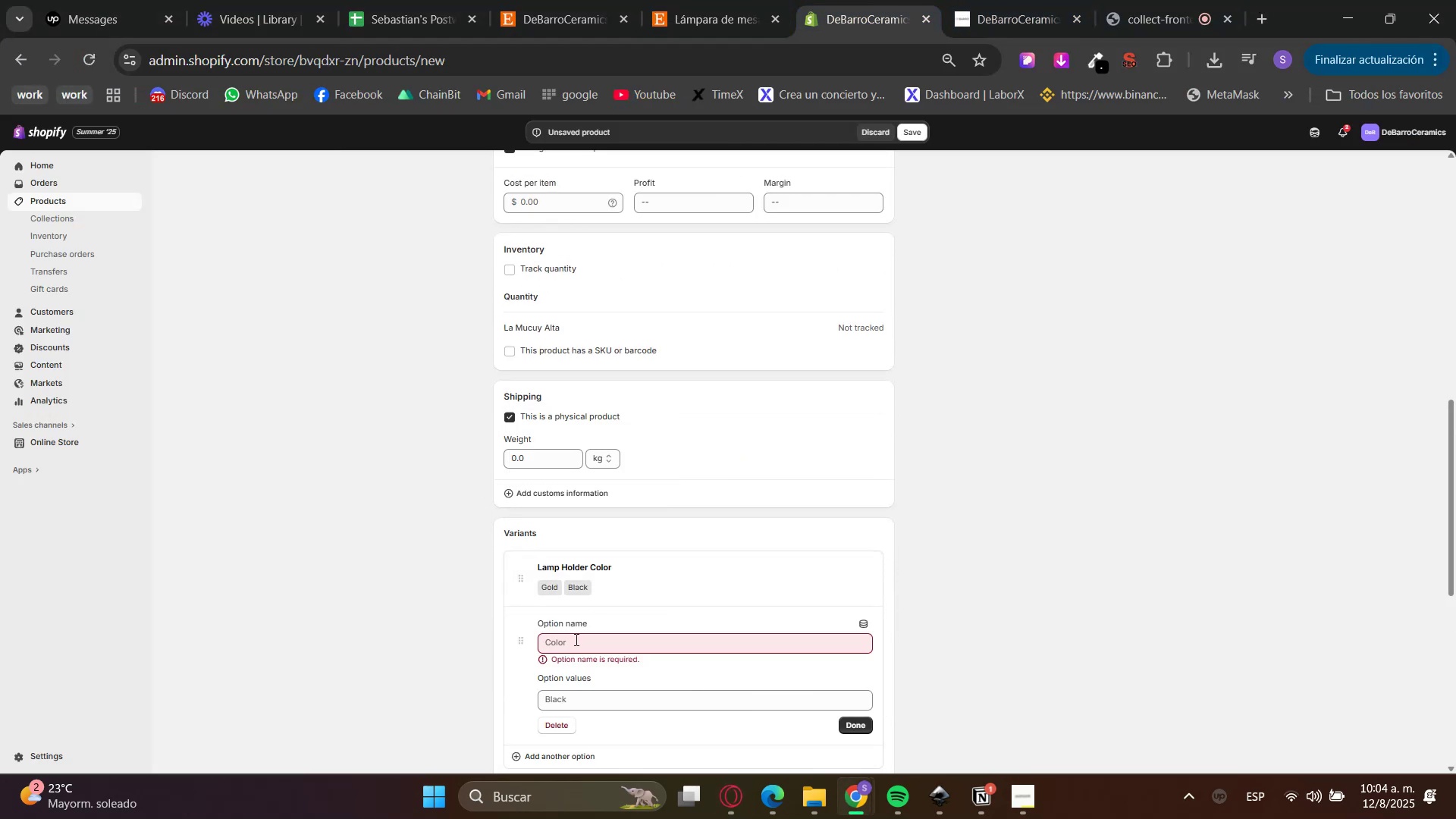 
key(Control+ControlLeft)
 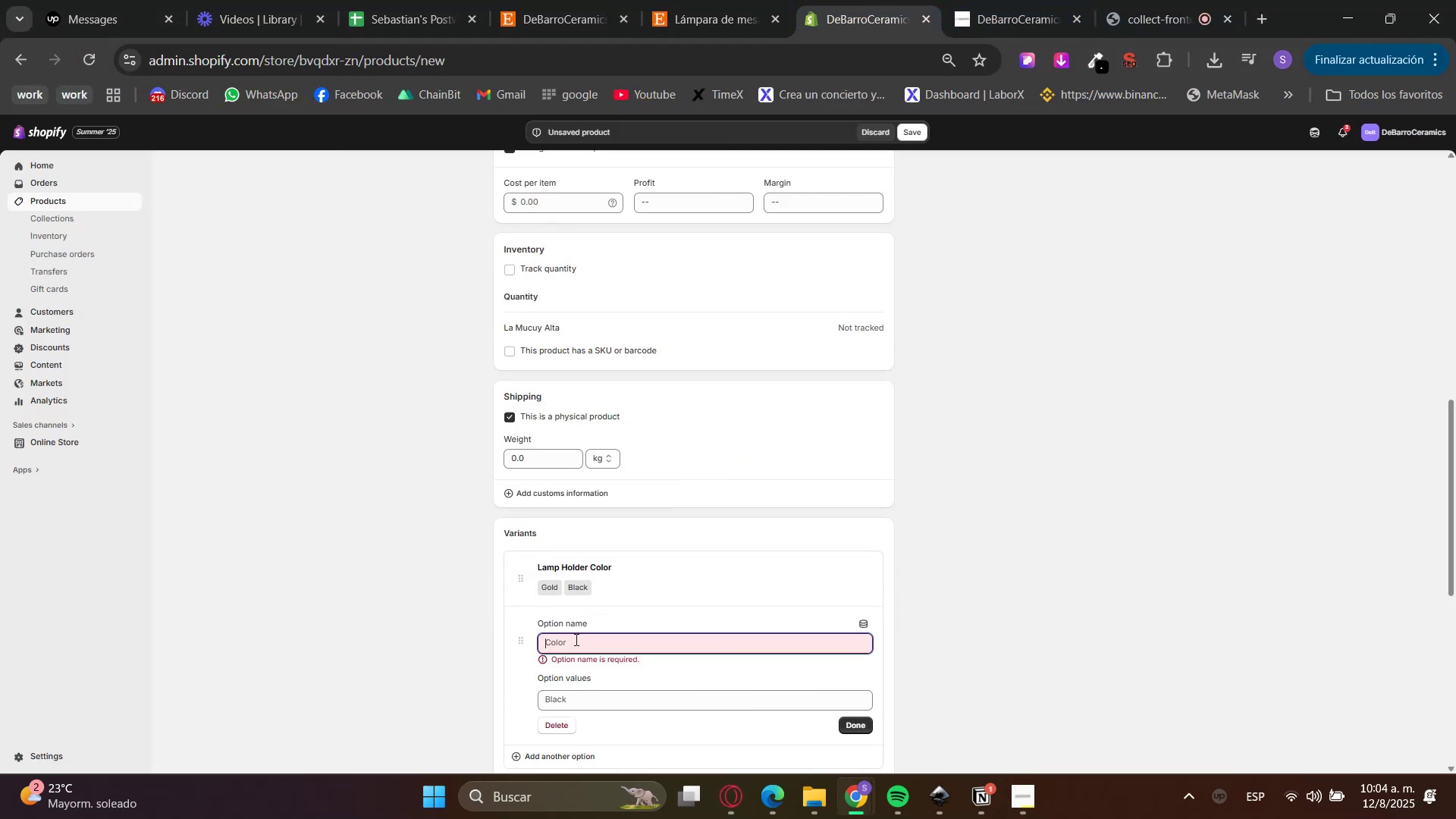 
key(Control+V)
 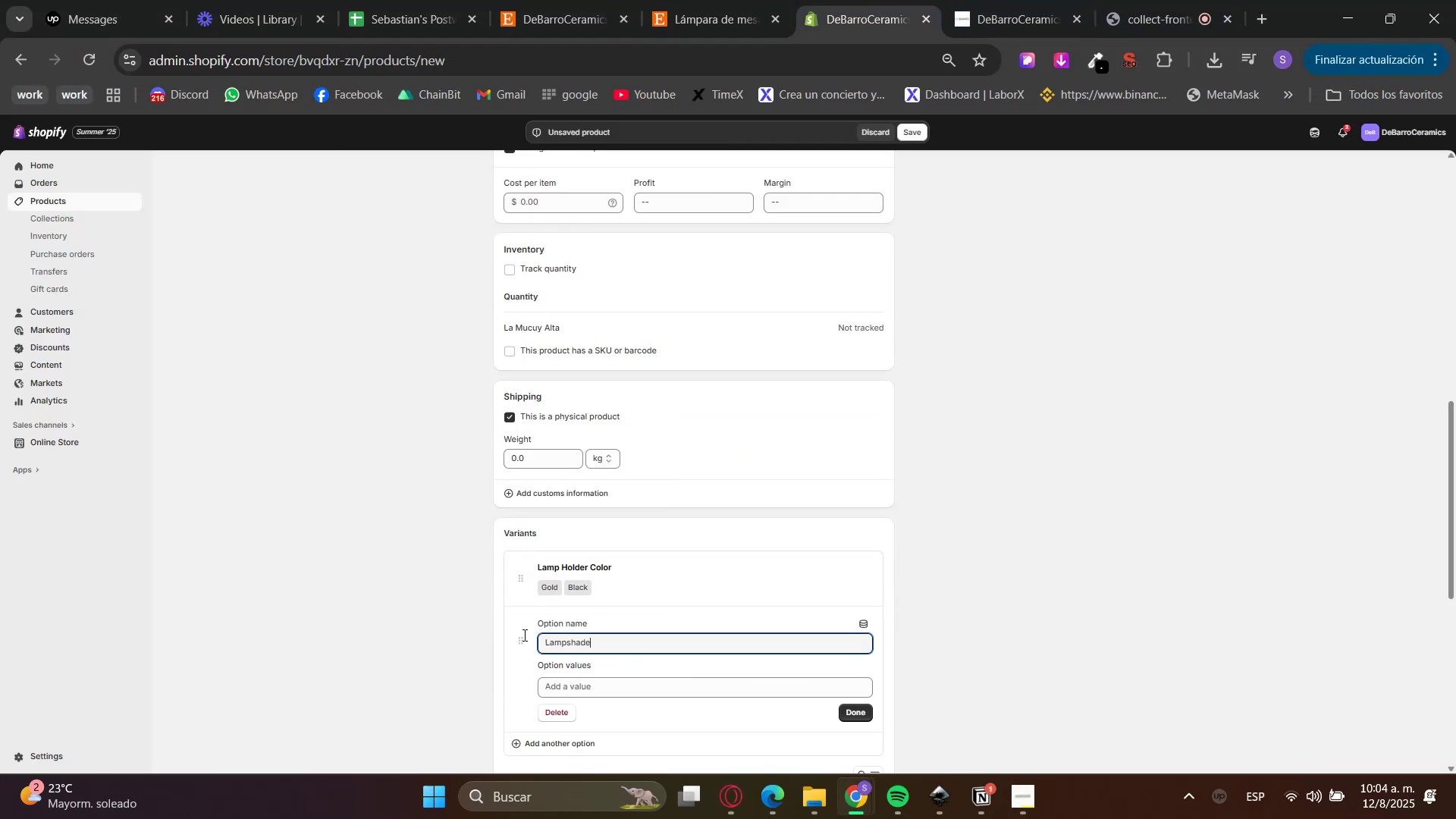 
scroll: coordinate [409, 610], scroll_direction: down, amount: 2.0
 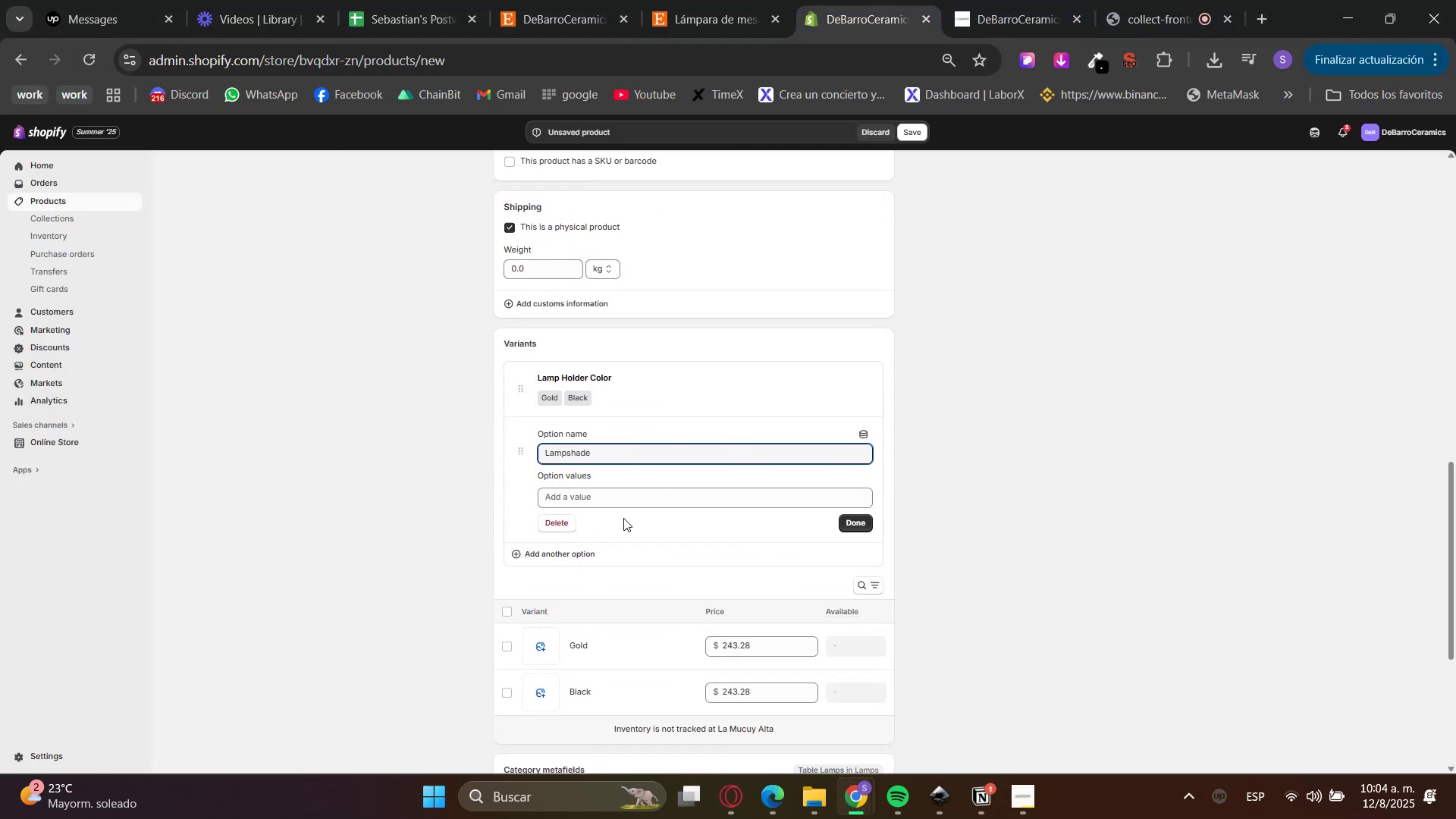 
left_click([632, 495])
 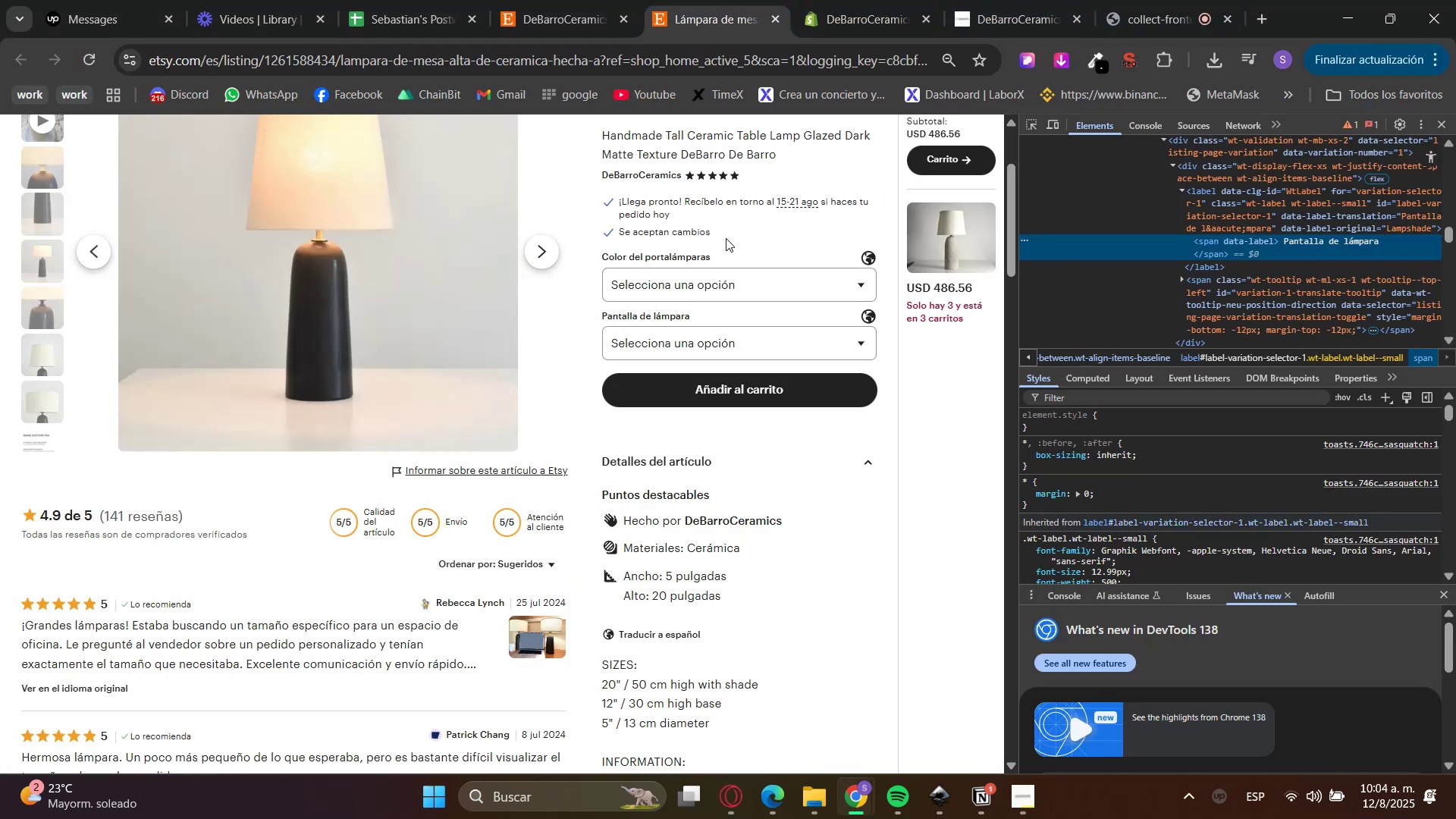 
right_click([686, 337])
 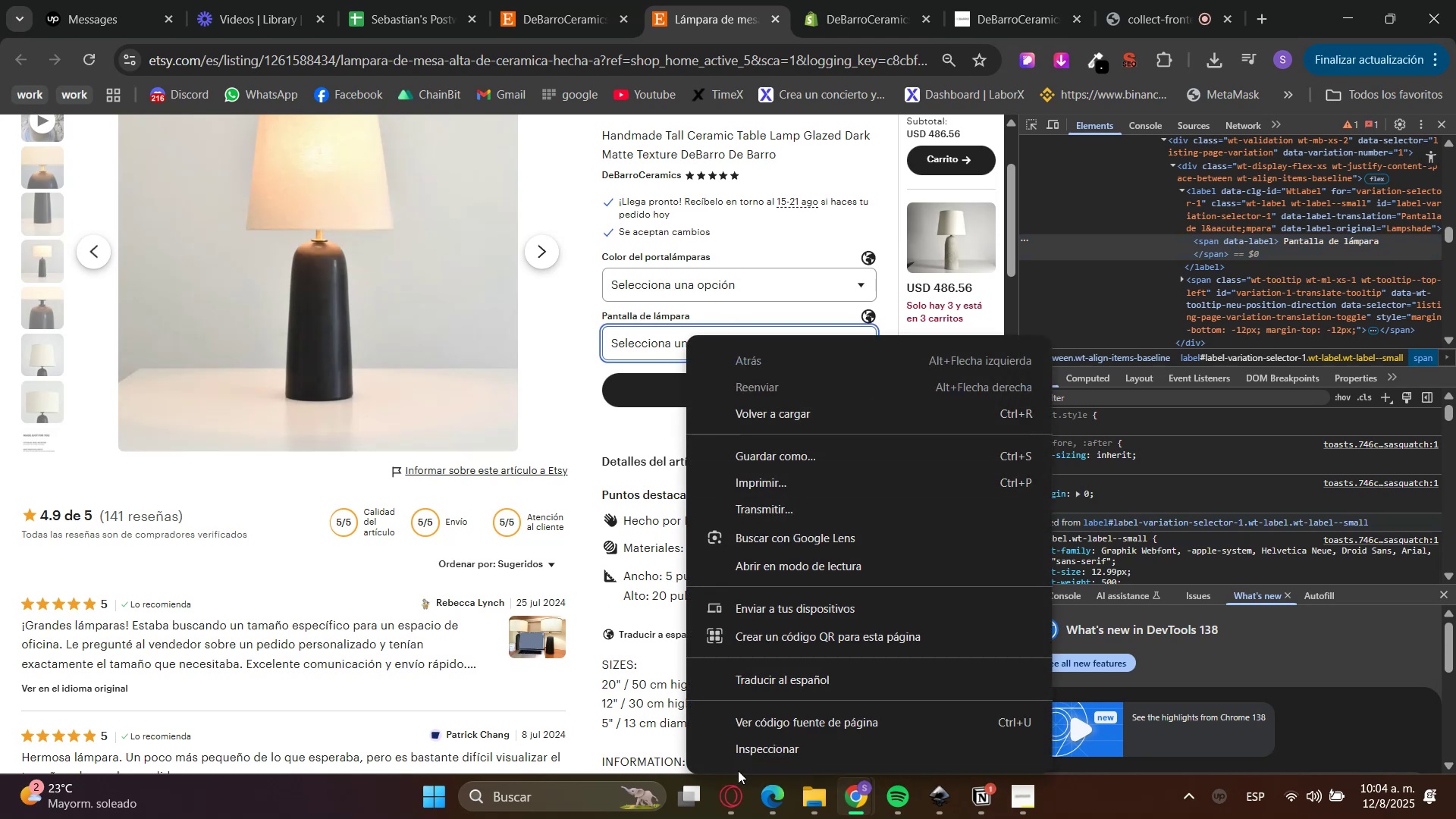 
left_click([794, 756])
 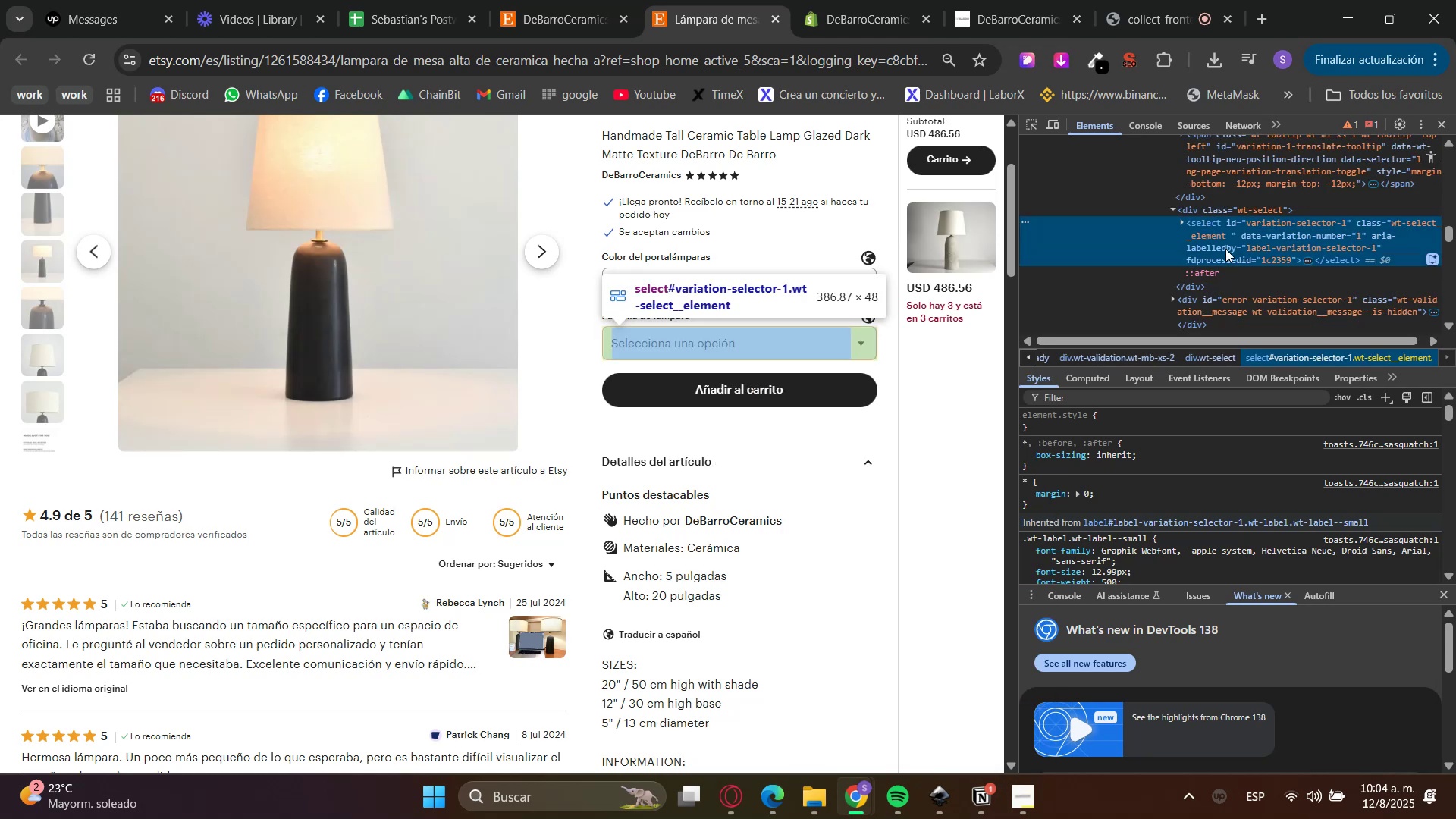 
right_click([1232, 233])
 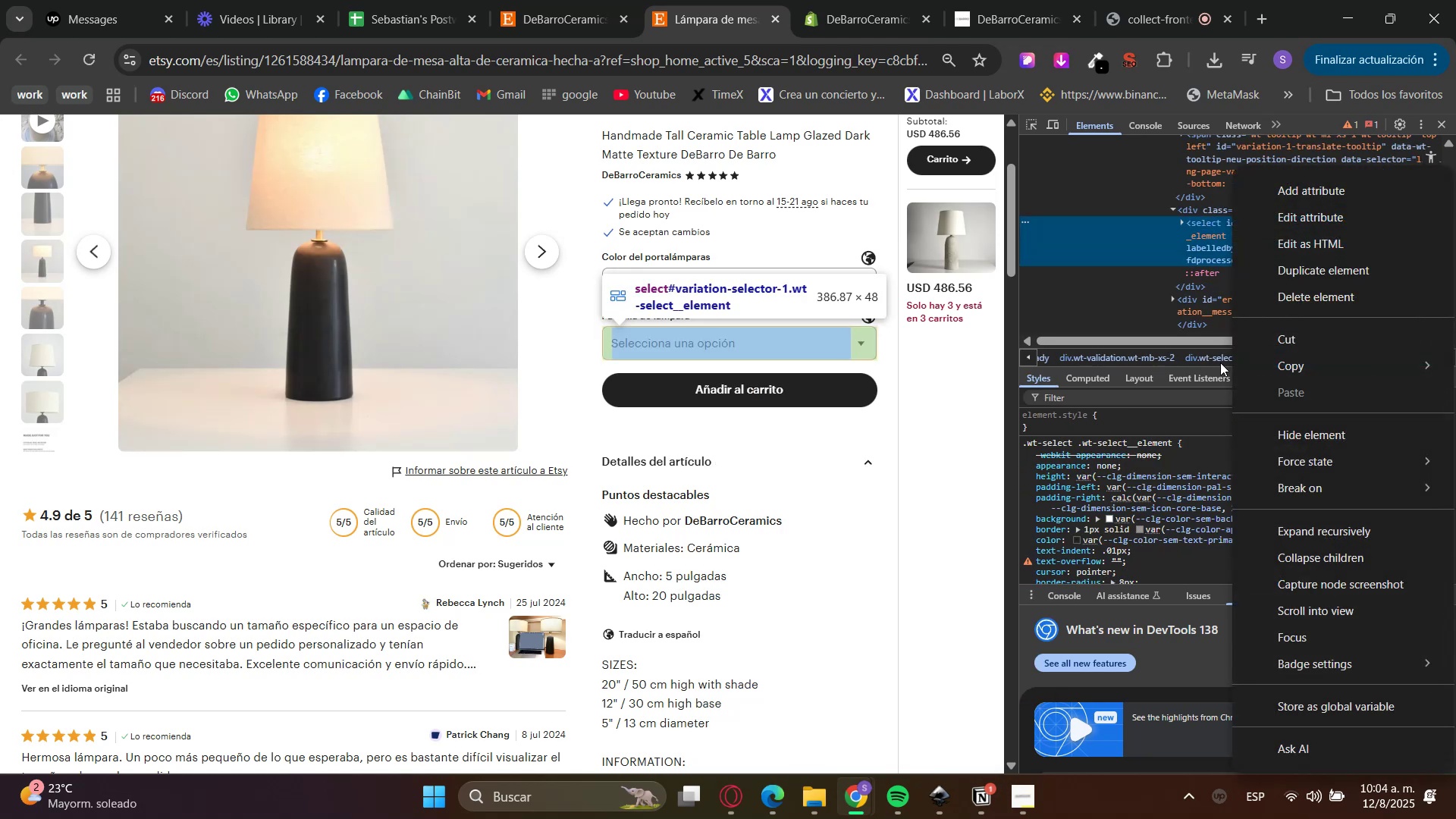 
left_click([1265, 374])
 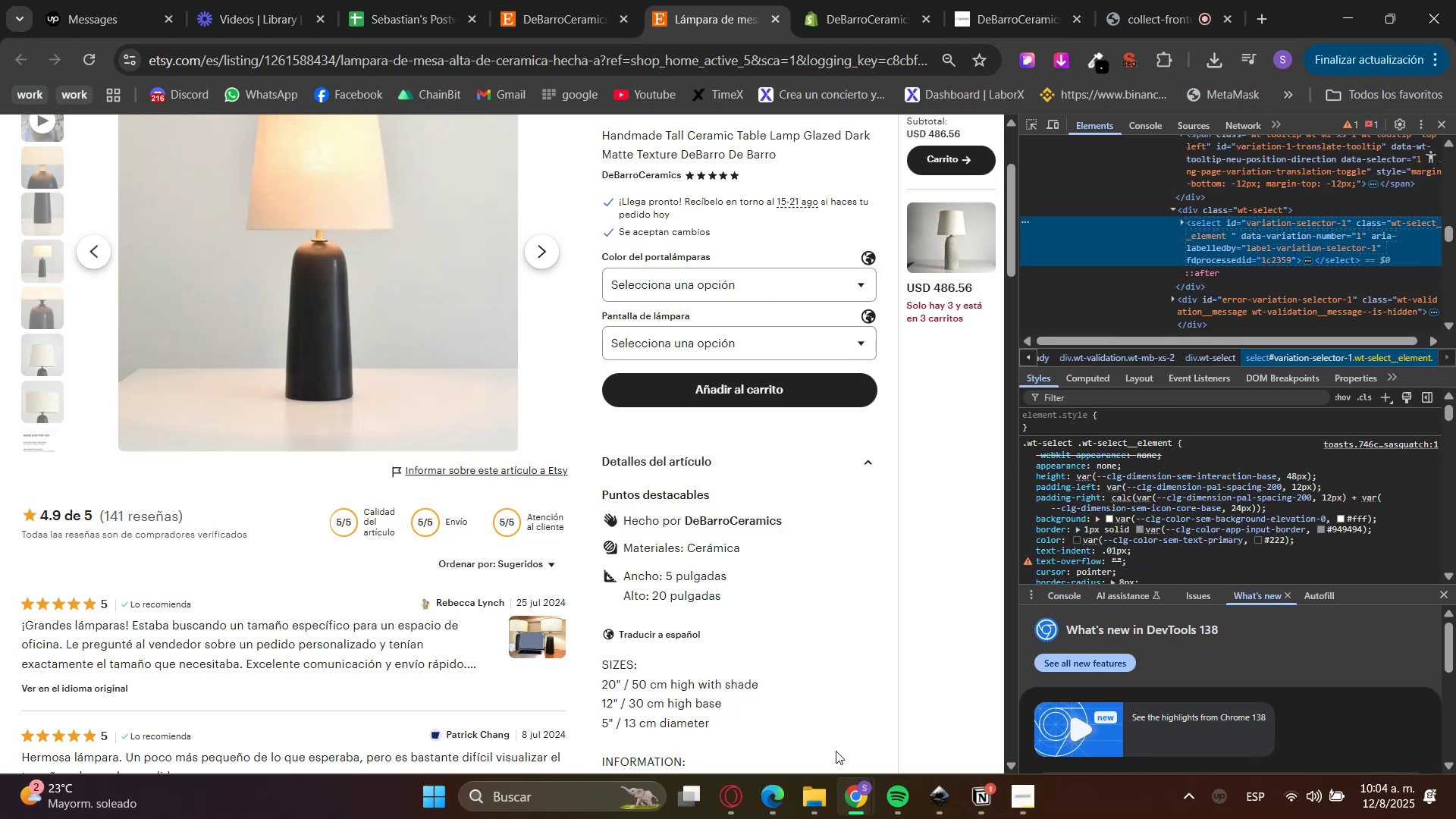 
left_click([726, 809])
 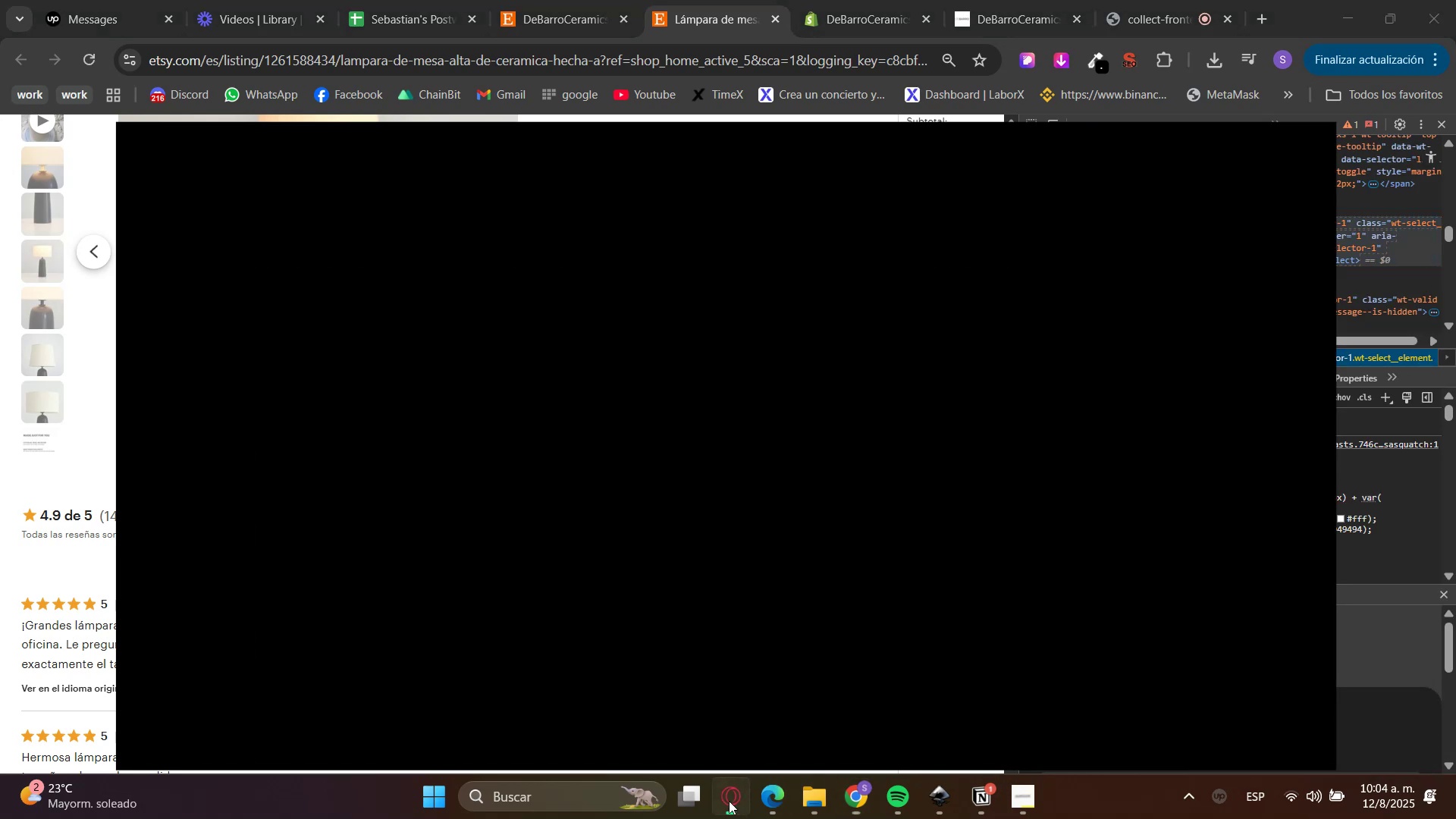 
left_click([765, 726])
 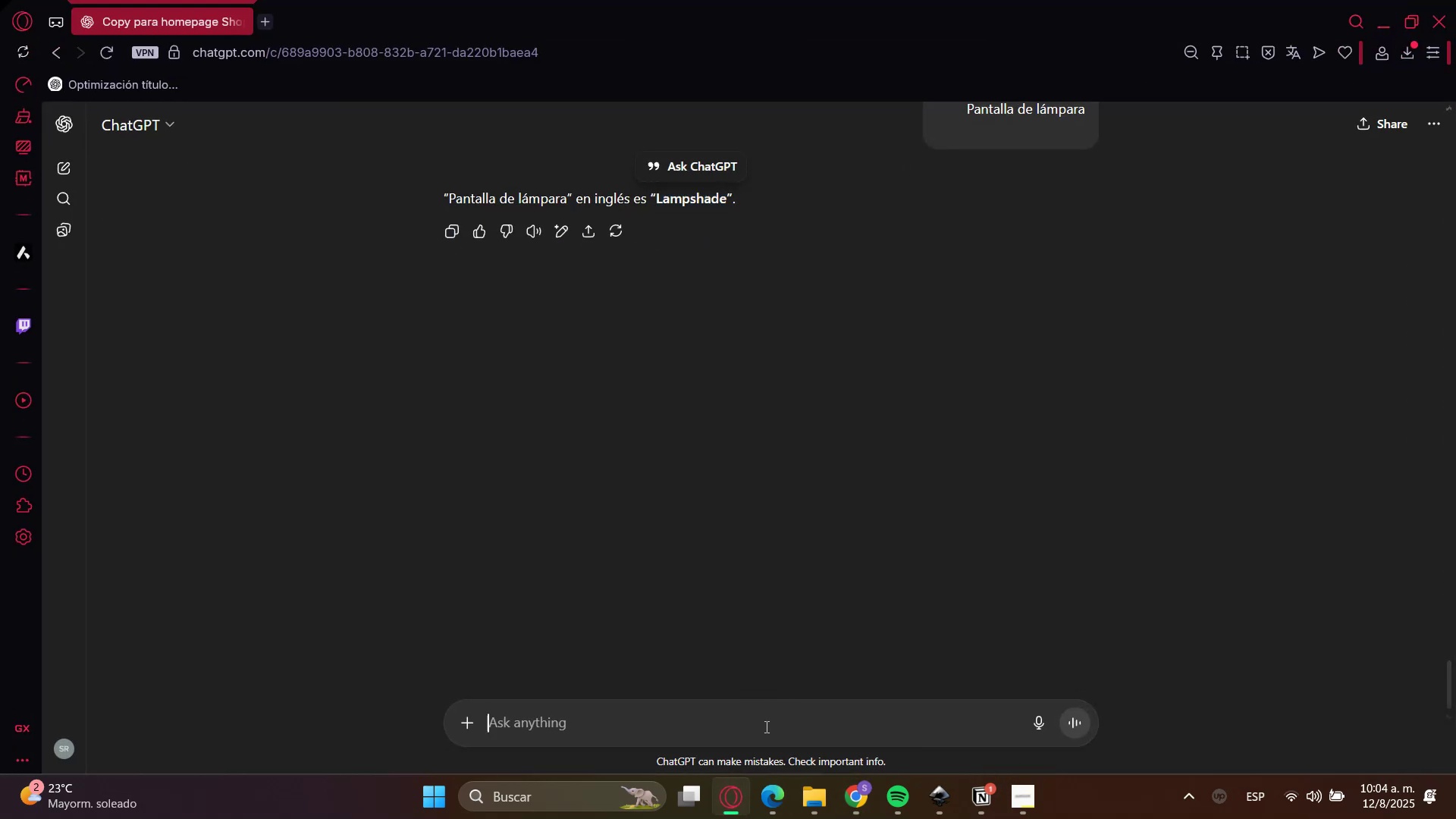 
key(Control+V)
 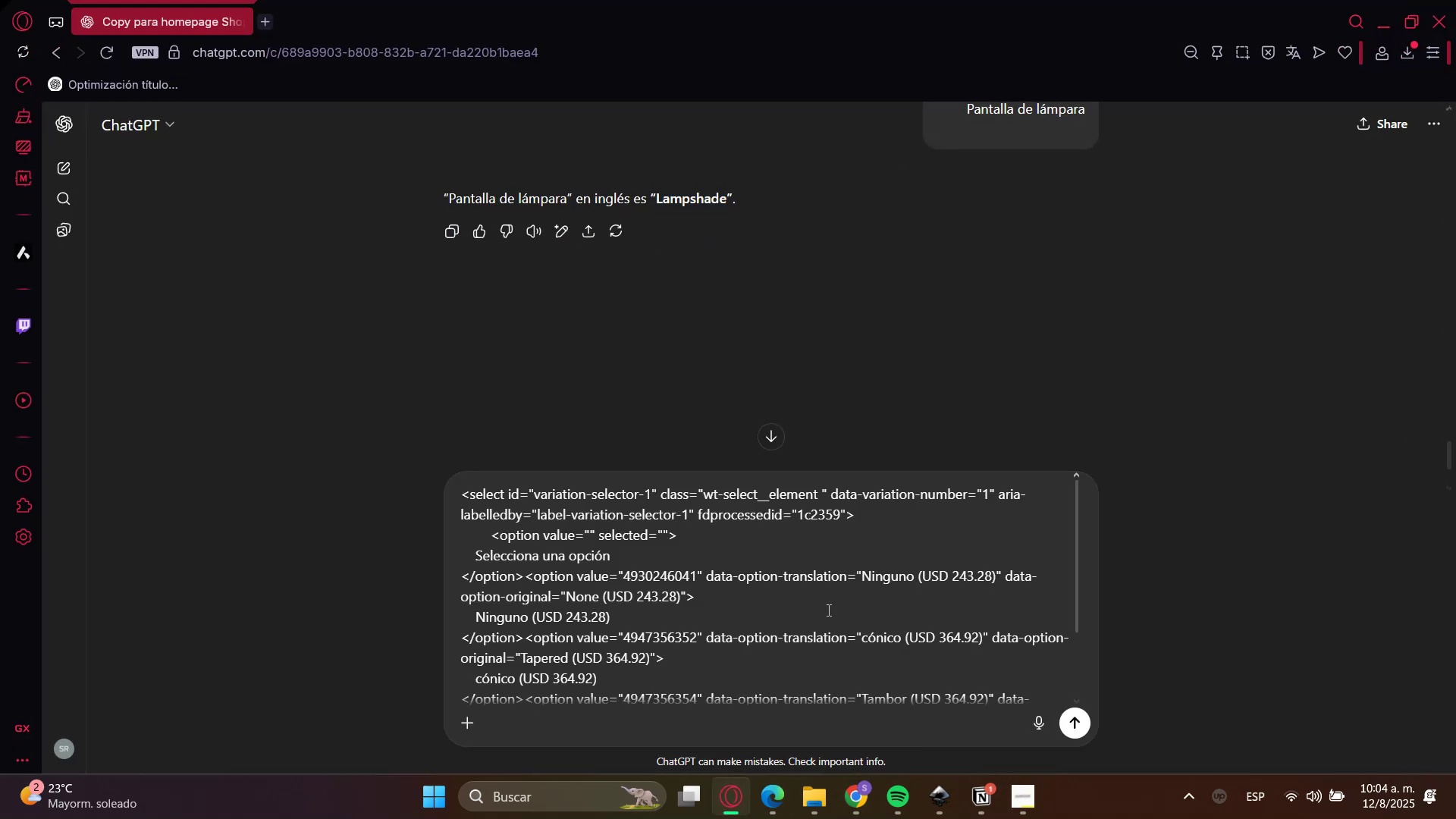 
key(Enter)
 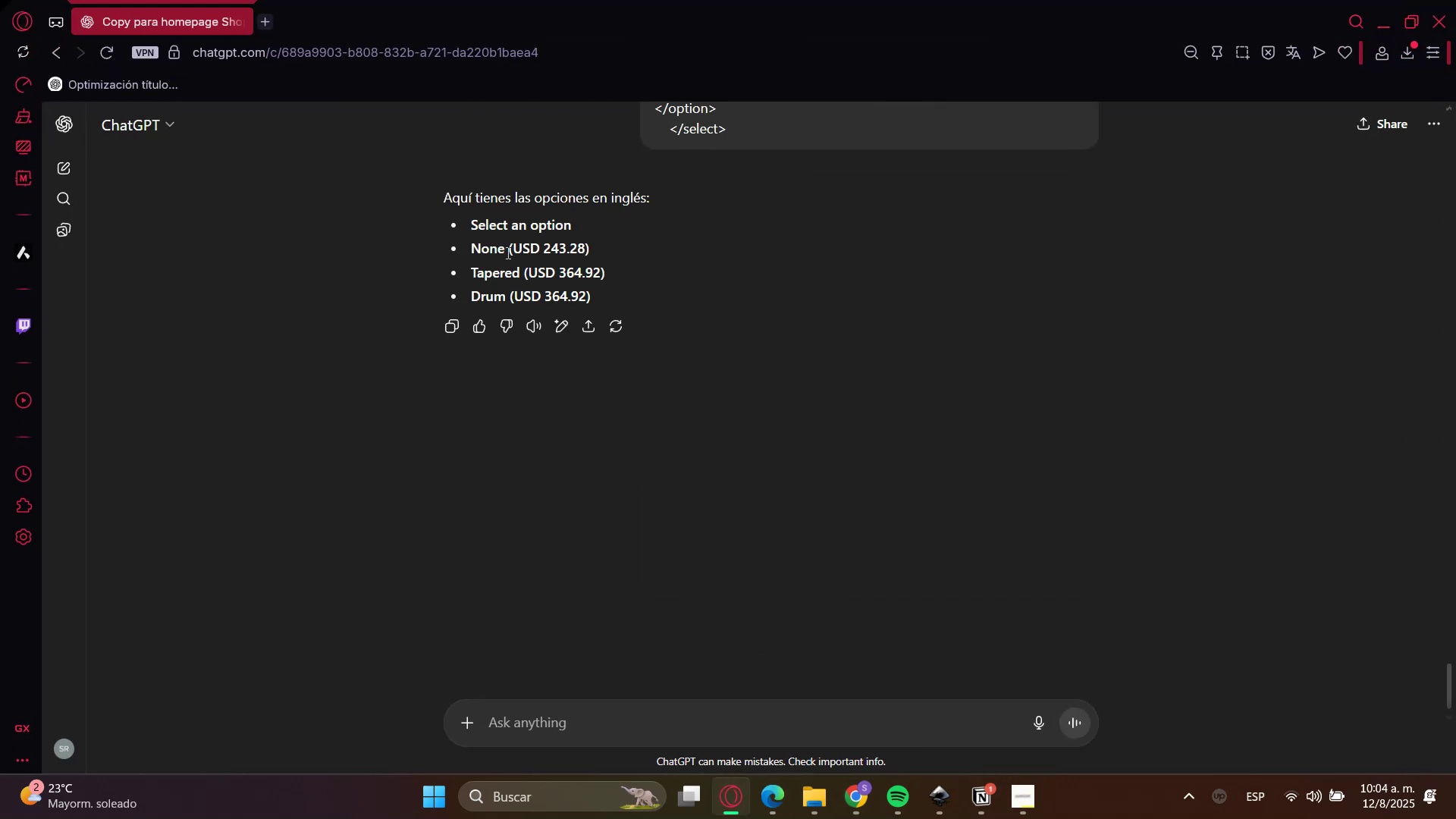 
double_click([495, 278])
 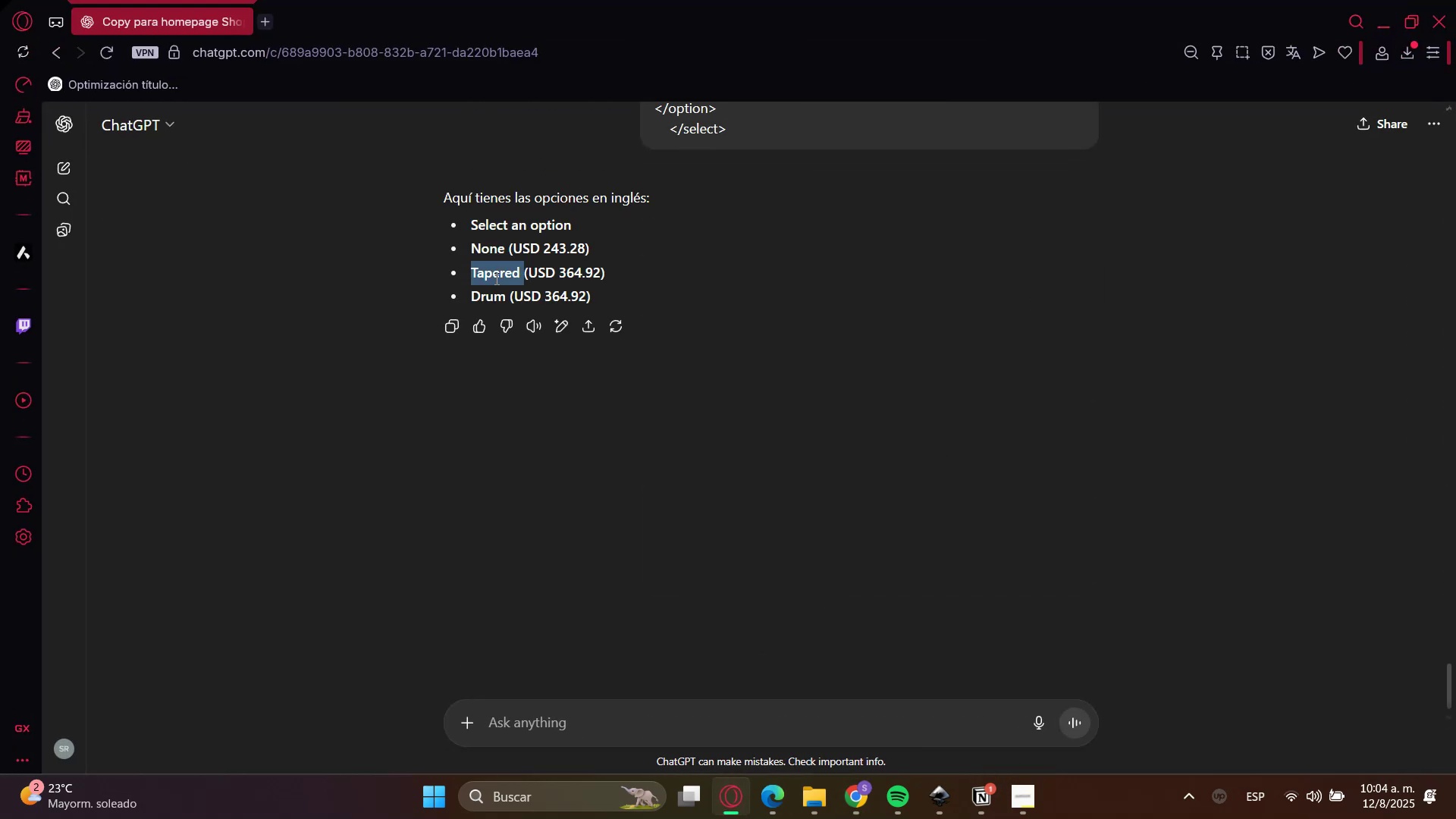 
key(Control+C)
 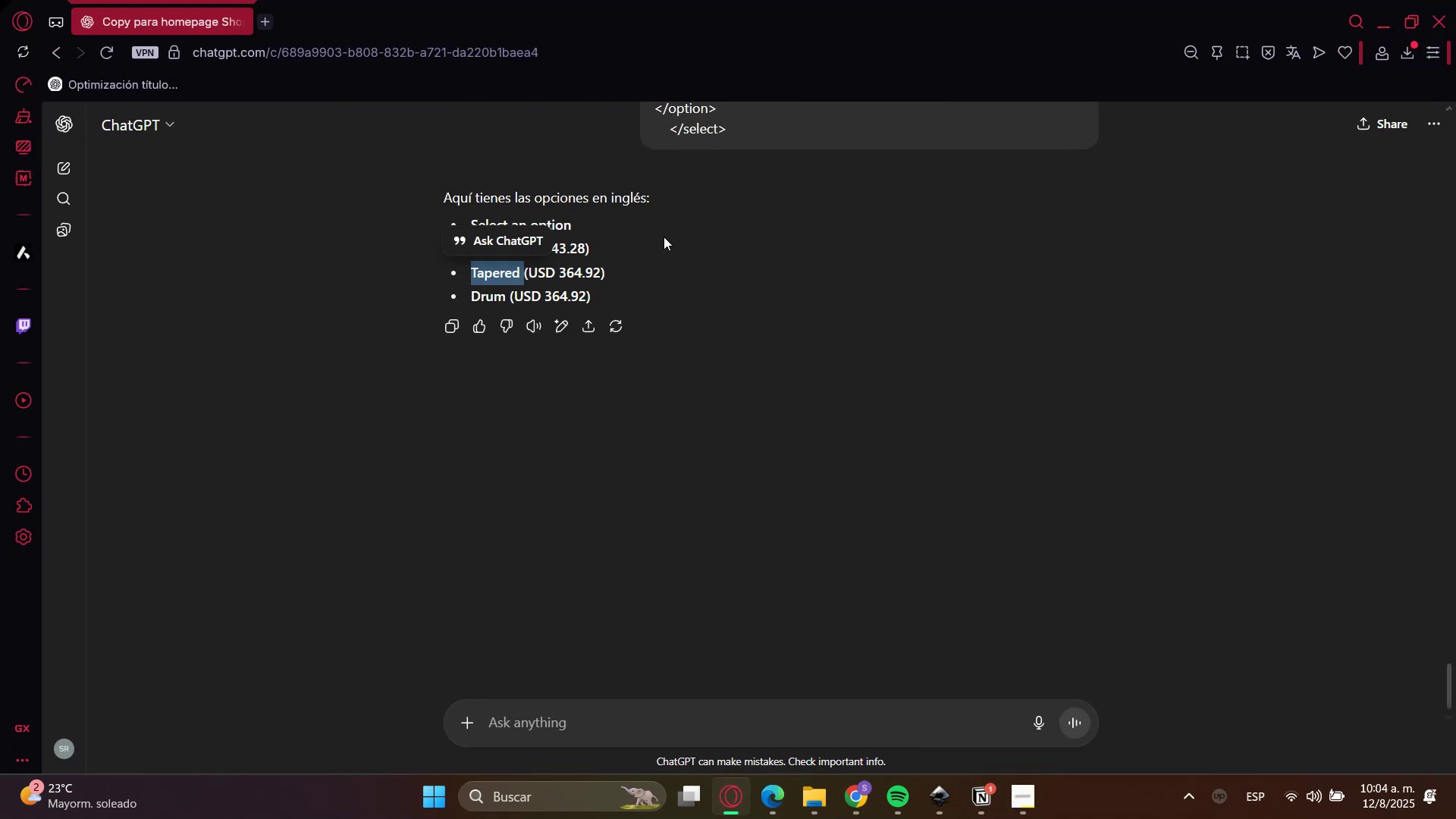 
key(Control+C)
 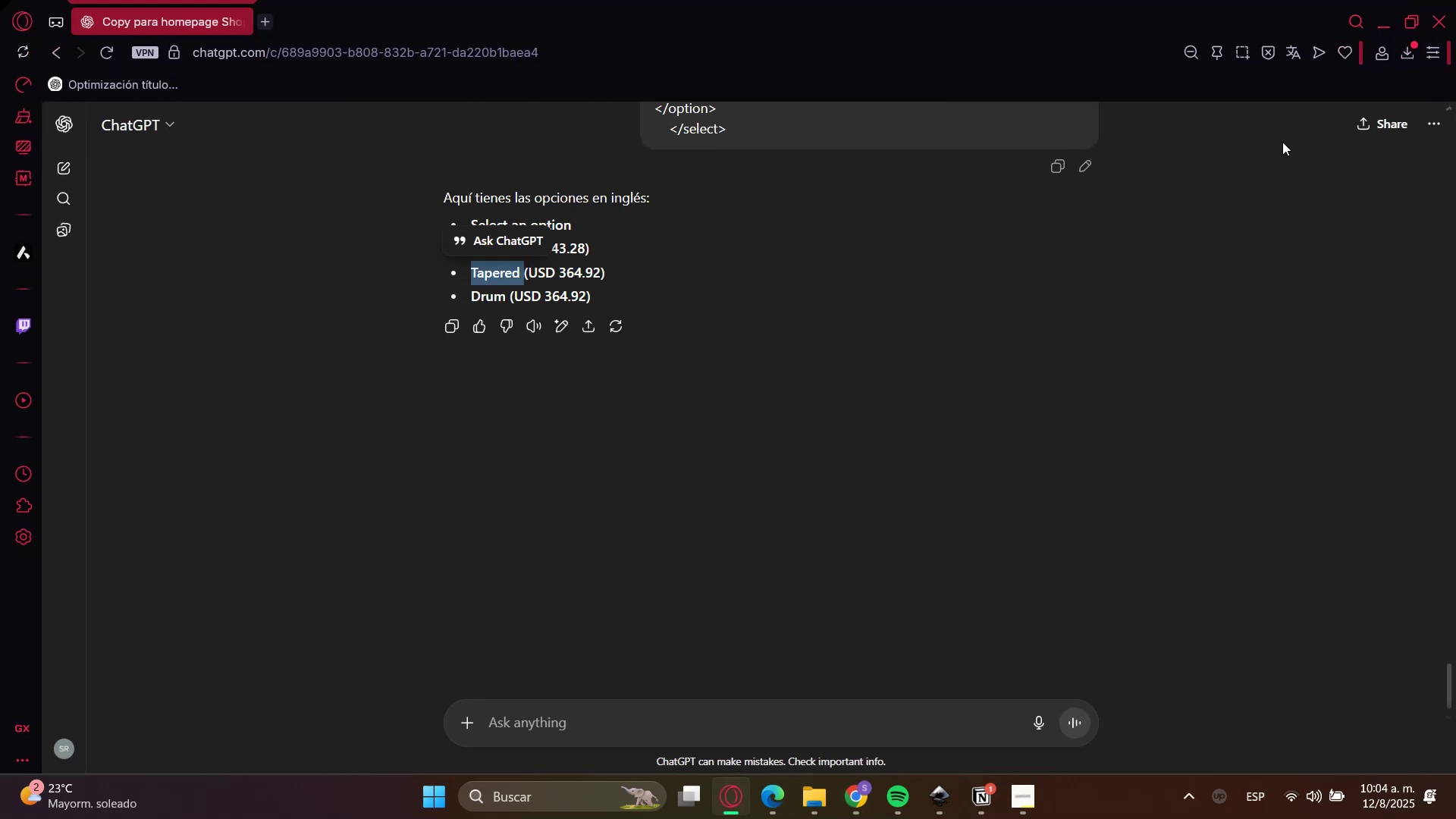 
key(Control+C)
 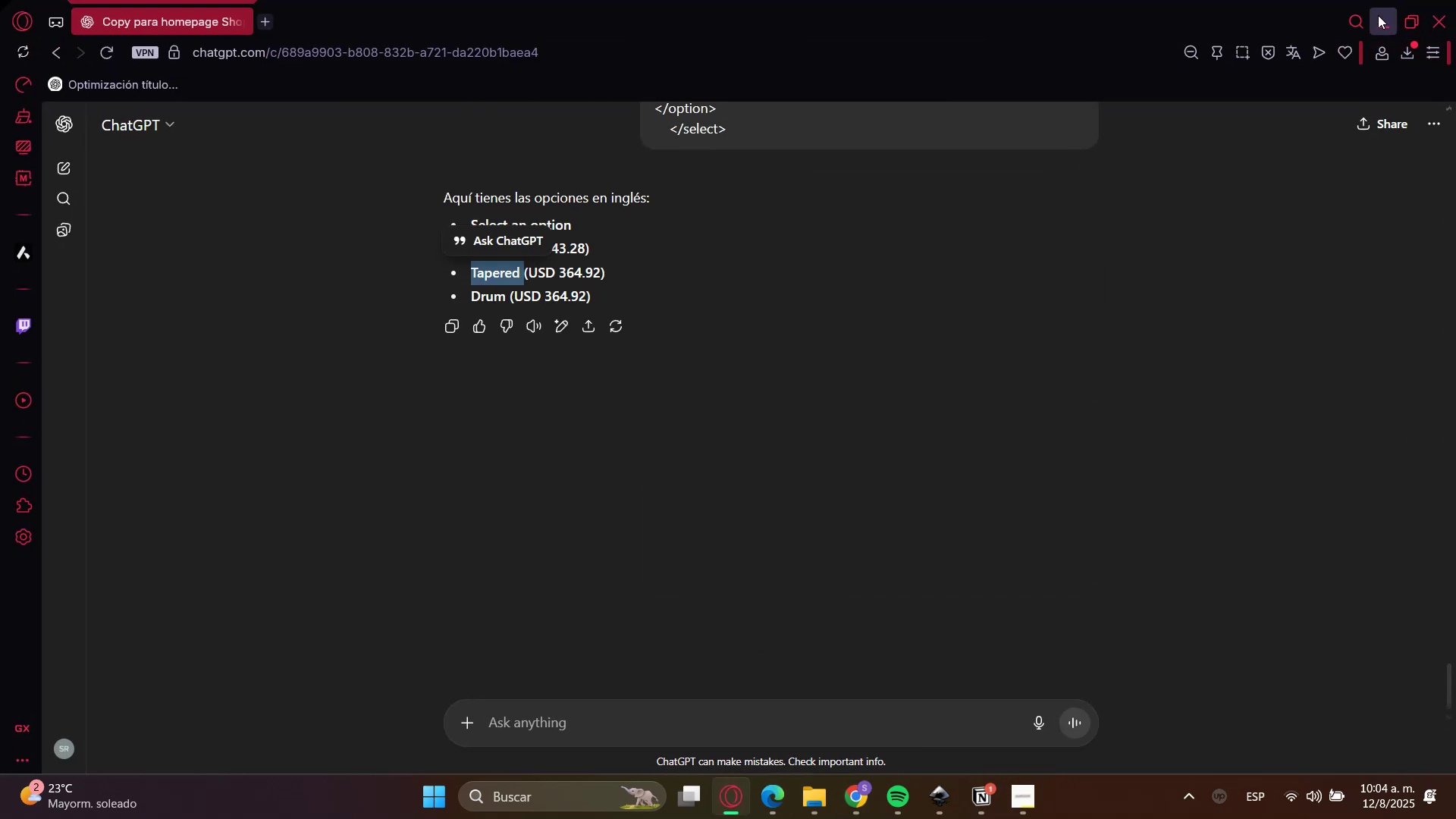 
left_click([1382, 18])
 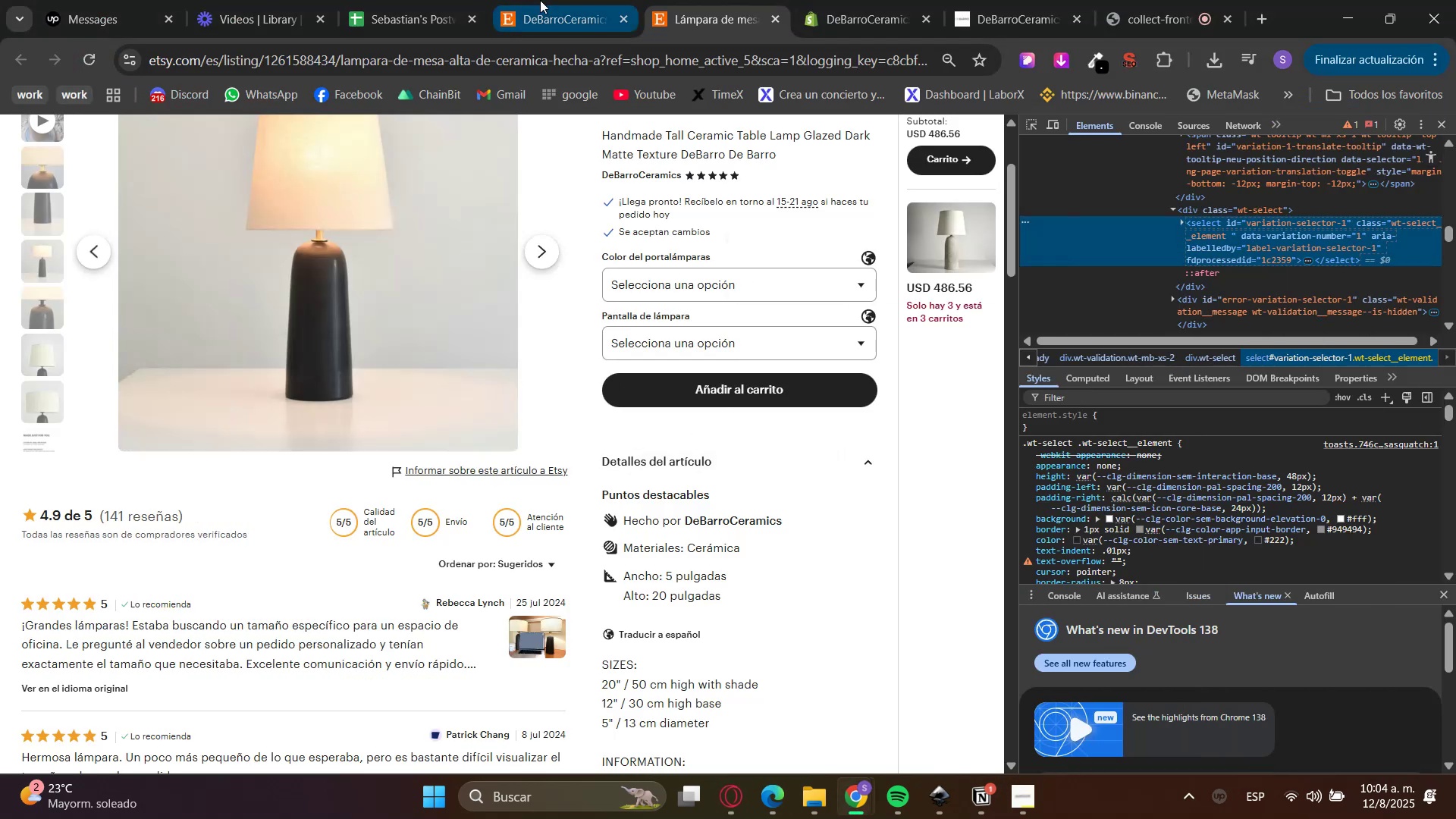 
left_click([886, 0])
 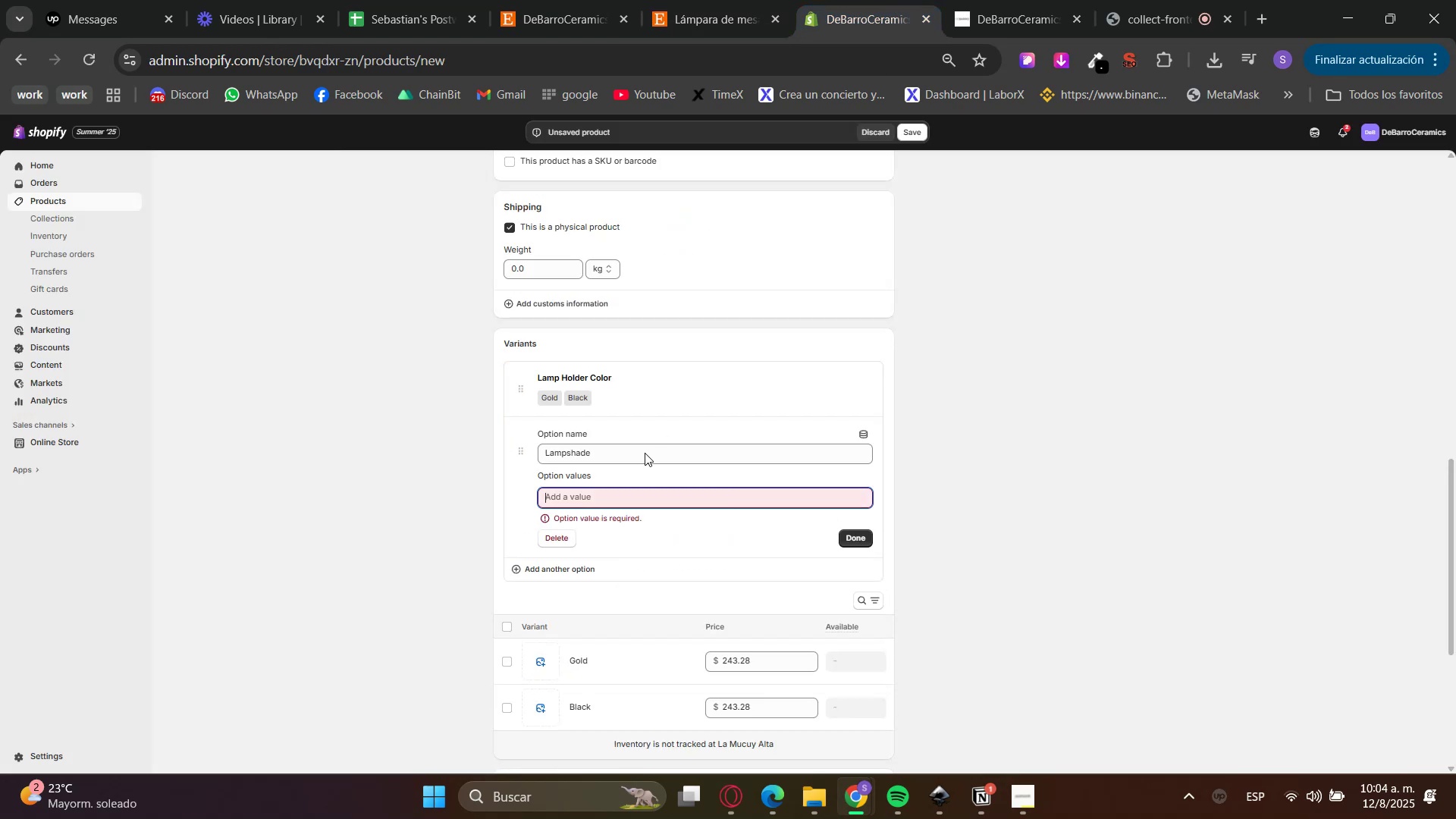 
hold_key(key=ControlLeft, duration=0.45)
 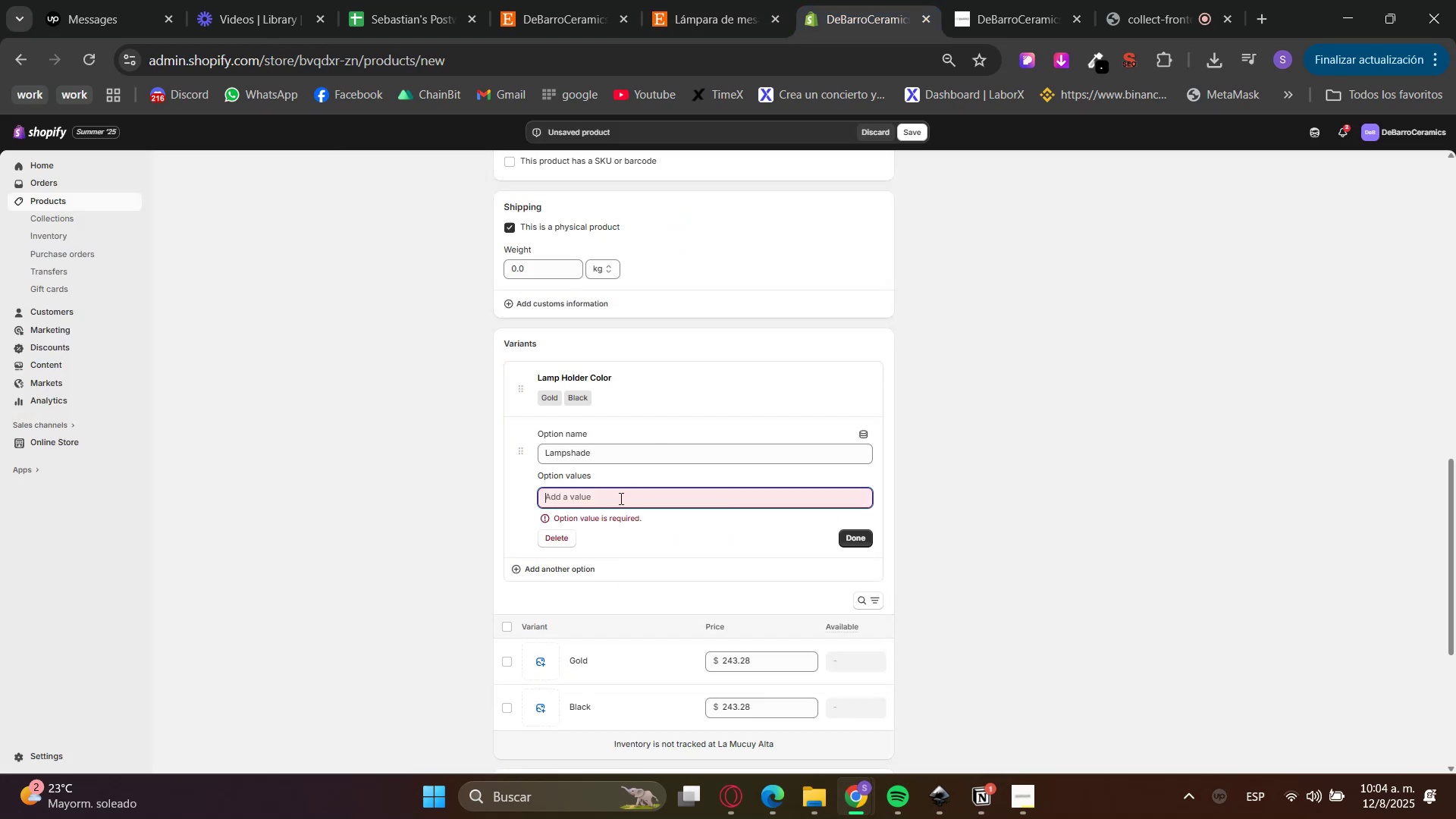 
type(None)
key(Tab)
 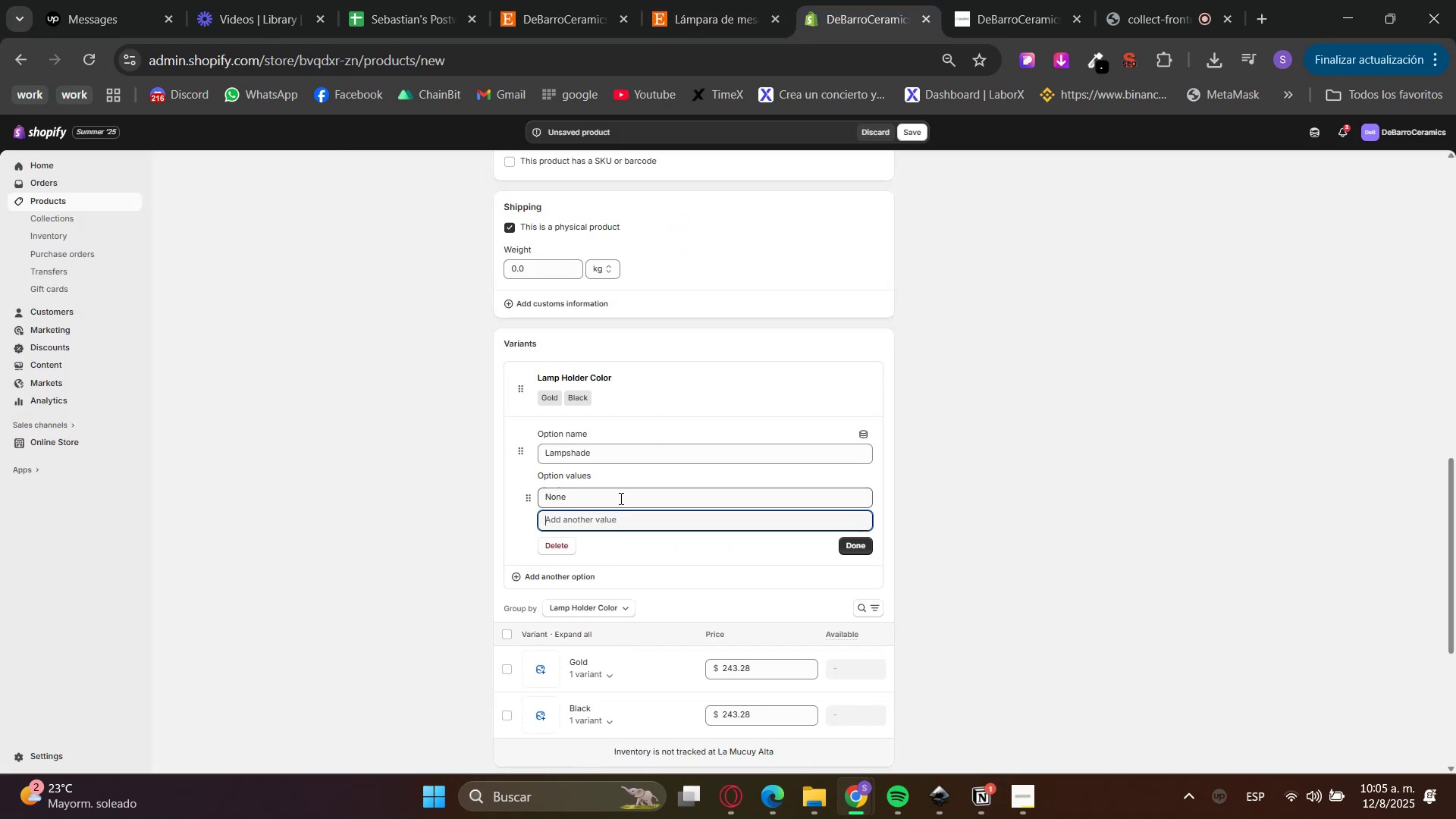 
key(Control+ControlLeft)
 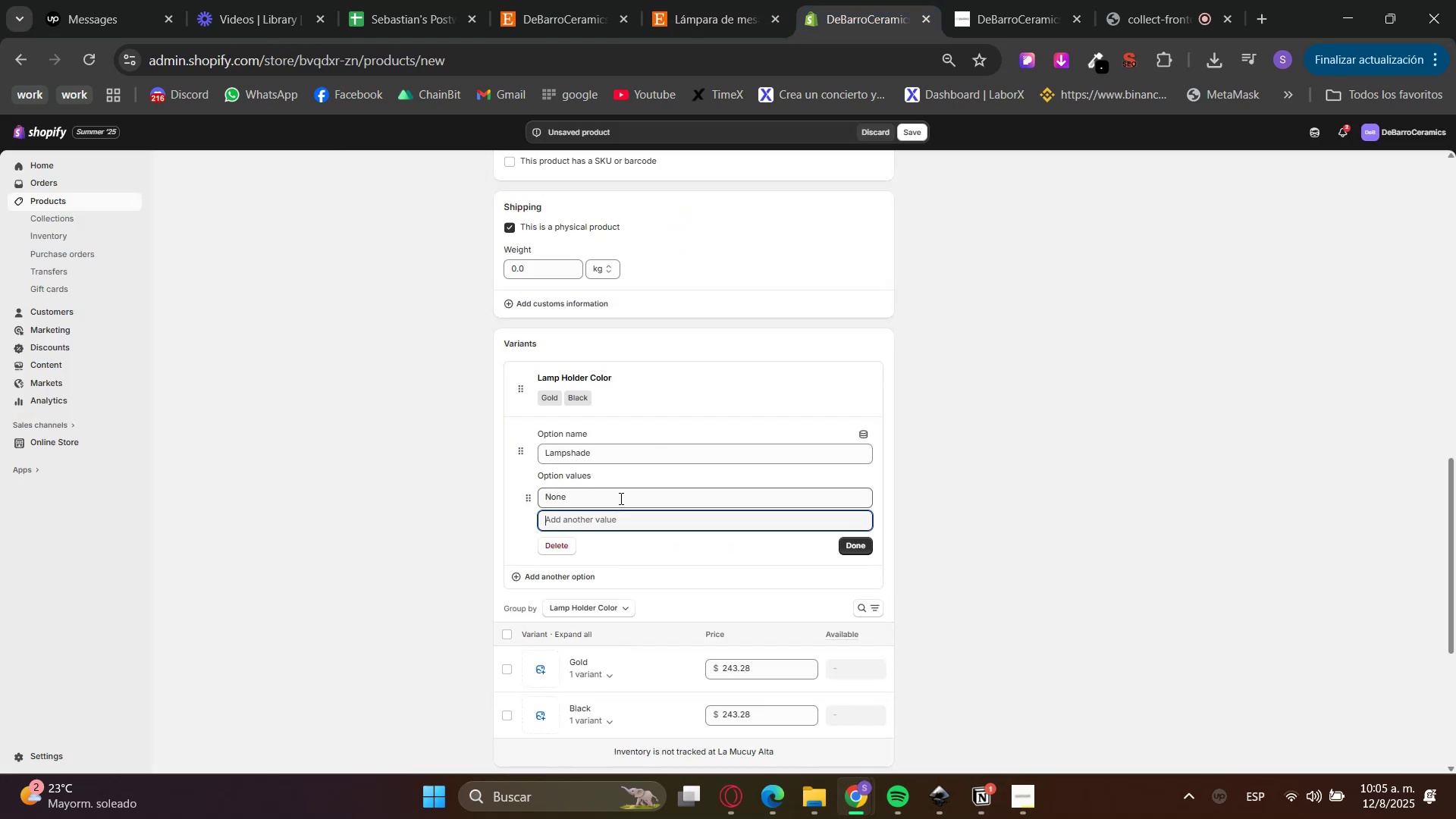 
key(Control+V)
 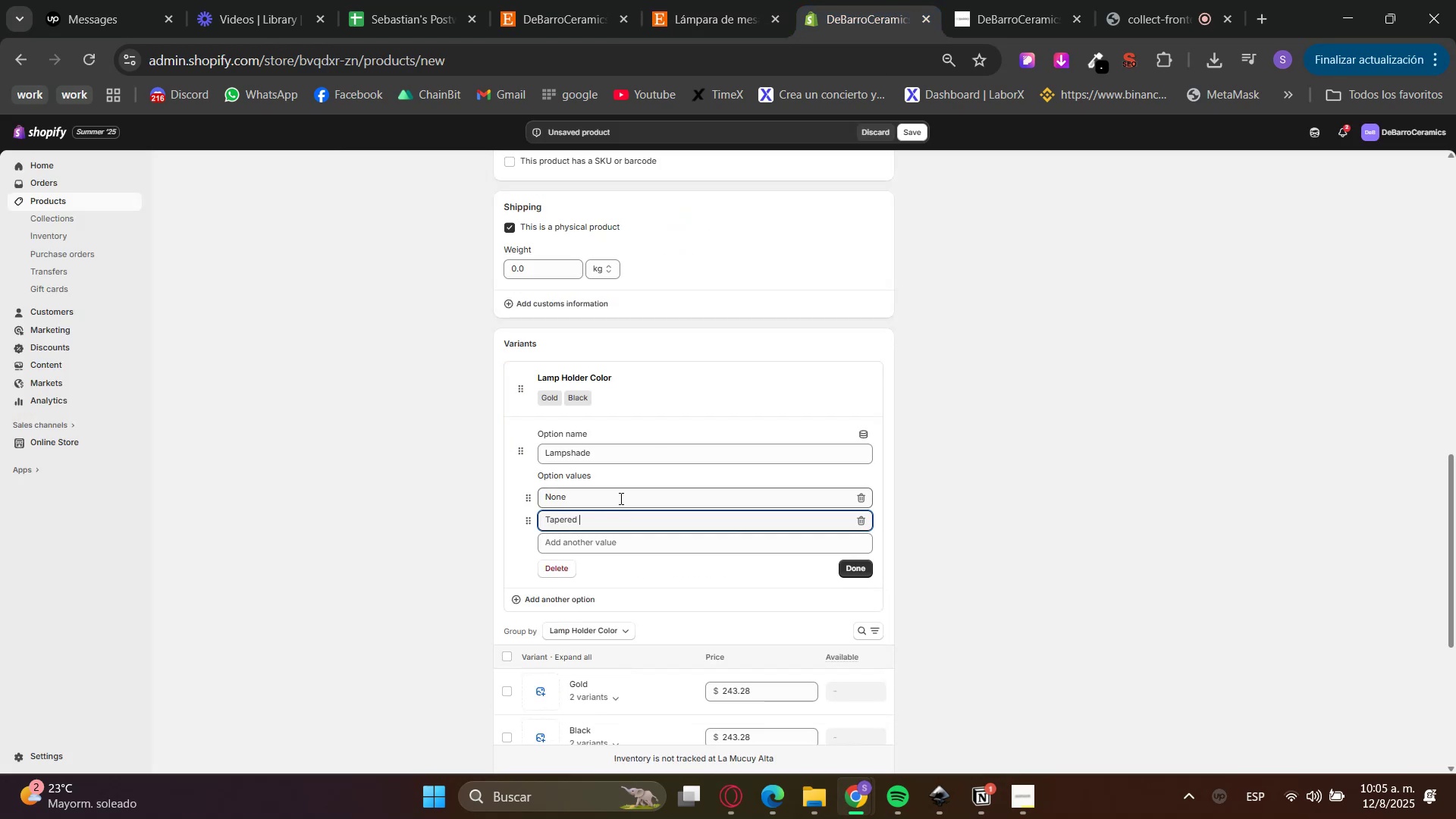 
key(Tab)
 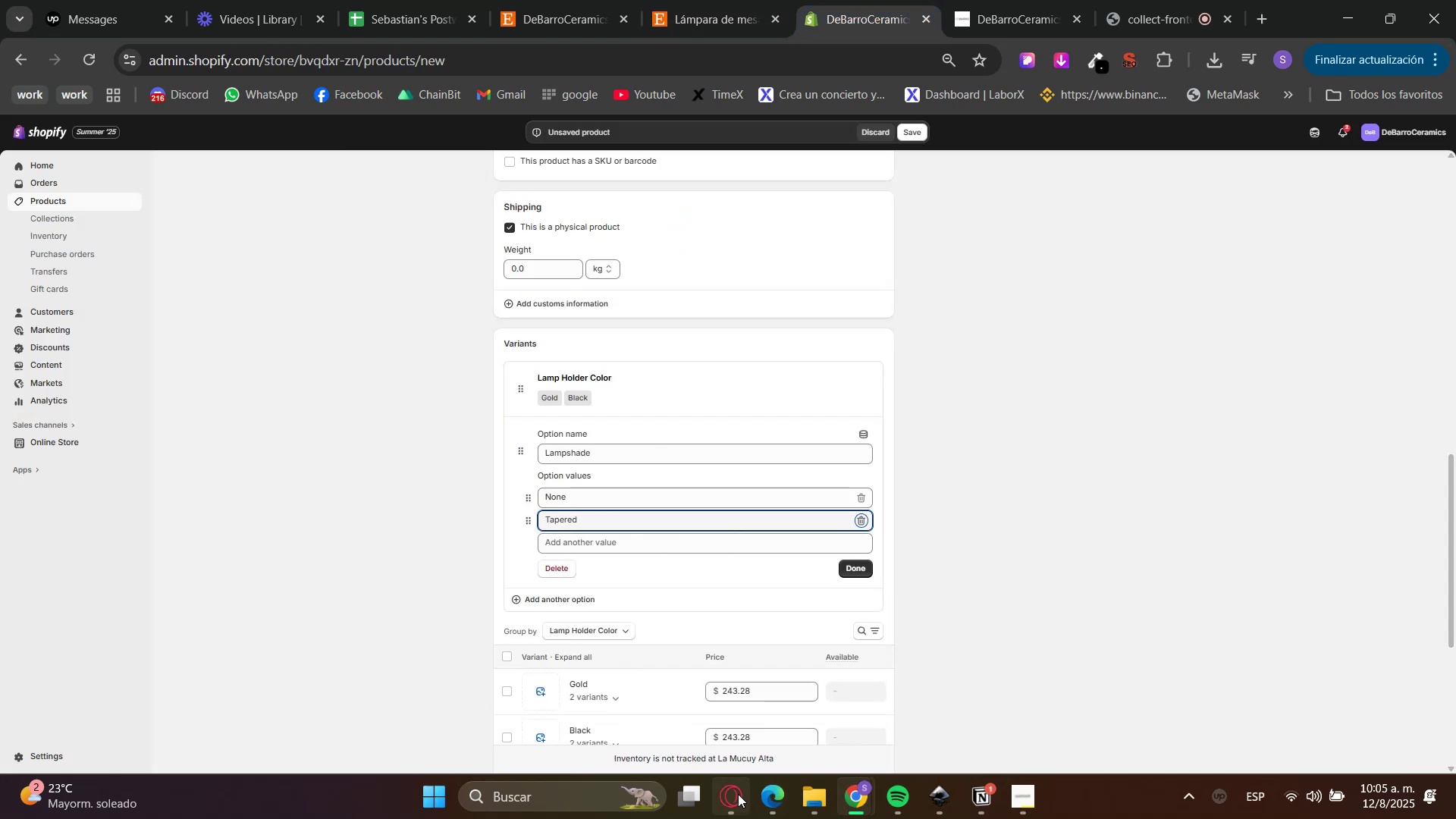 
key(Tab)
 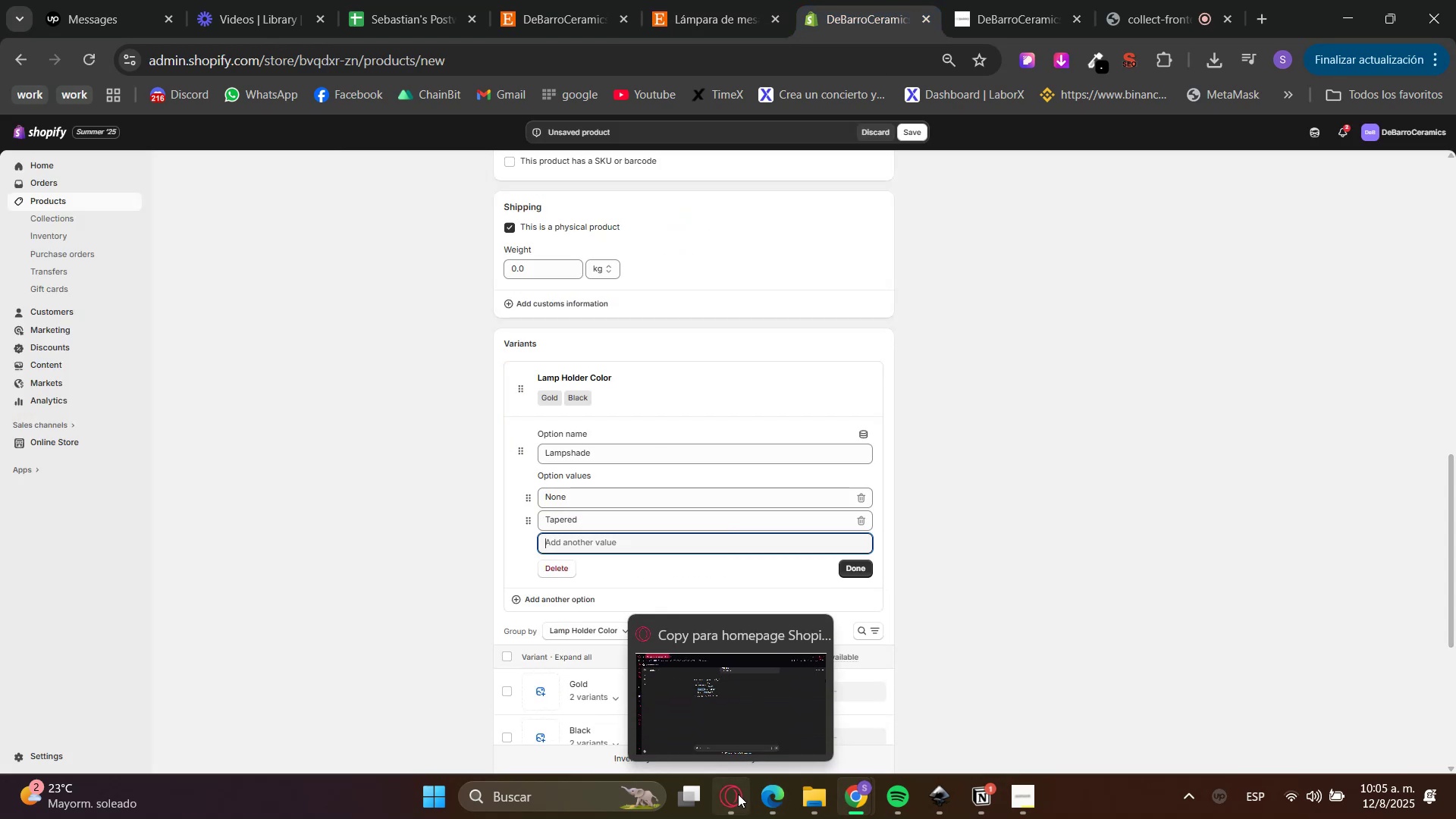 
left_click([738, 794])
 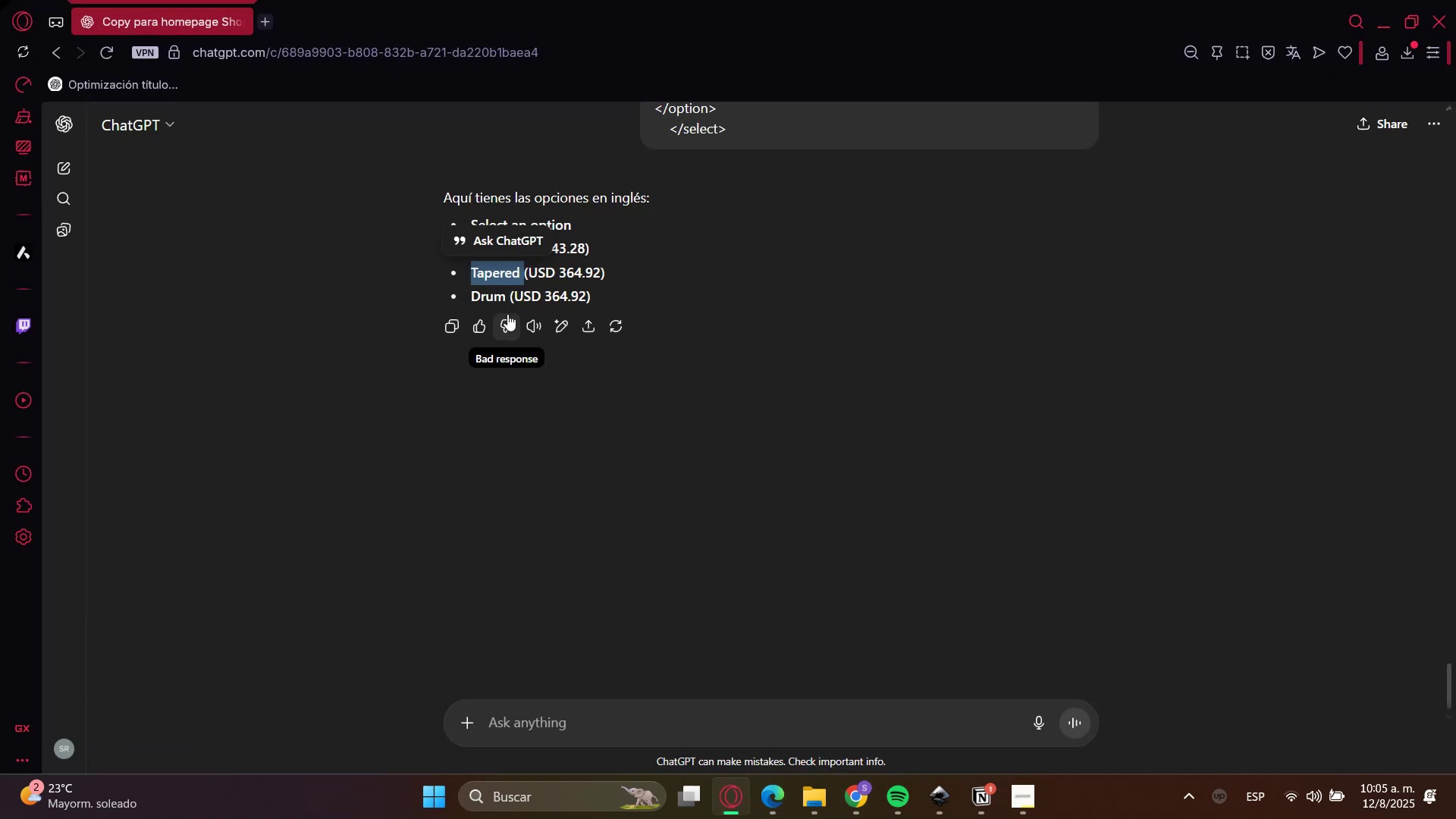 
double_click([488, 295])
 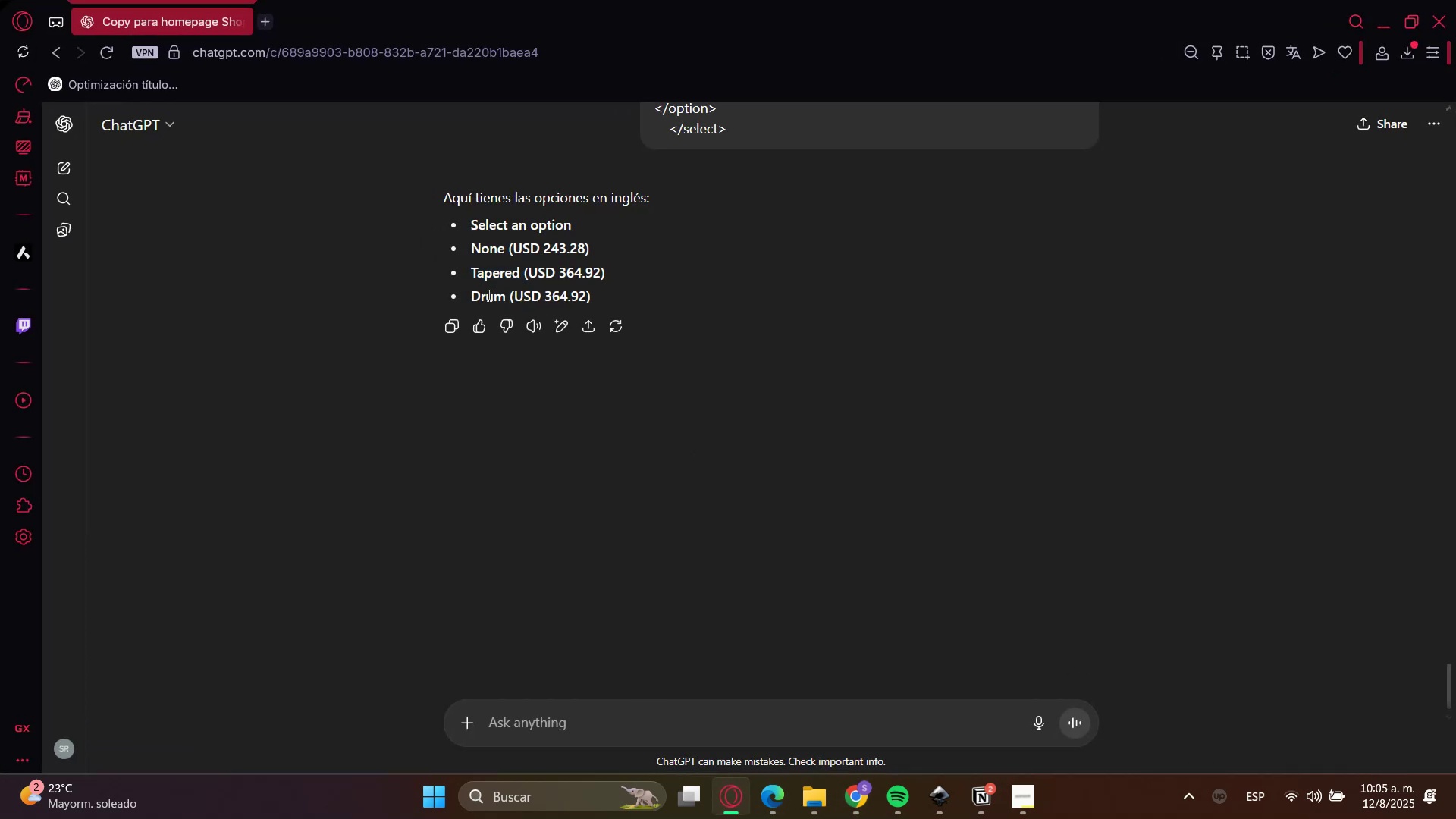 
key(Control+C)
 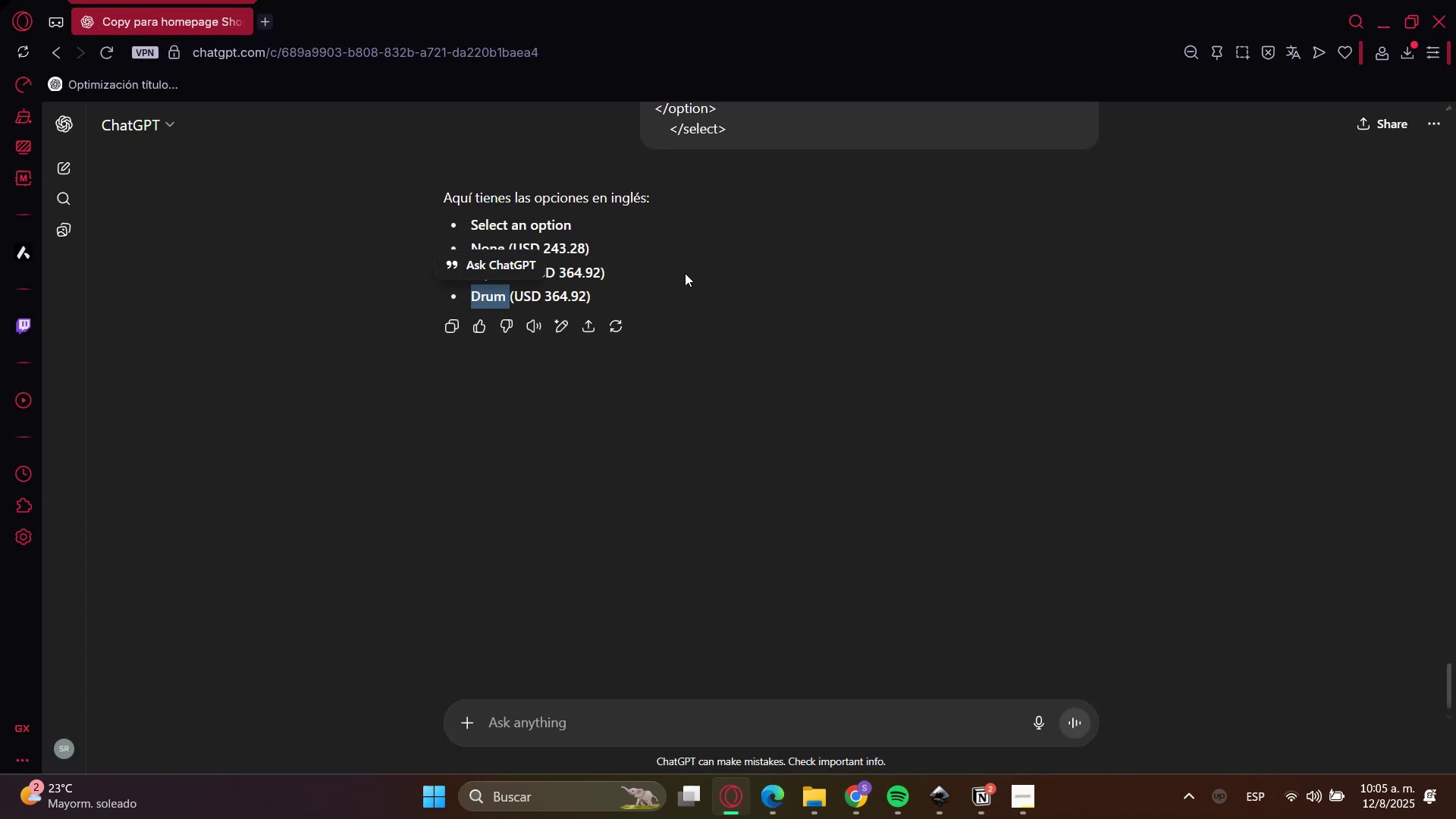 
key(Control+C)
 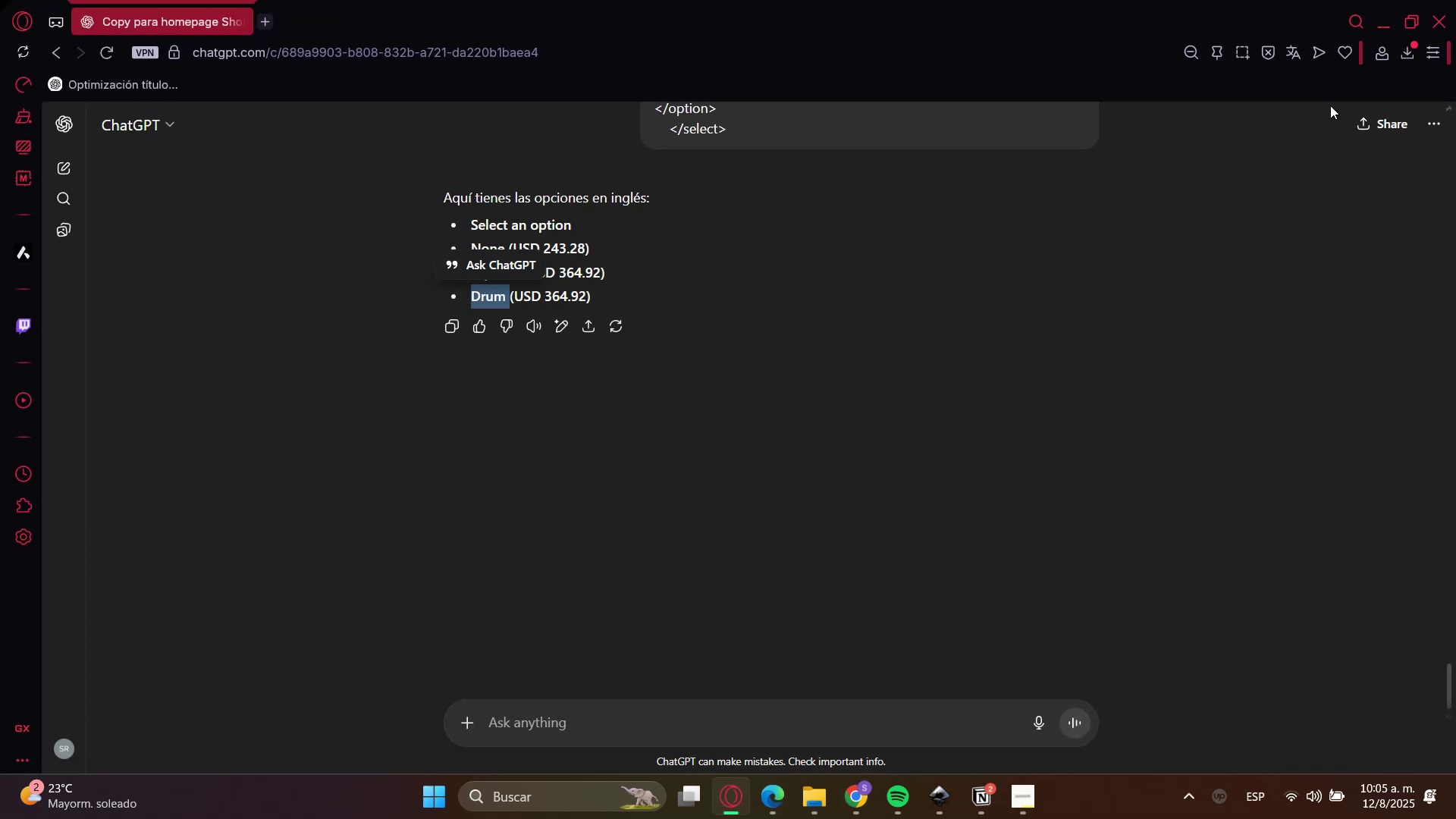 
key(Control+C)
 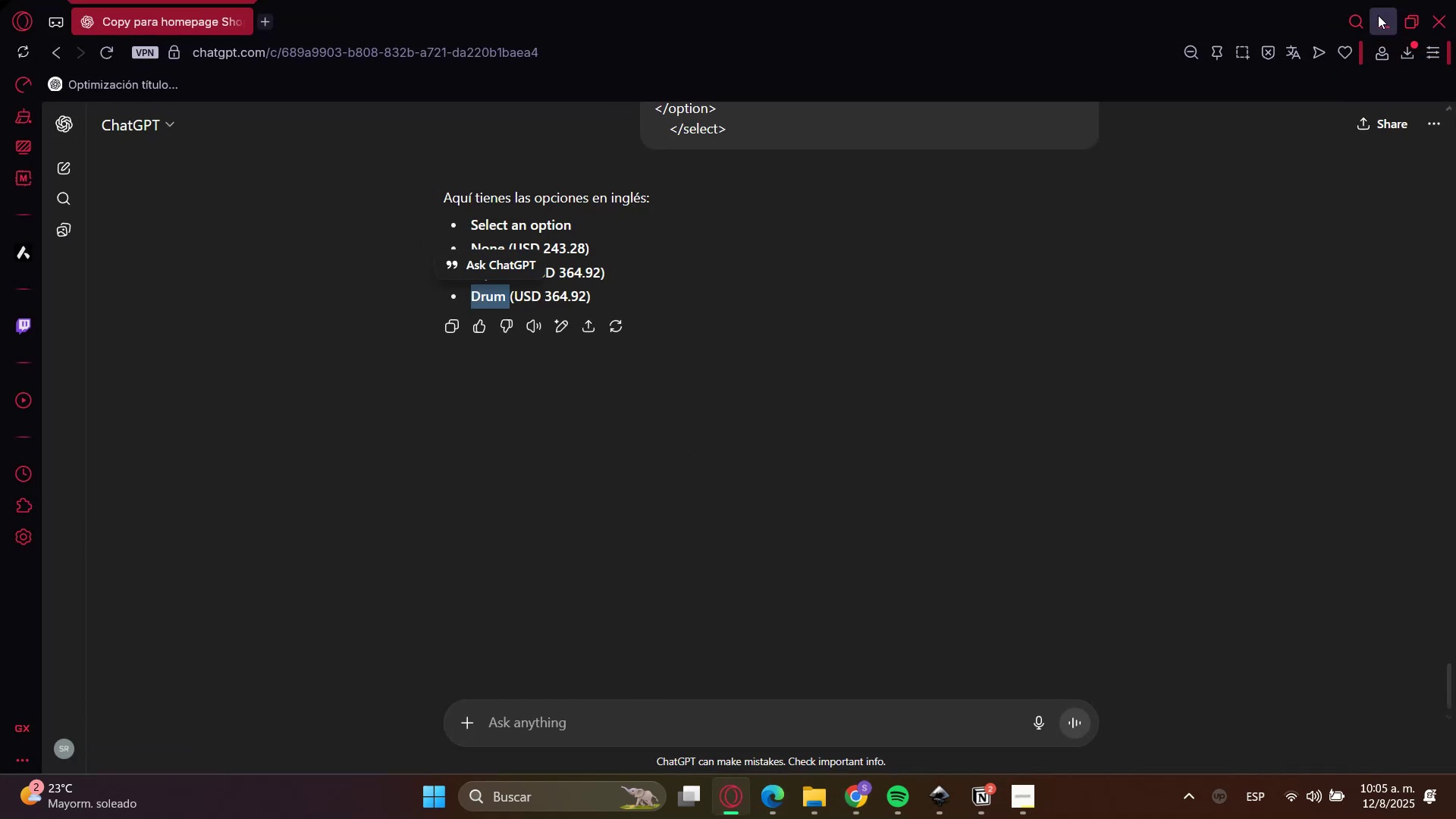 
left_click([1378, 15])
 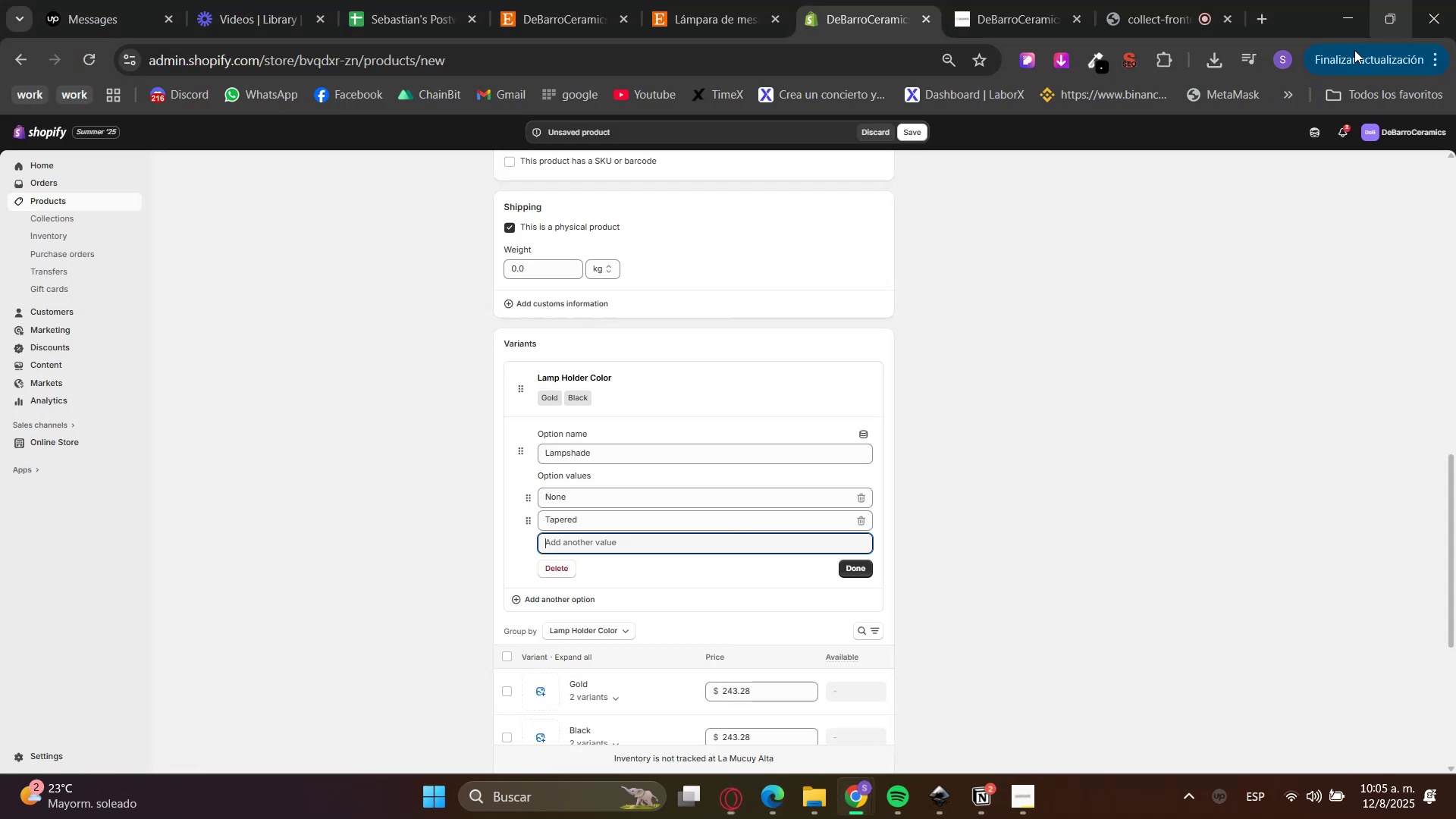 
key(Control+V)
 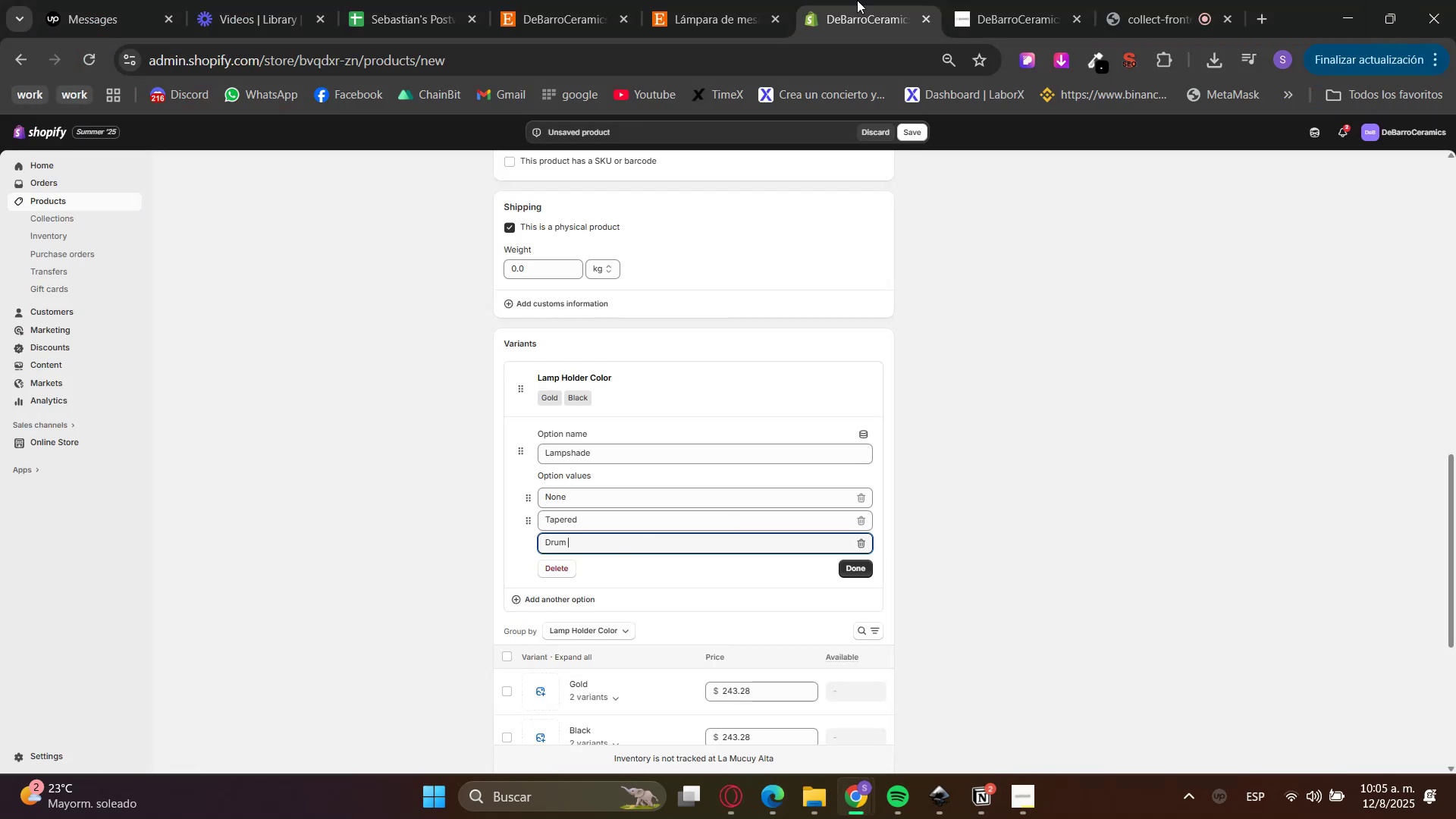 
left_click([740, 0])
 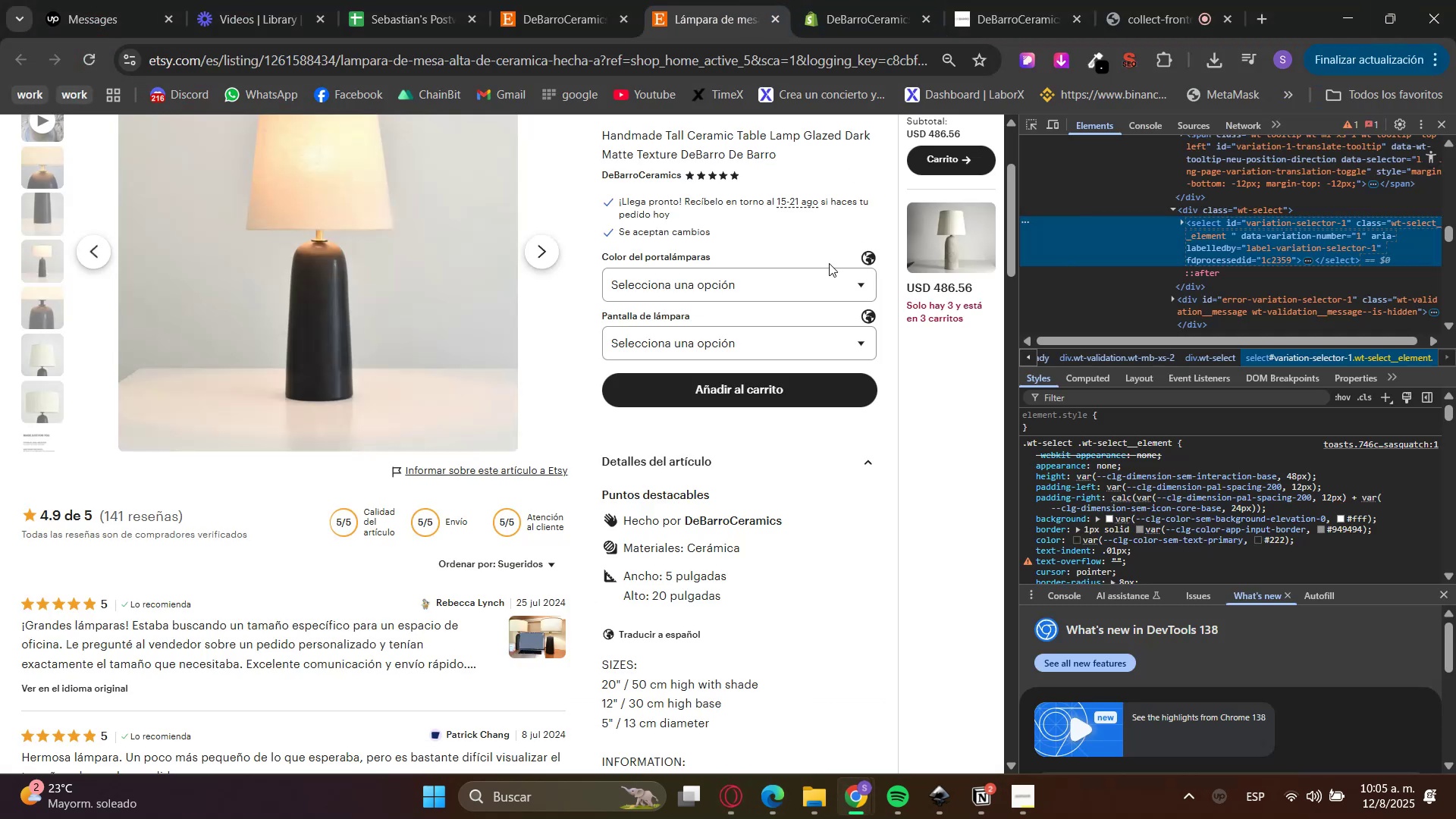 
mouse_move([746, 312])
 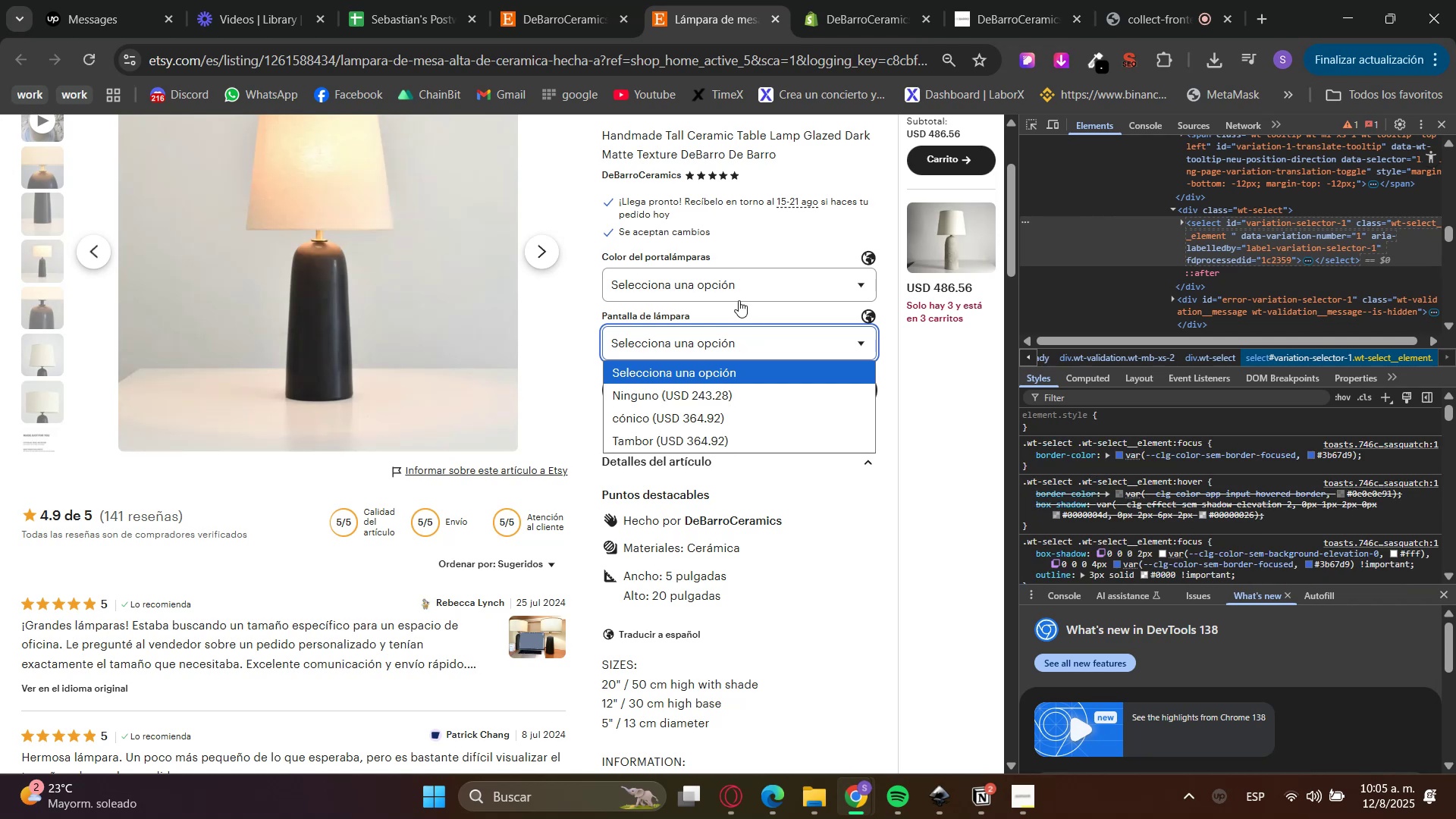 
left_click([731, 290])
 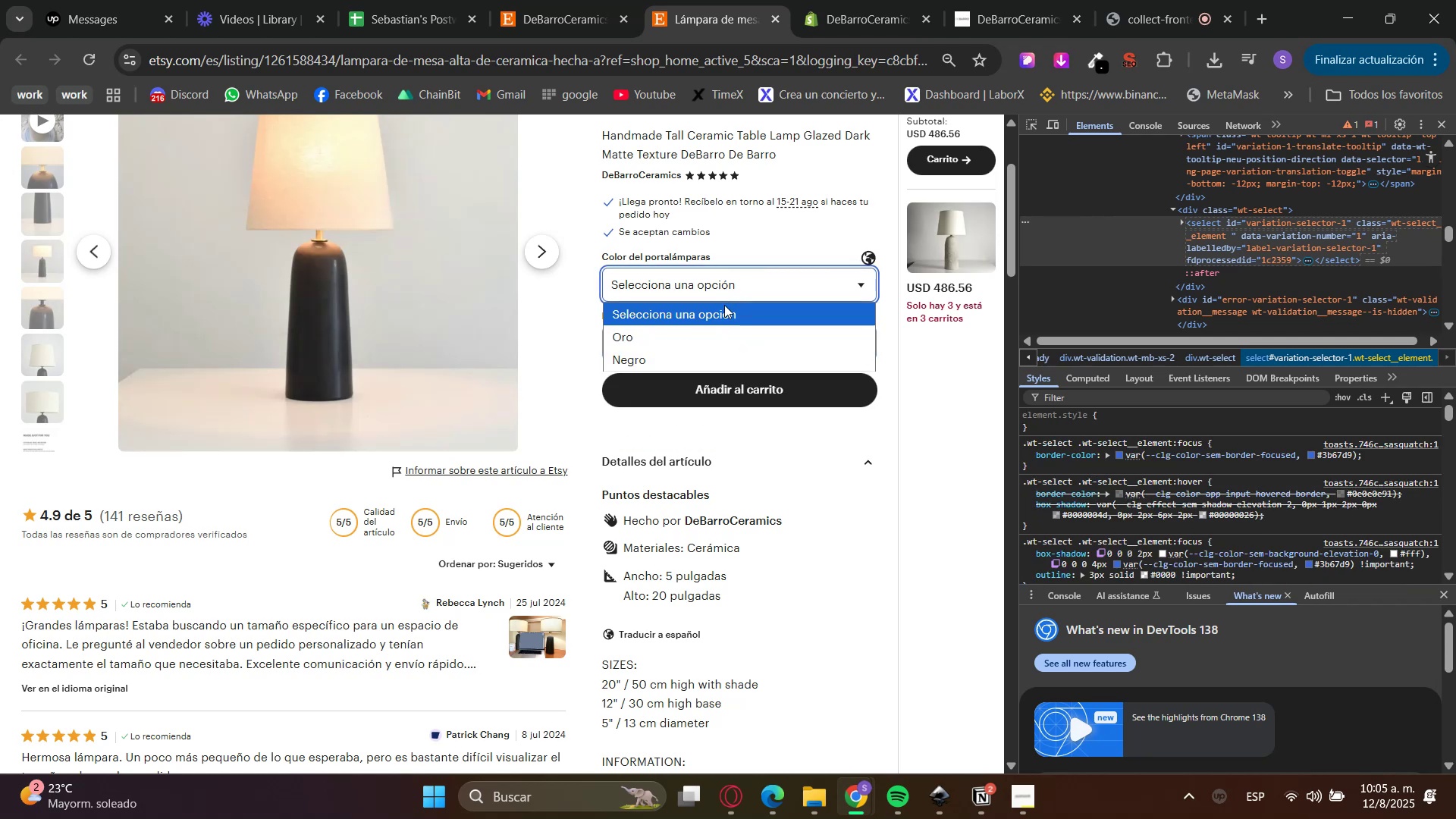 
left_click([716, 331])
 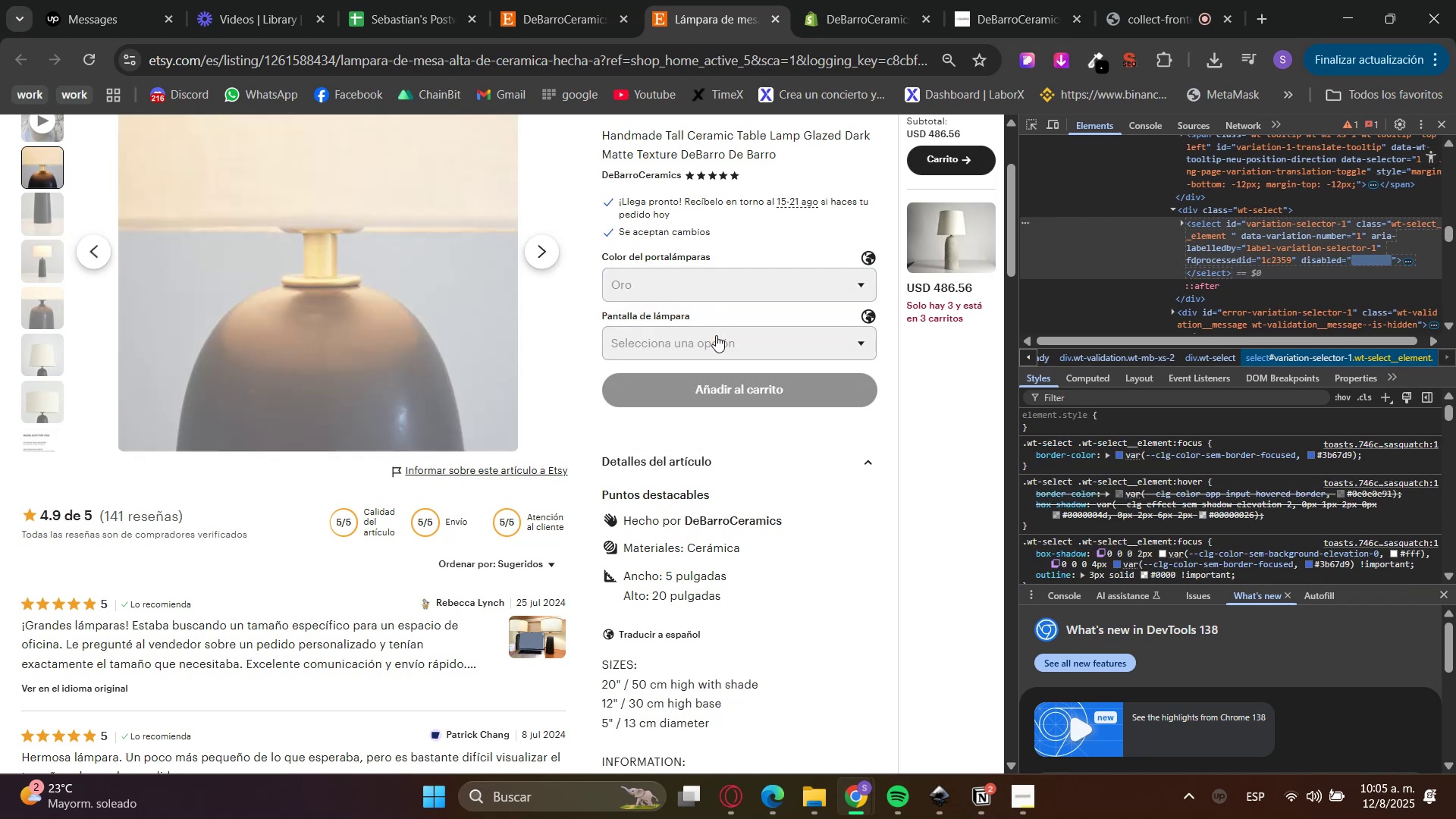 
left_click([716, 335])
 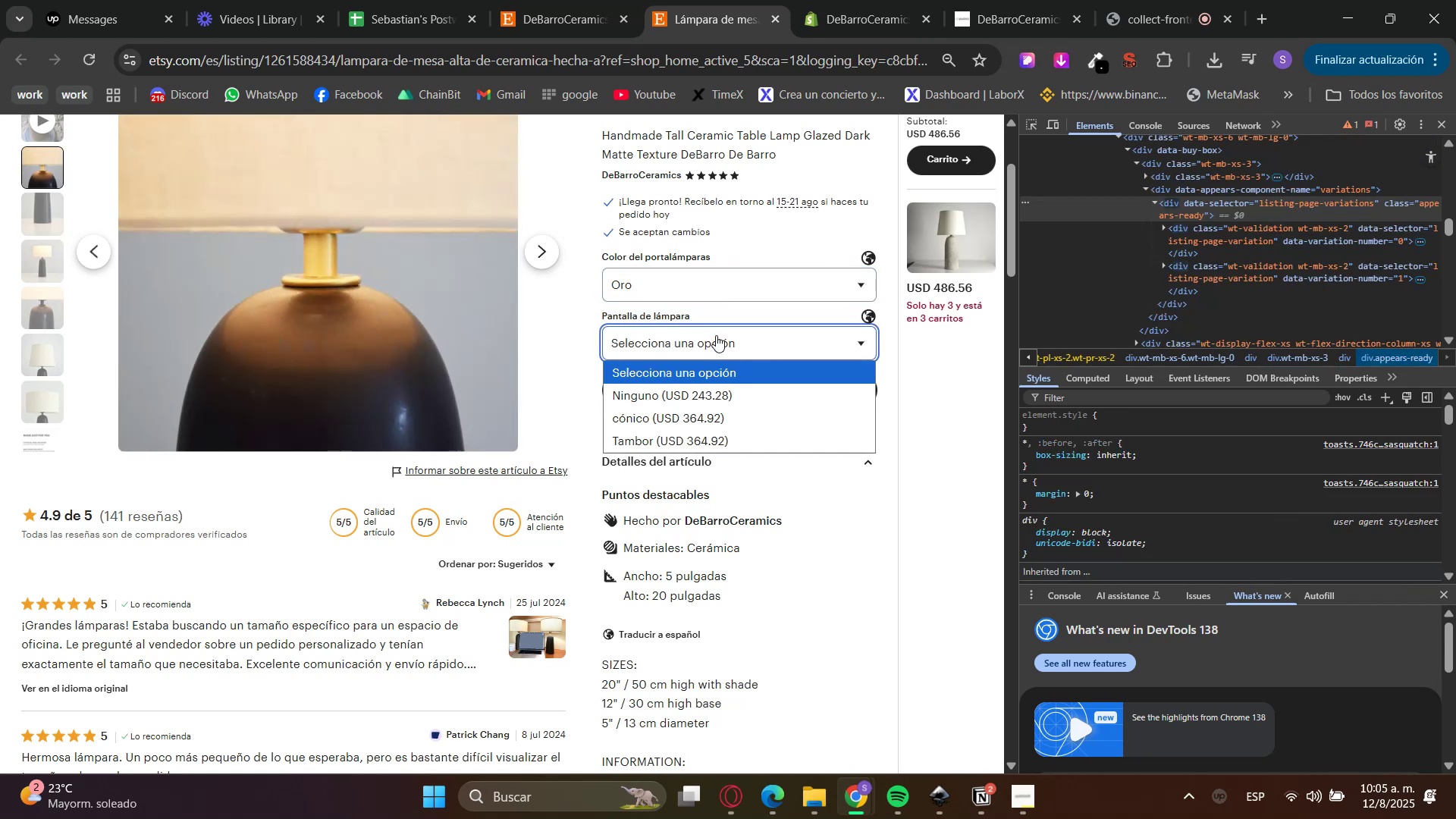 
left_click([795, 0])
 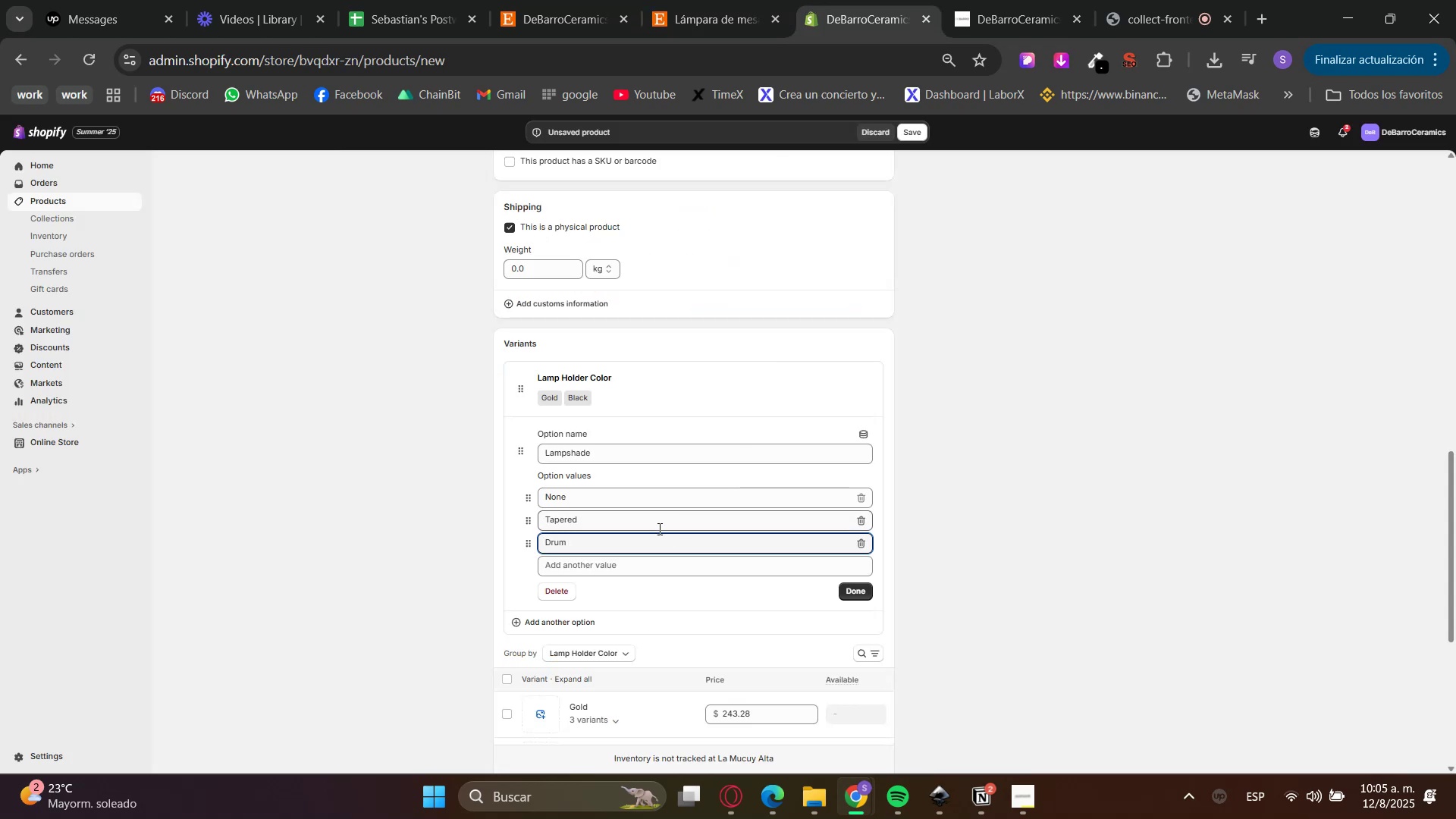 
scroll: coordinate [740, 710], scroll_direction: down, amount: 2.0
 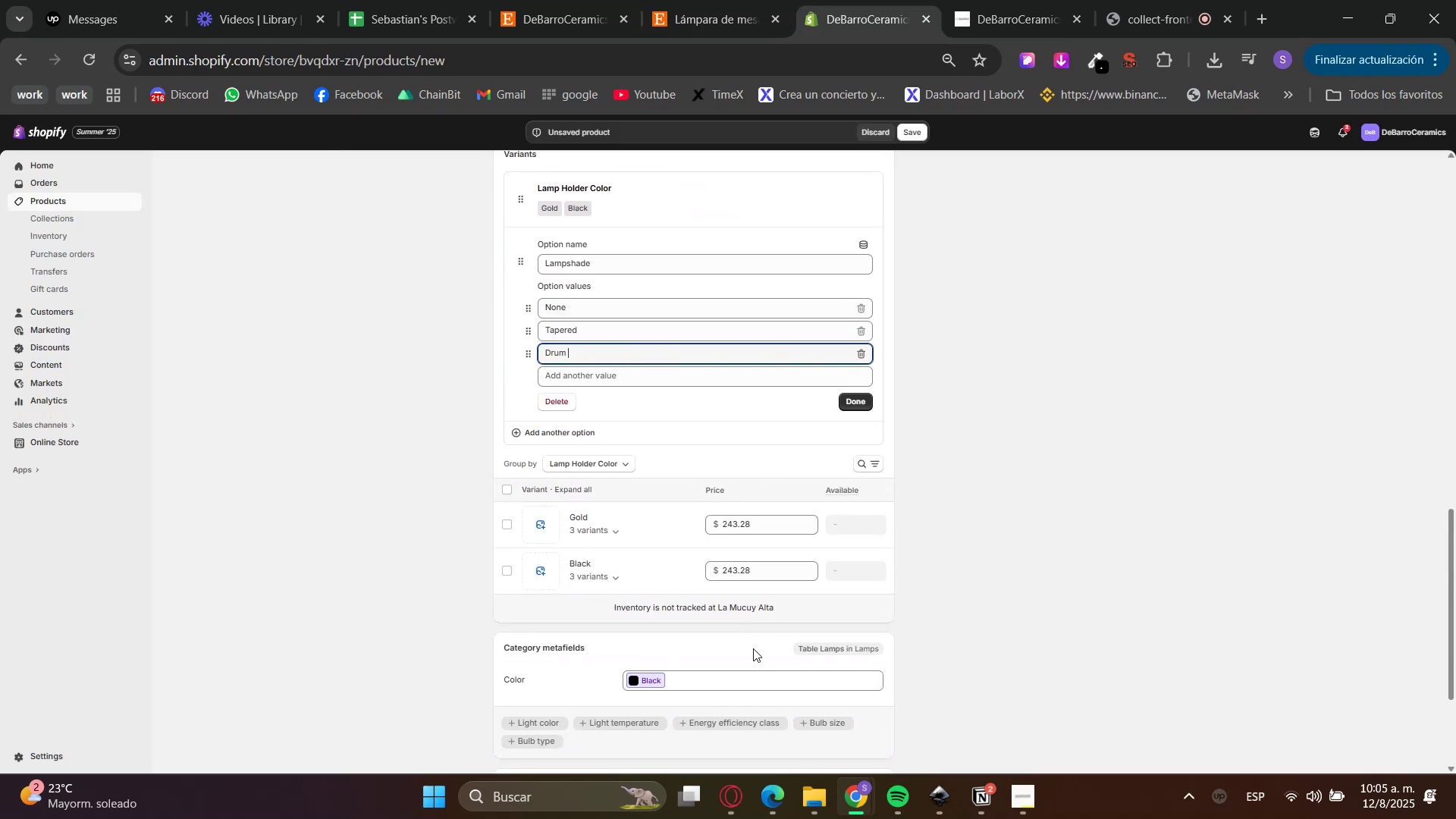 
mouse_move([748, 576])
 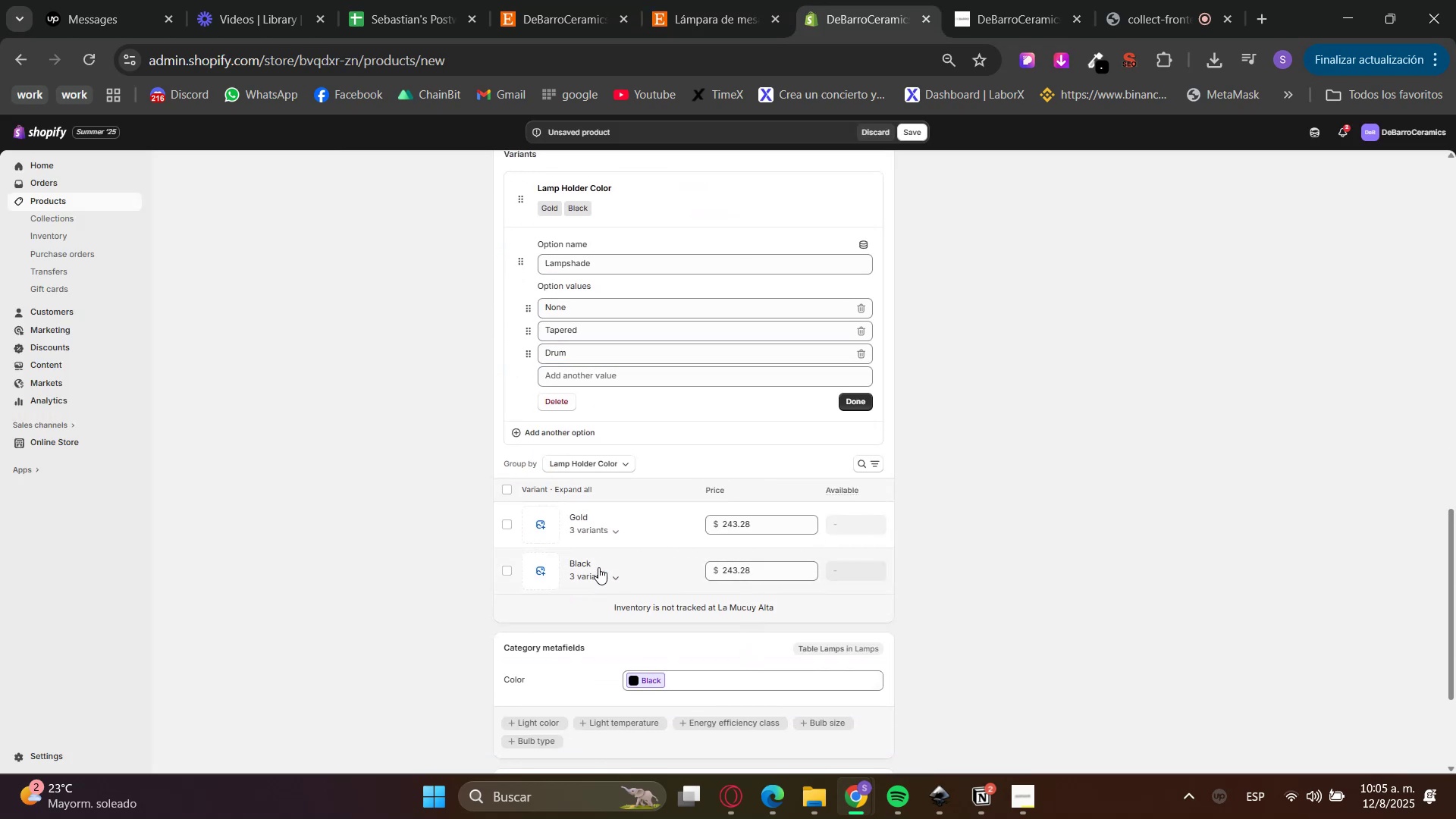 
double_click([610, 535])
 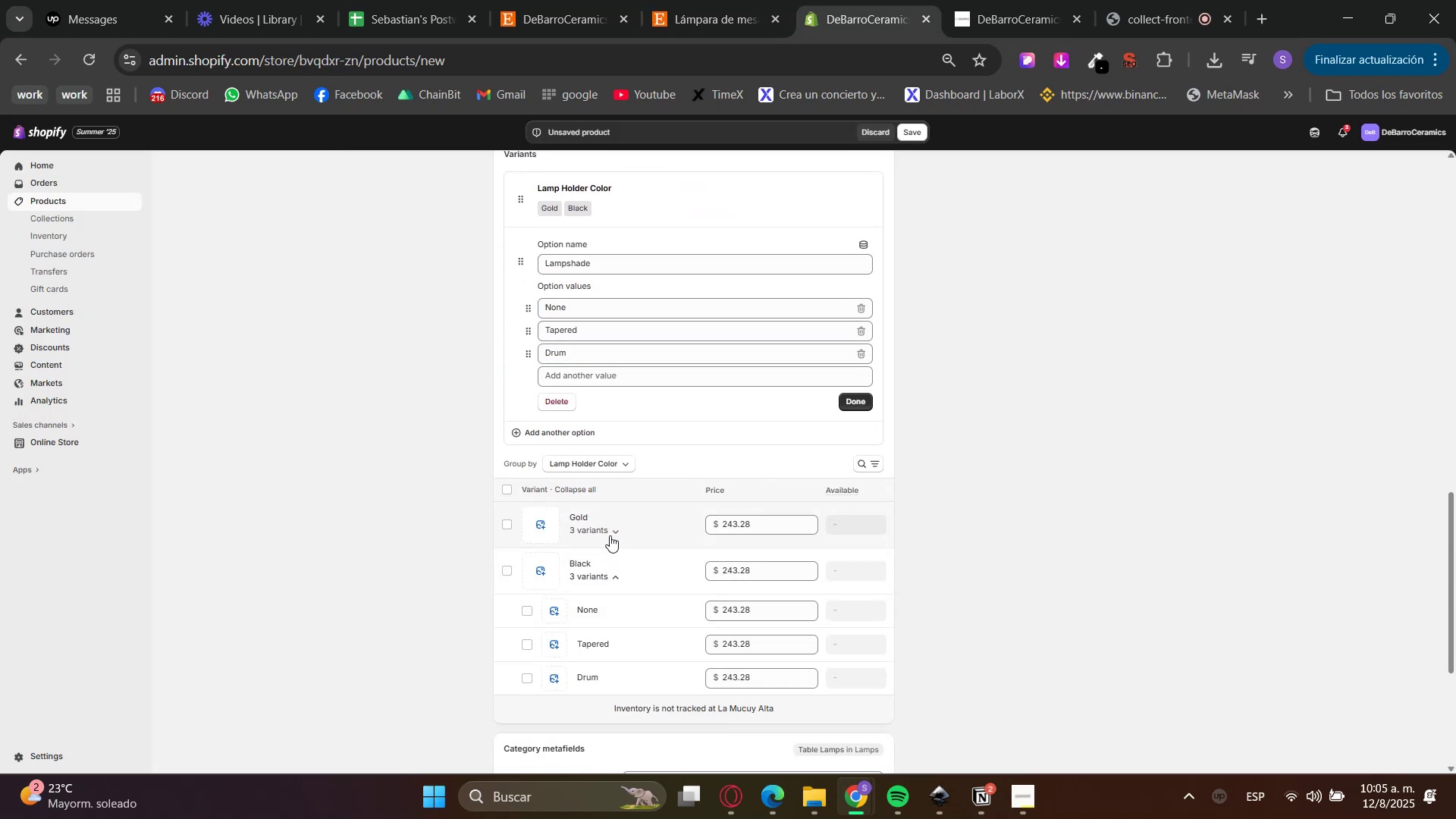 
scroll: coordinate [610, 535], scroll_direction: down, amount: 2.0
 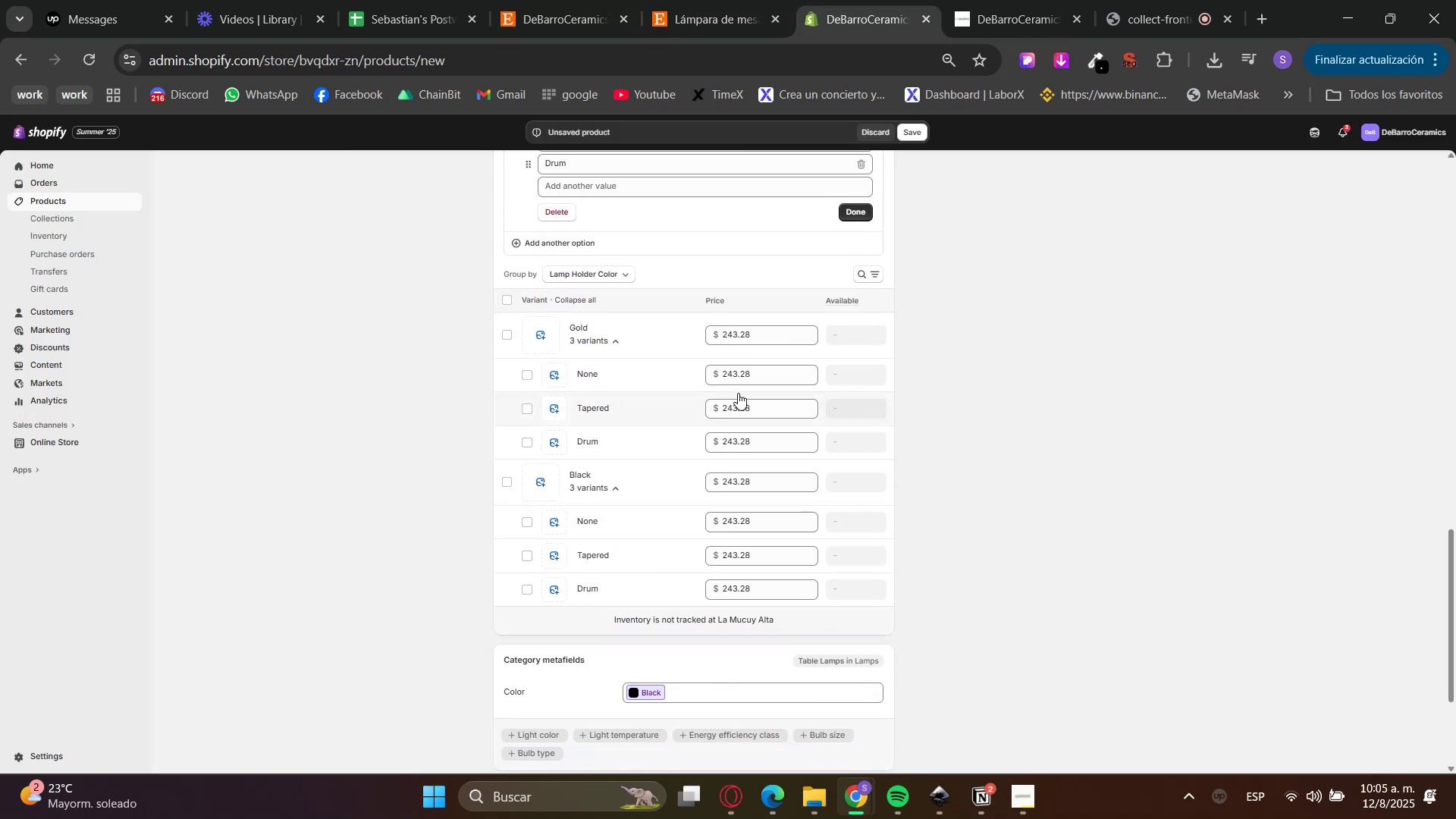 
left_click([768, 405])
 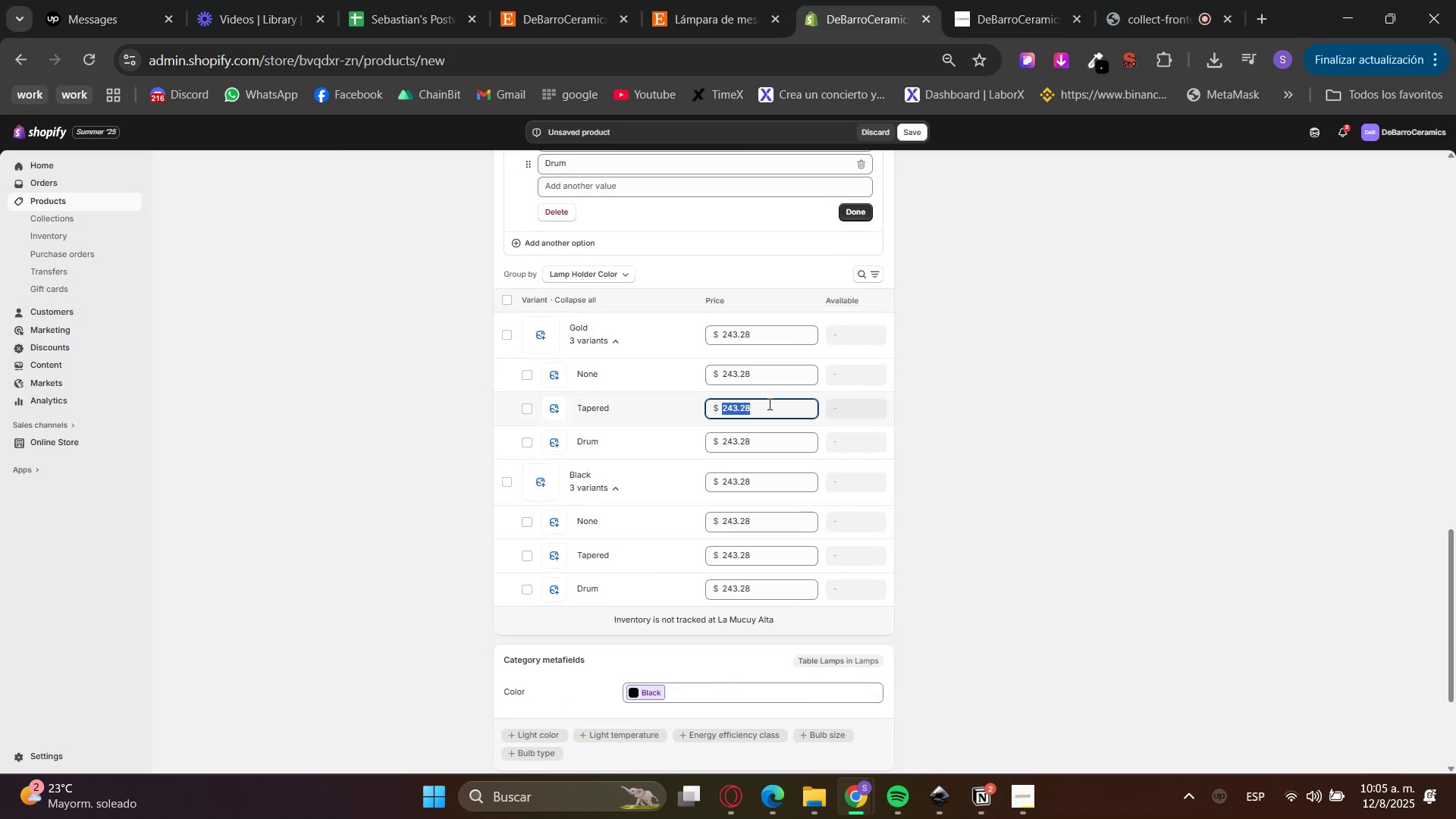 
key(Numpad3)
 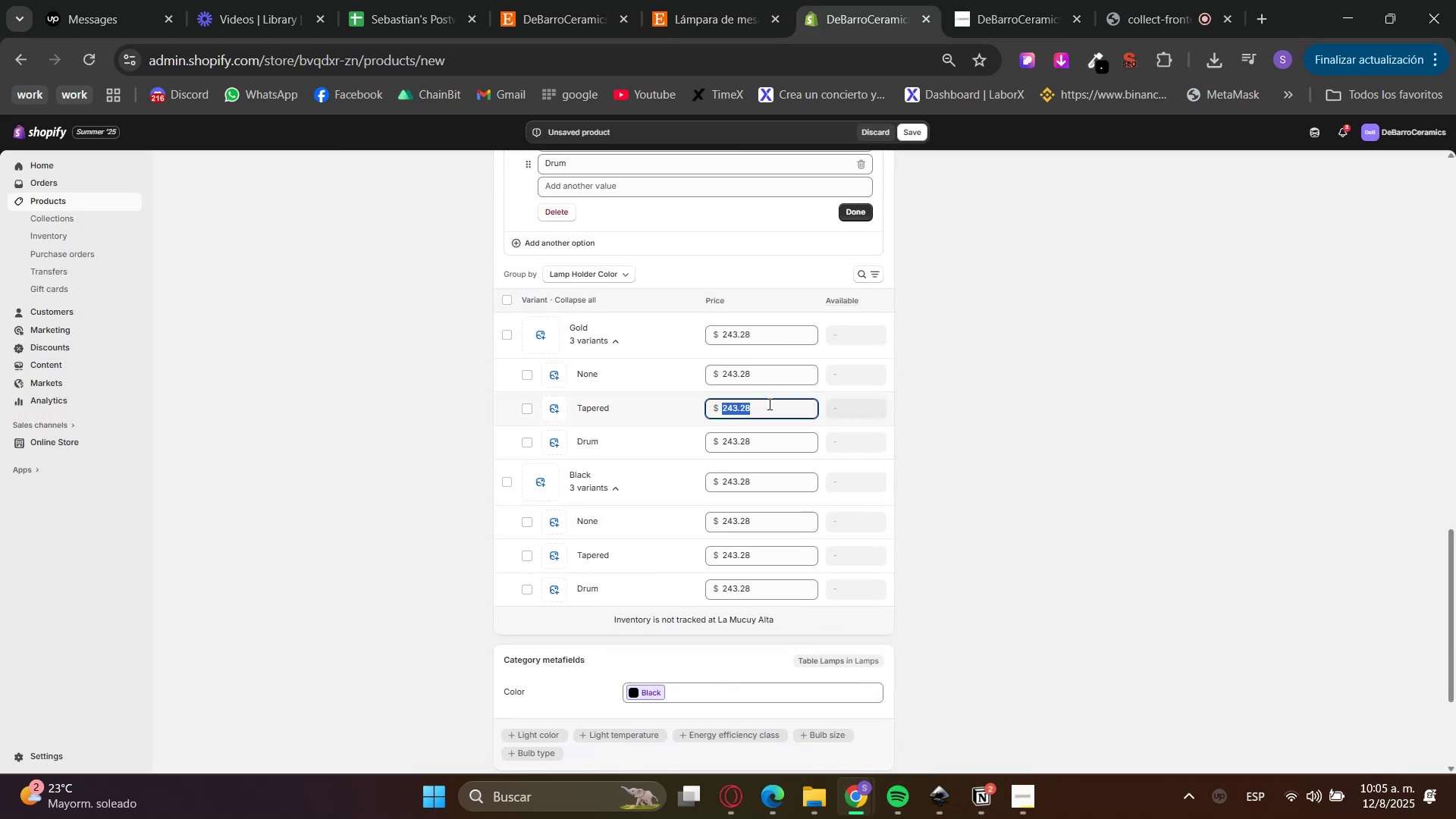 
key(Numpad6)
 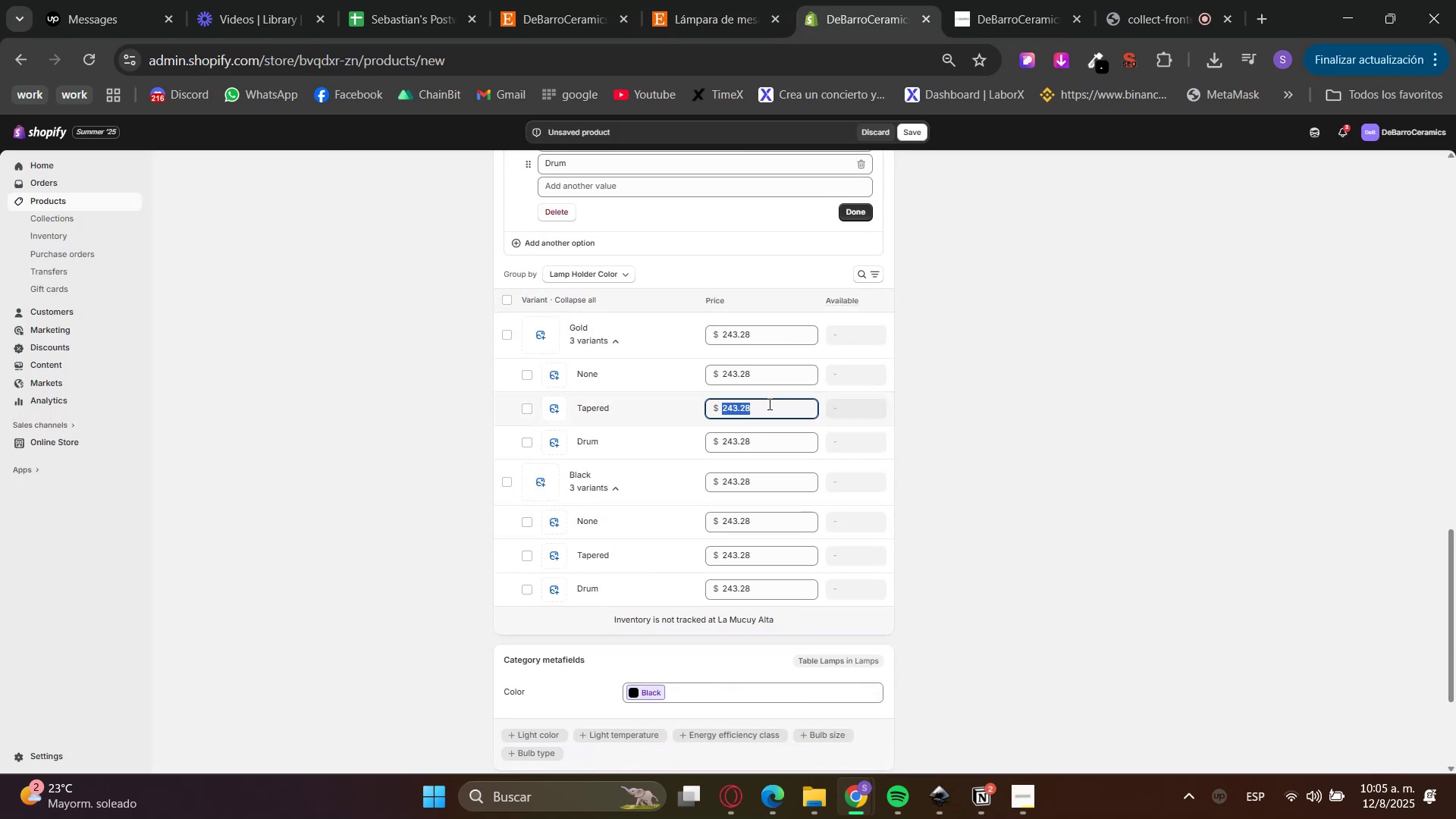 
key(Numpad4)
 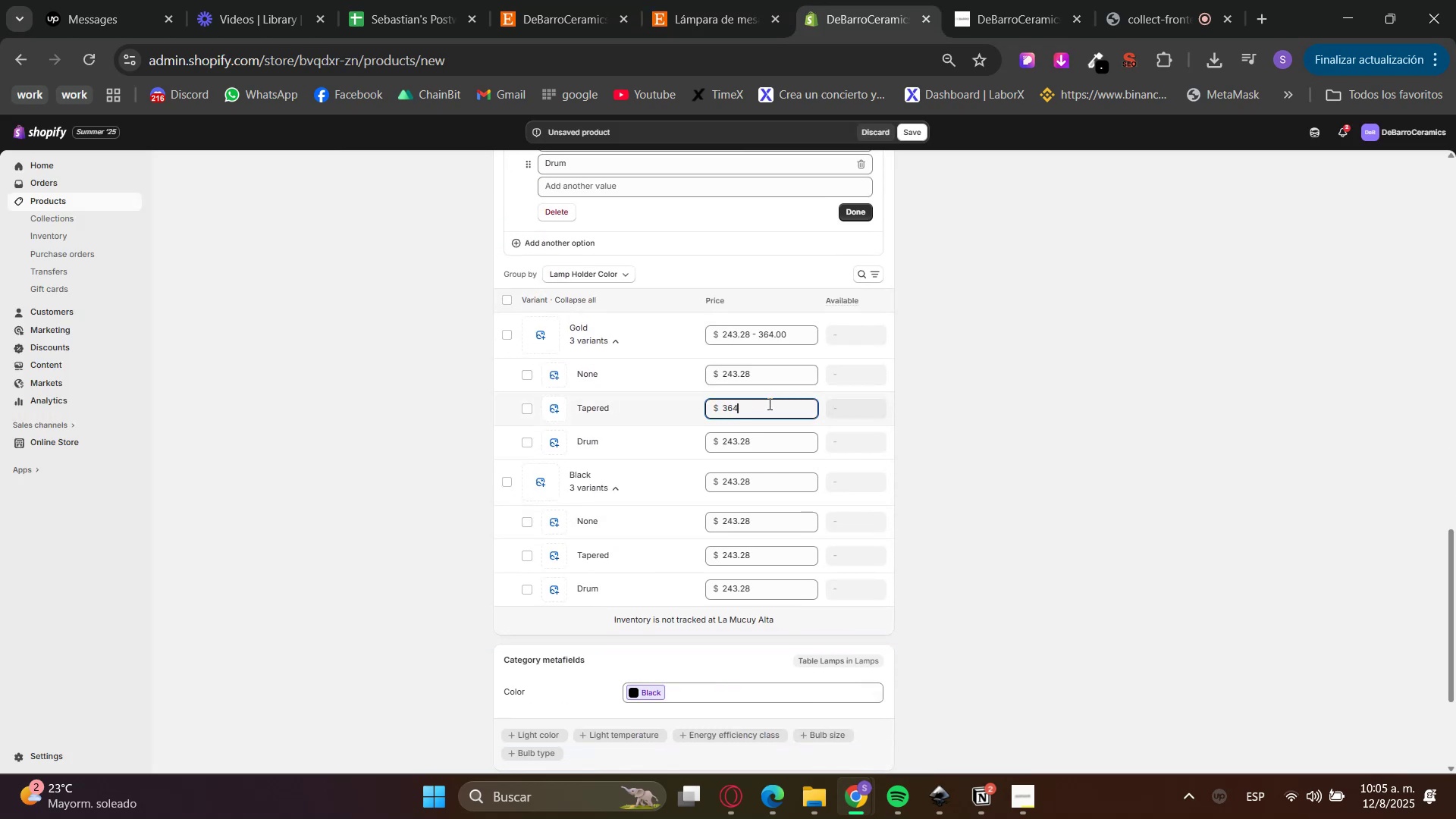 
key(NumpadDecimal)
 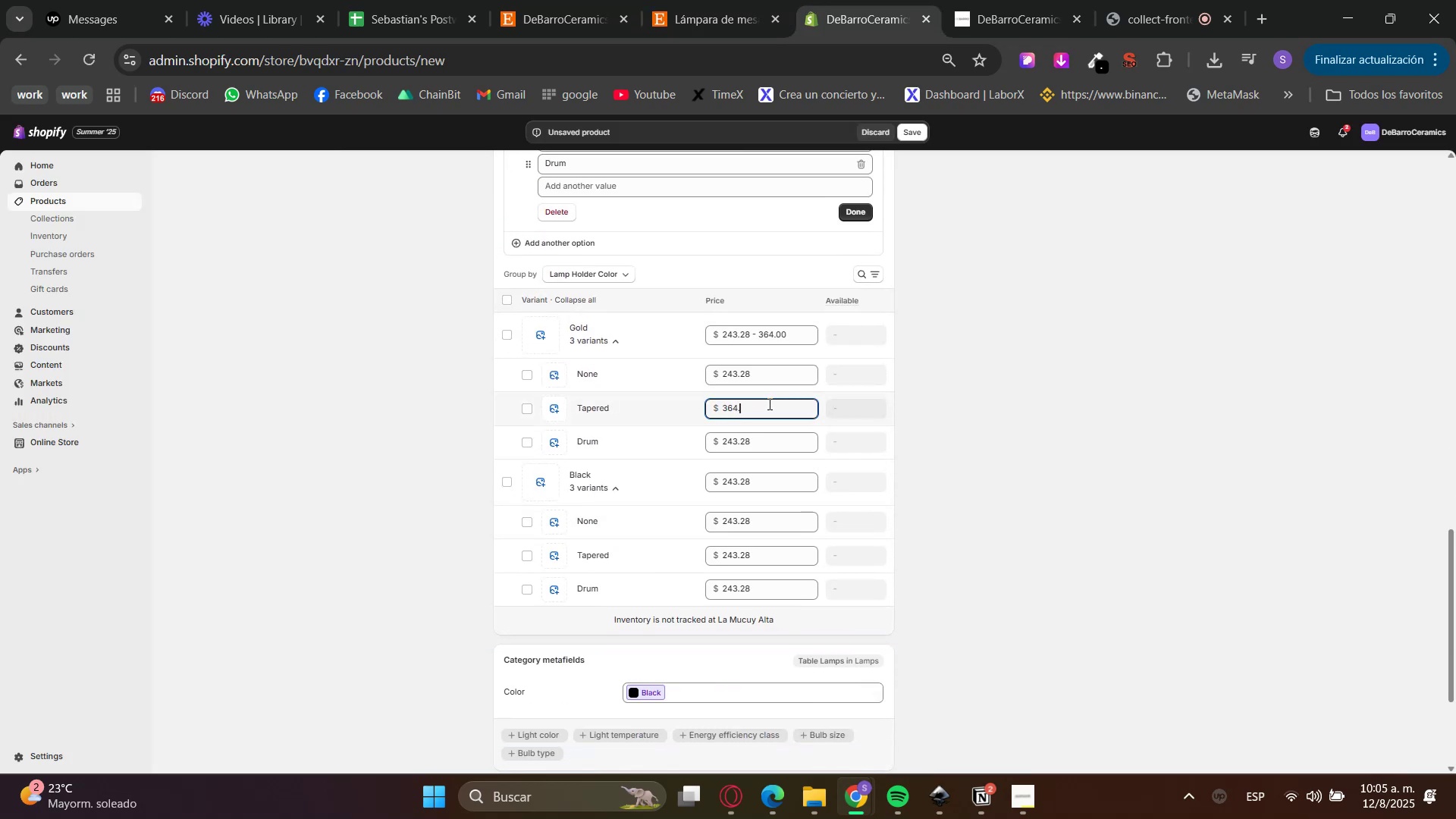 
key(Numpad9)
 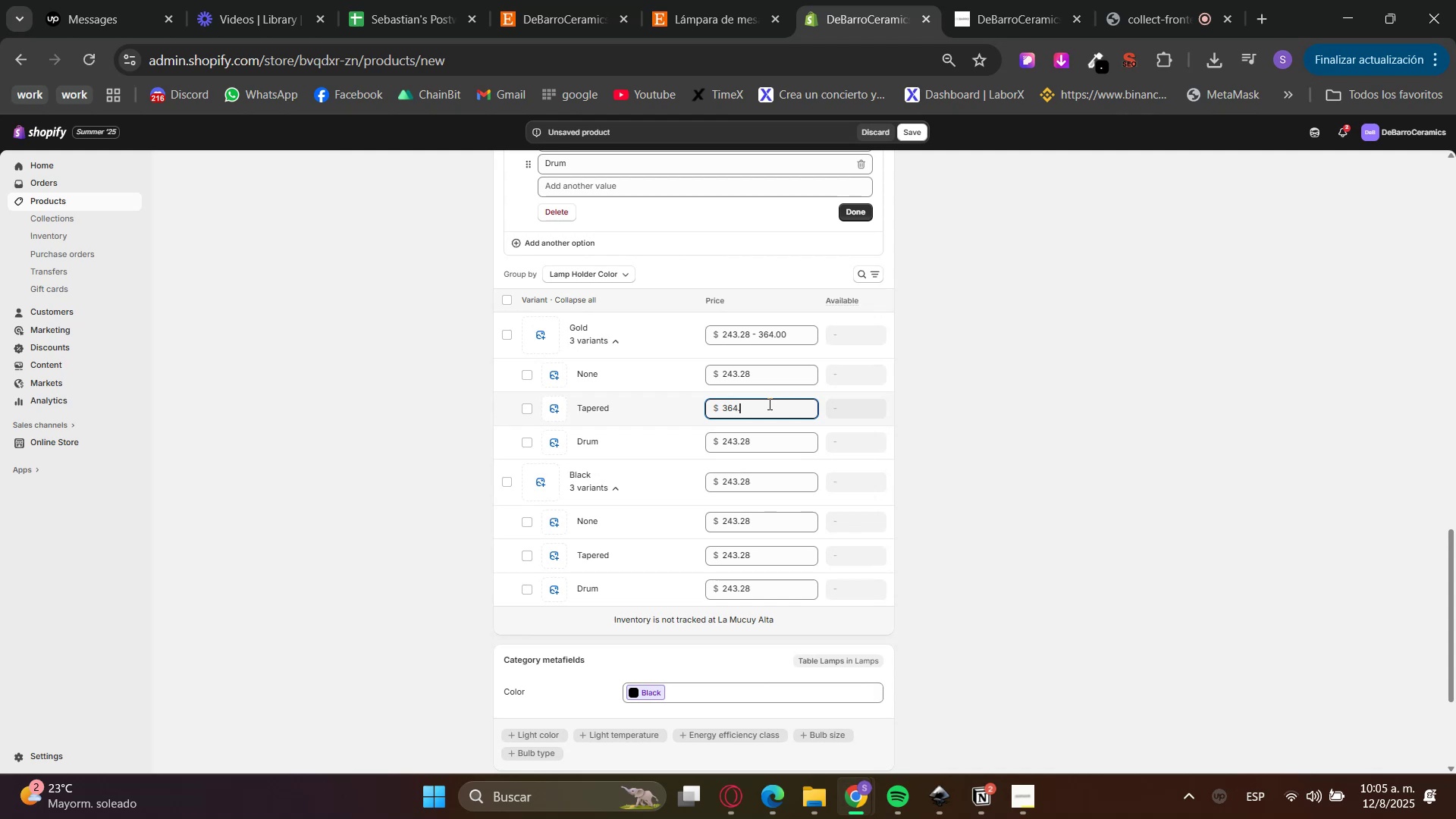 
key(Numpad2)
 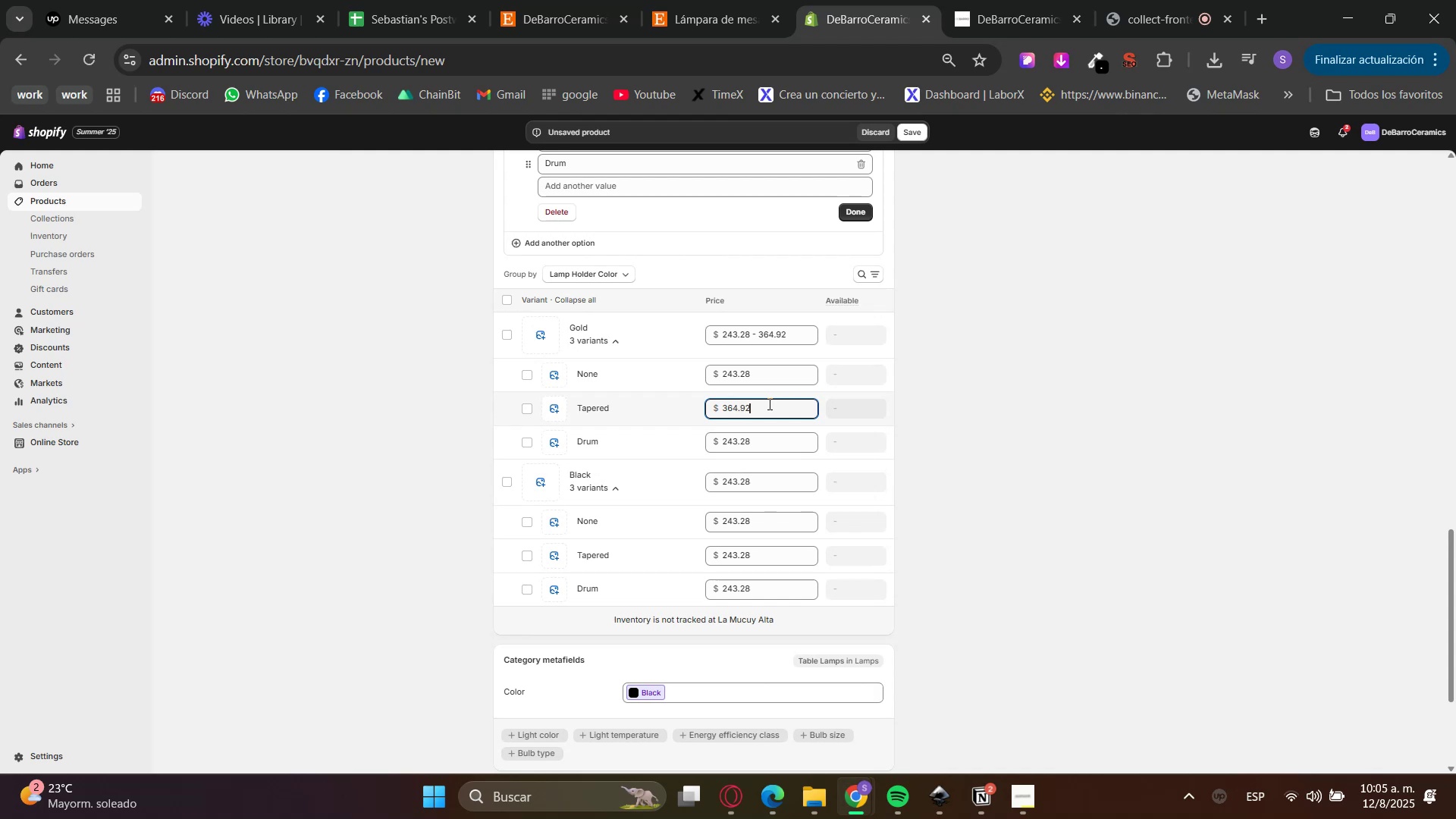 
left_click_drag(start_coordinate=[768, 403], to_coordinate=[654, 385])
 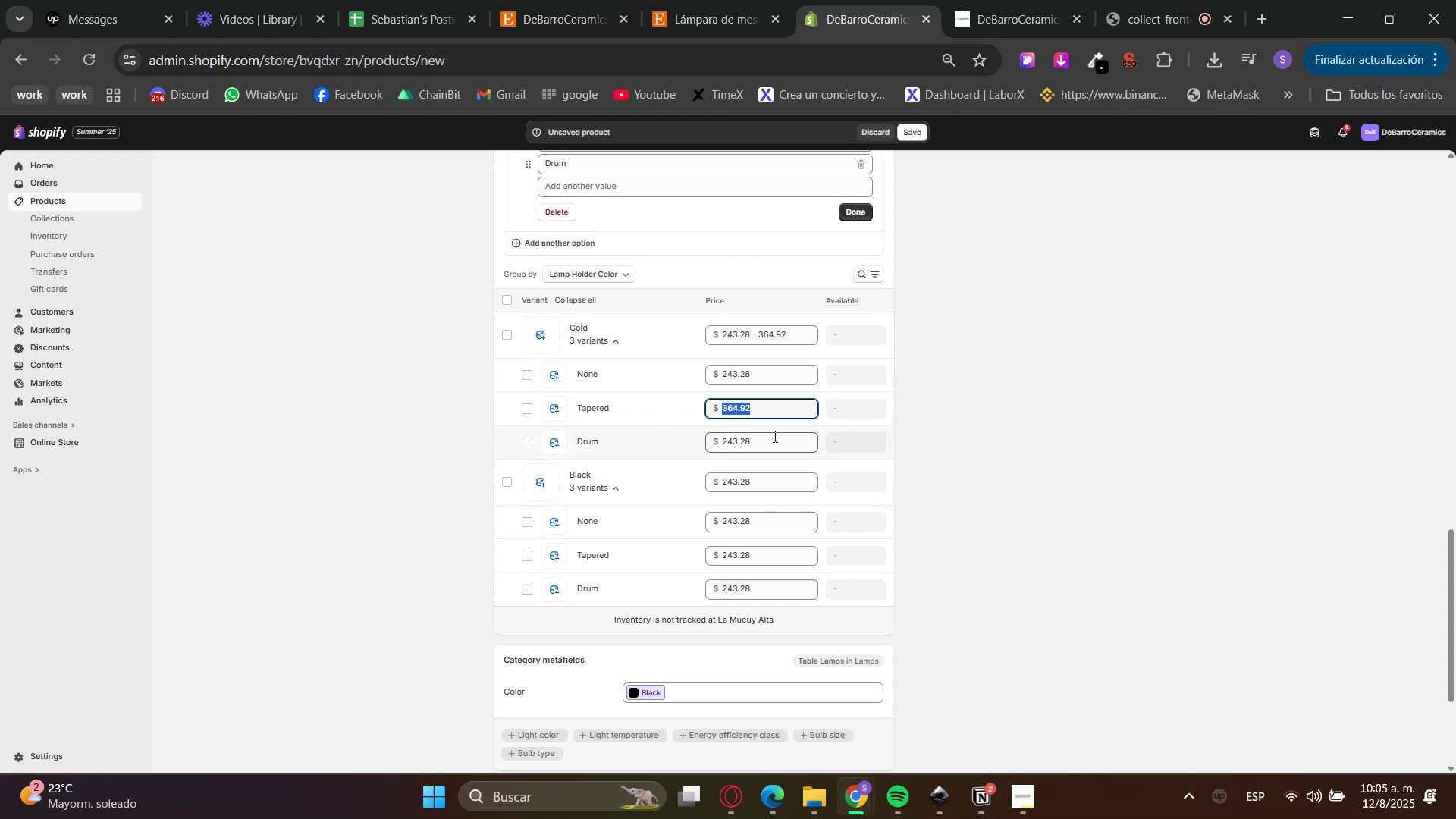 
key(Control+C)
 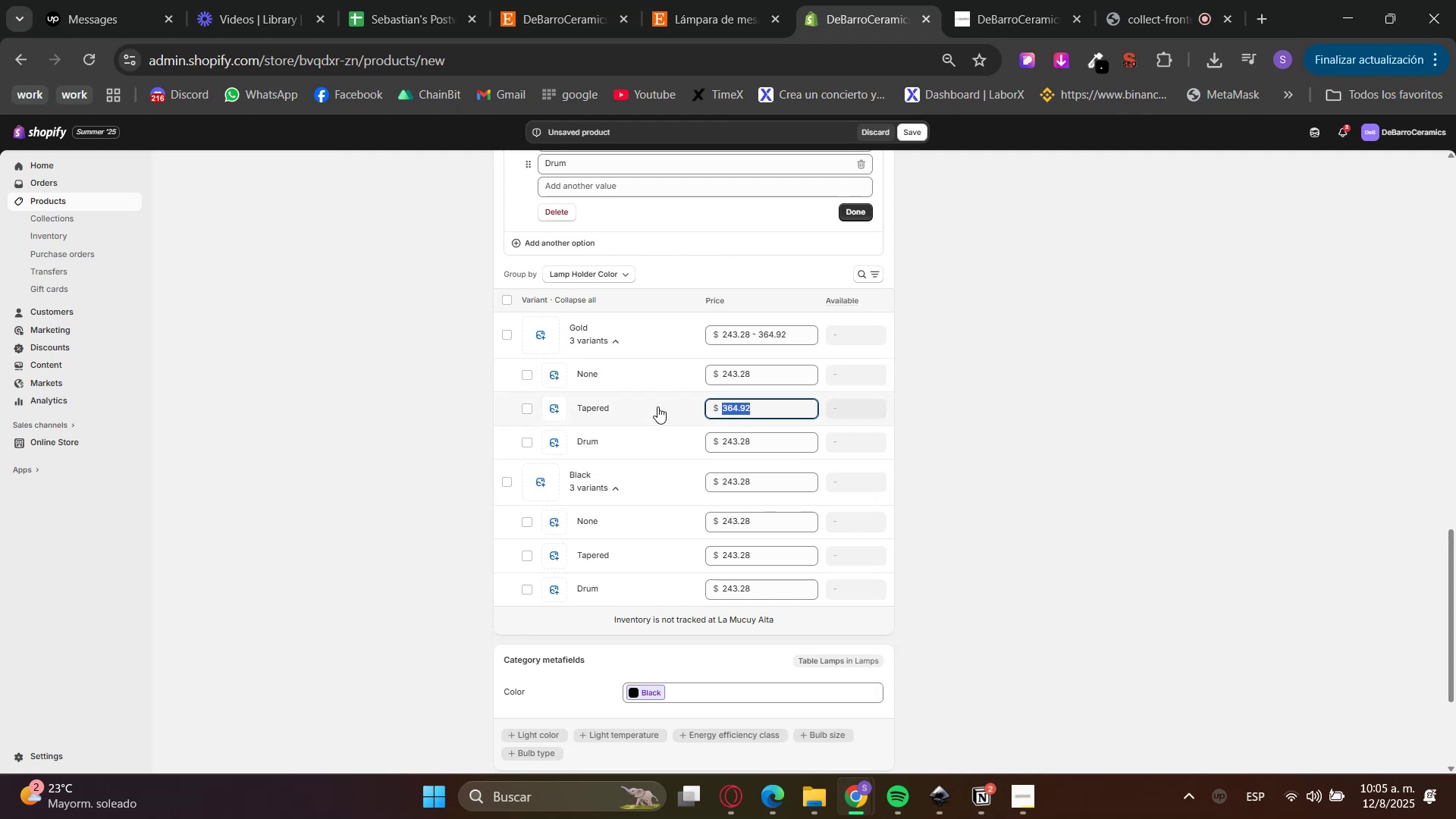 
key(Control+C)
 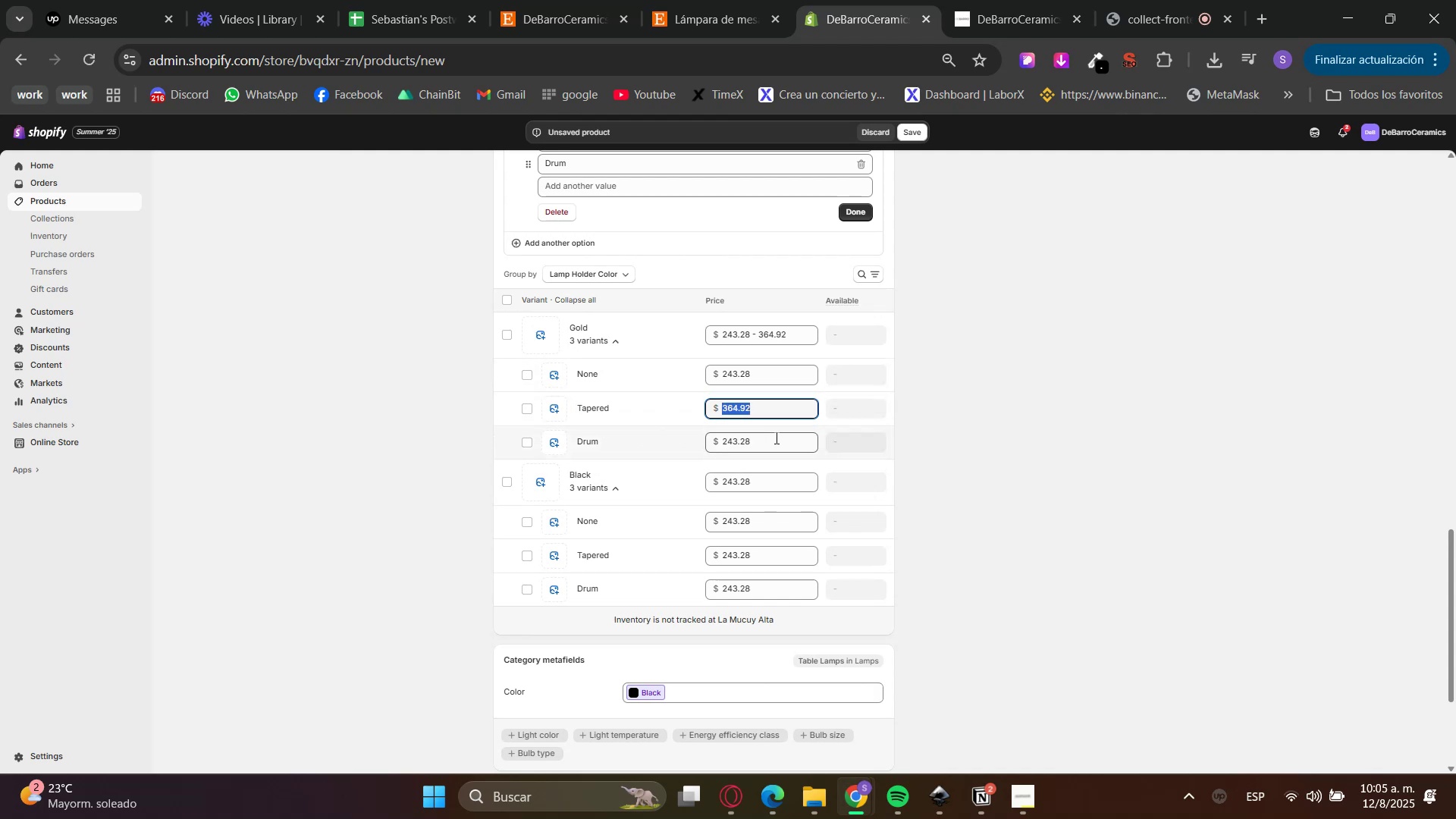 
left_click_drag(start_coordinate=[776, 442], to_coordinate=[642, 454])
 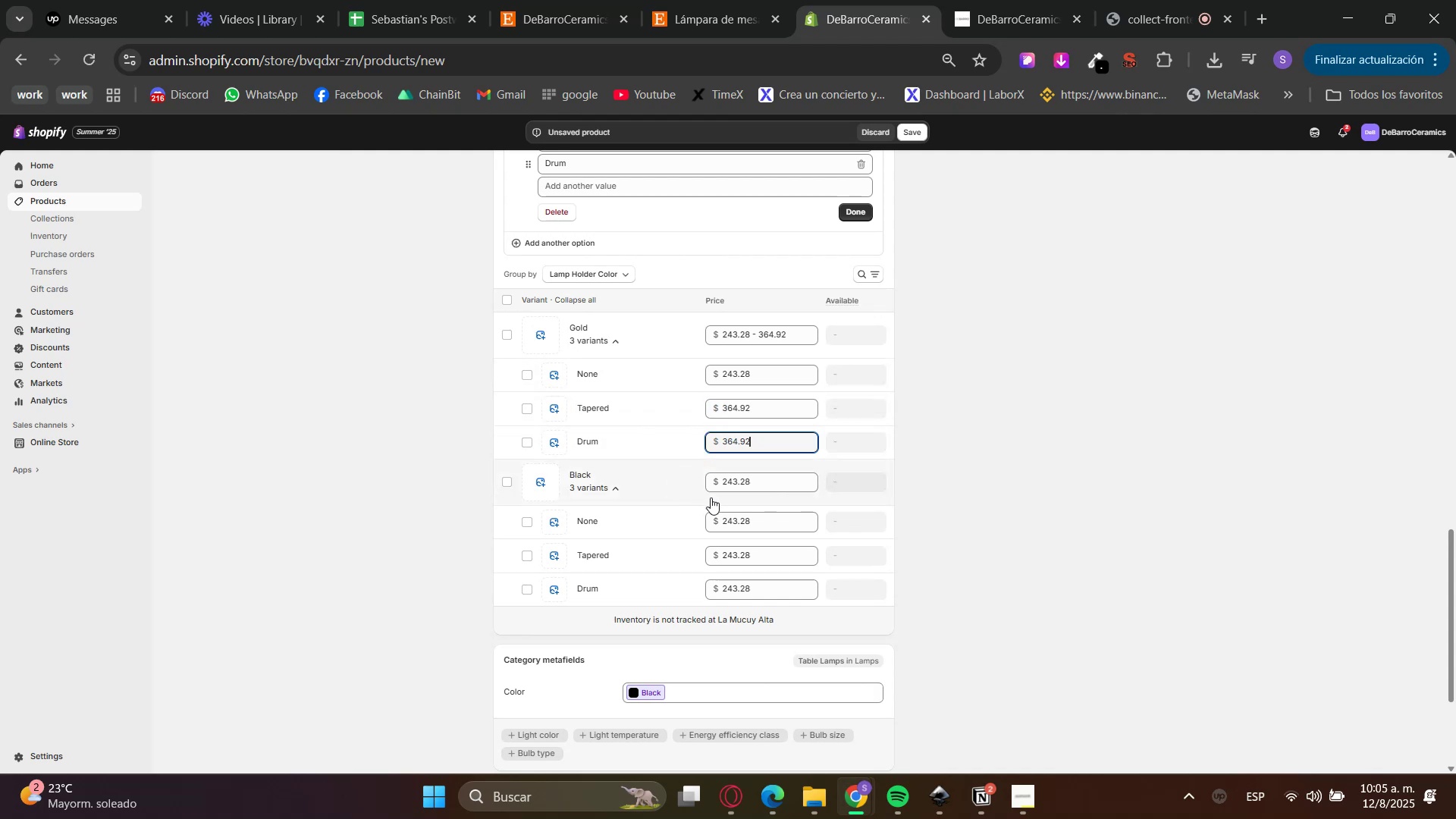 
key(Control+V)
 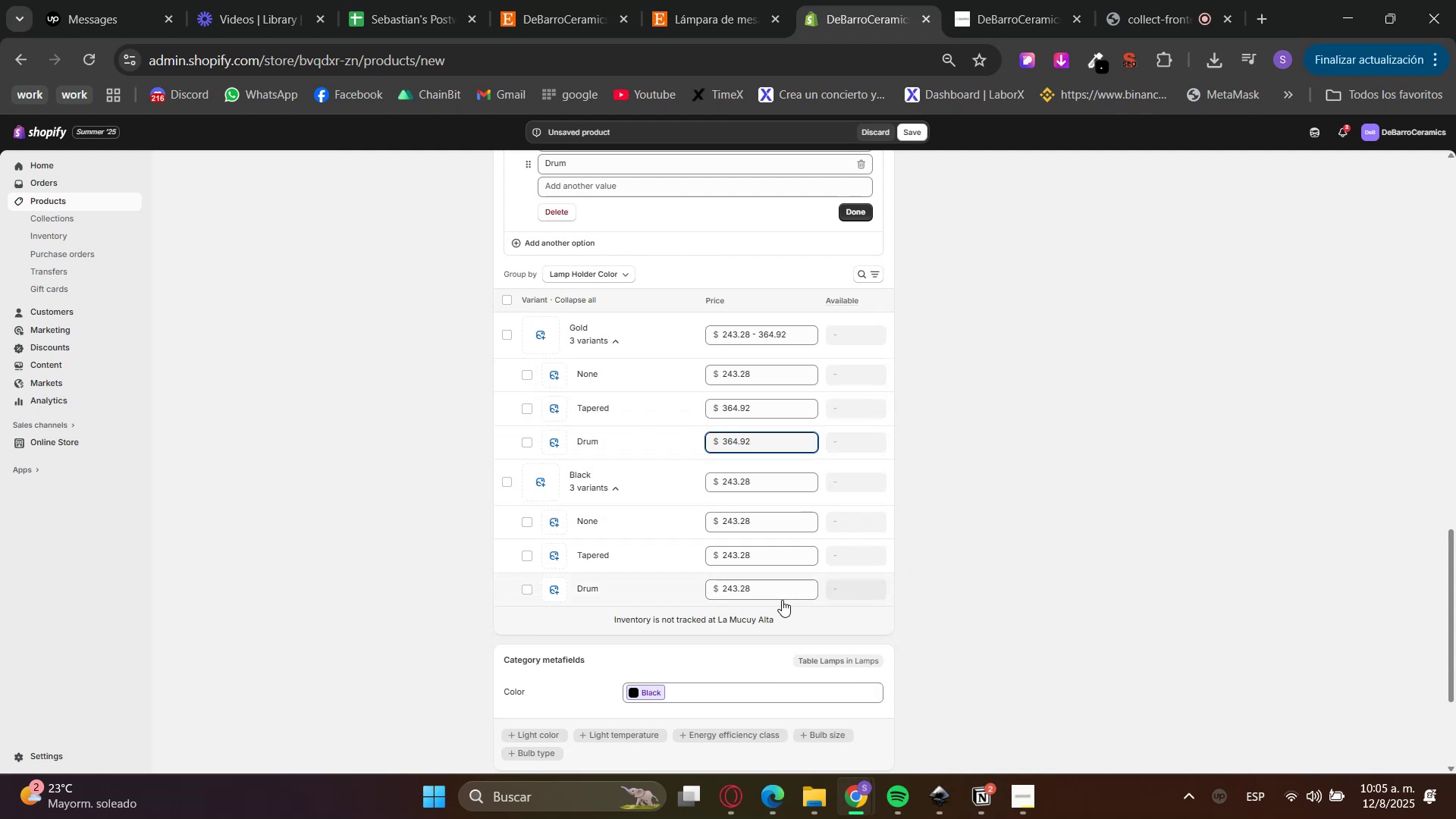 
left_click([778, 592])
 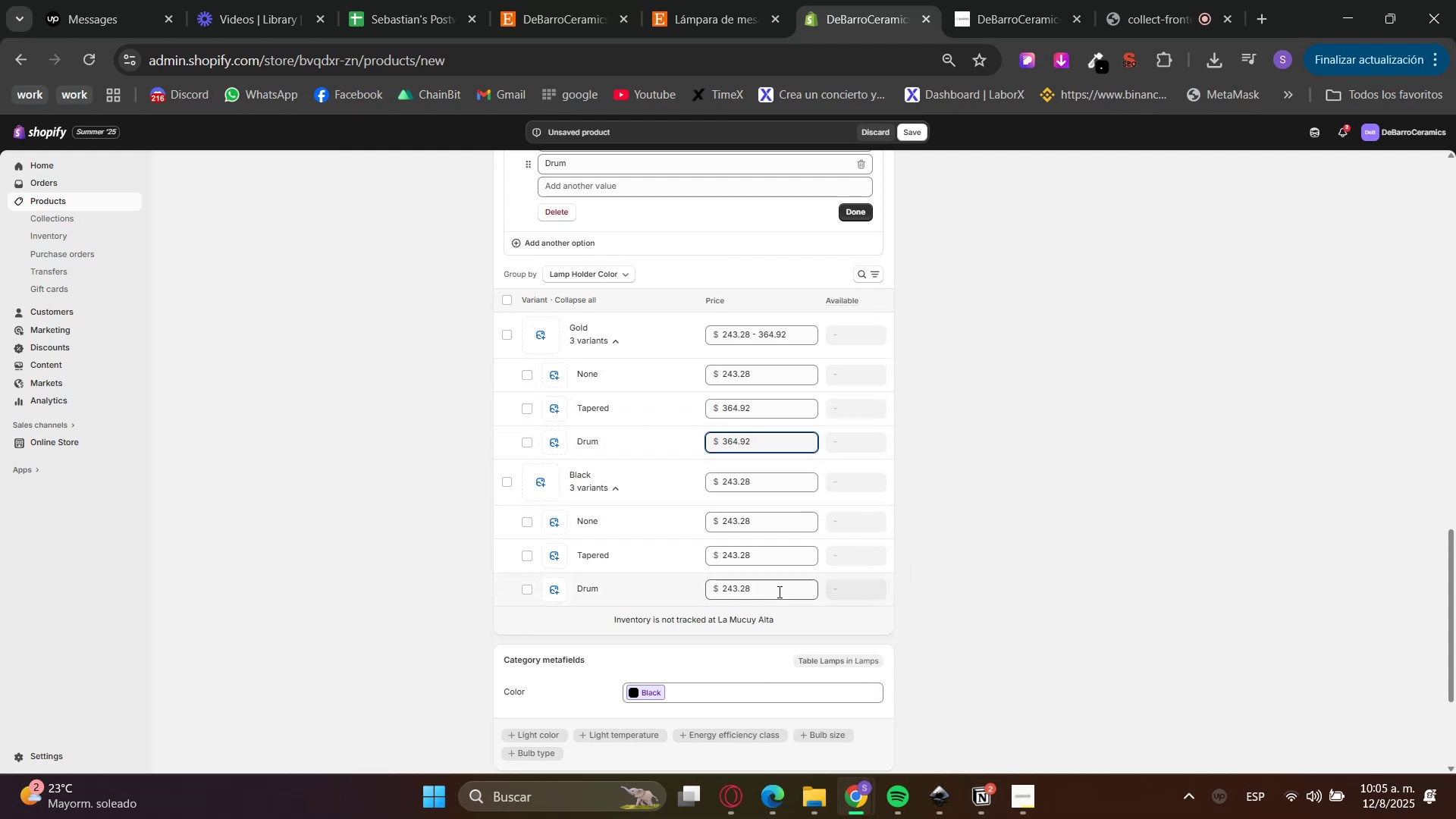 
key(Control+V)
 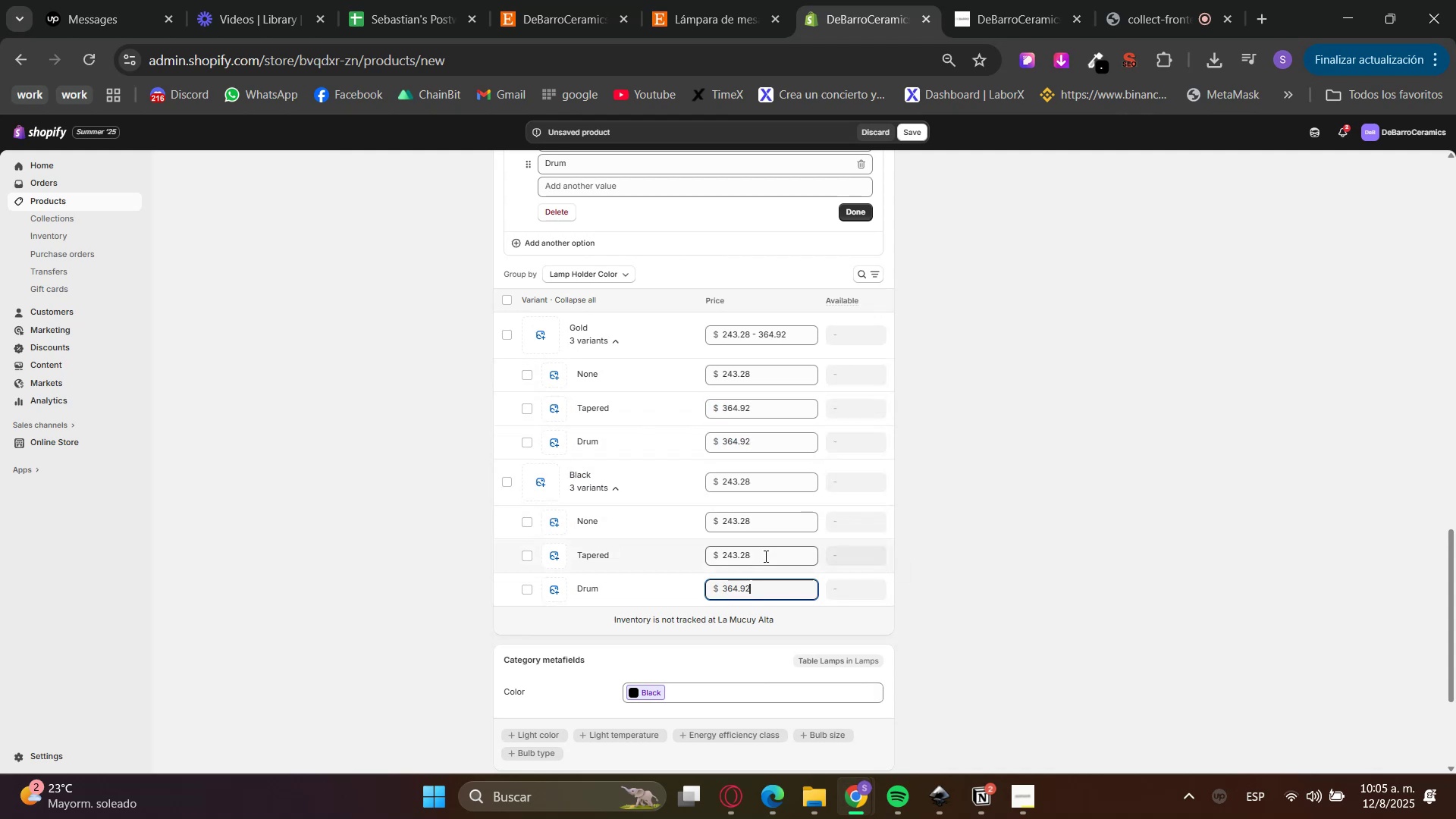 
double_click([764, 552])
 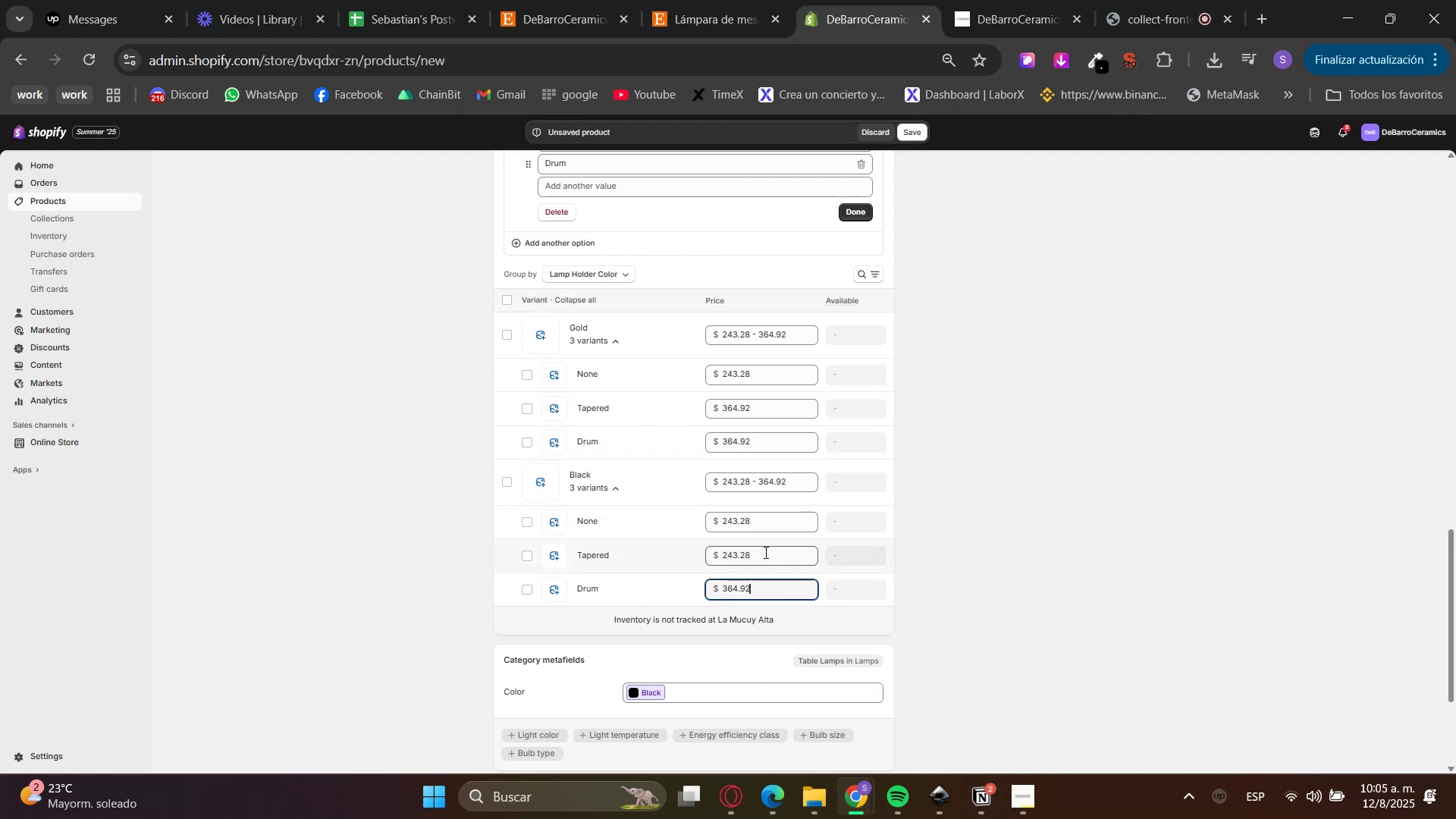 
key(Control+V)
 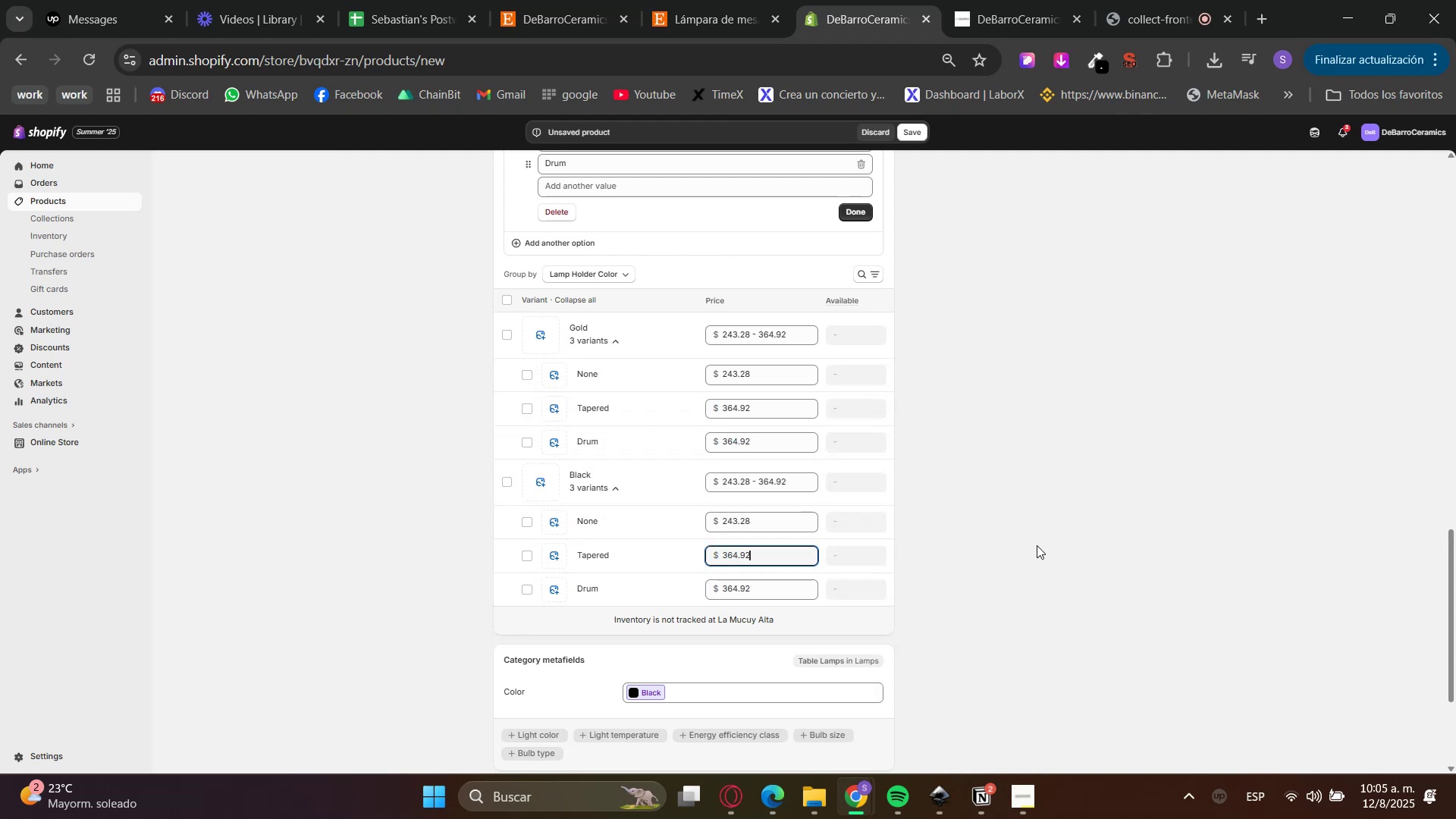 
left_click([1036, 544])
 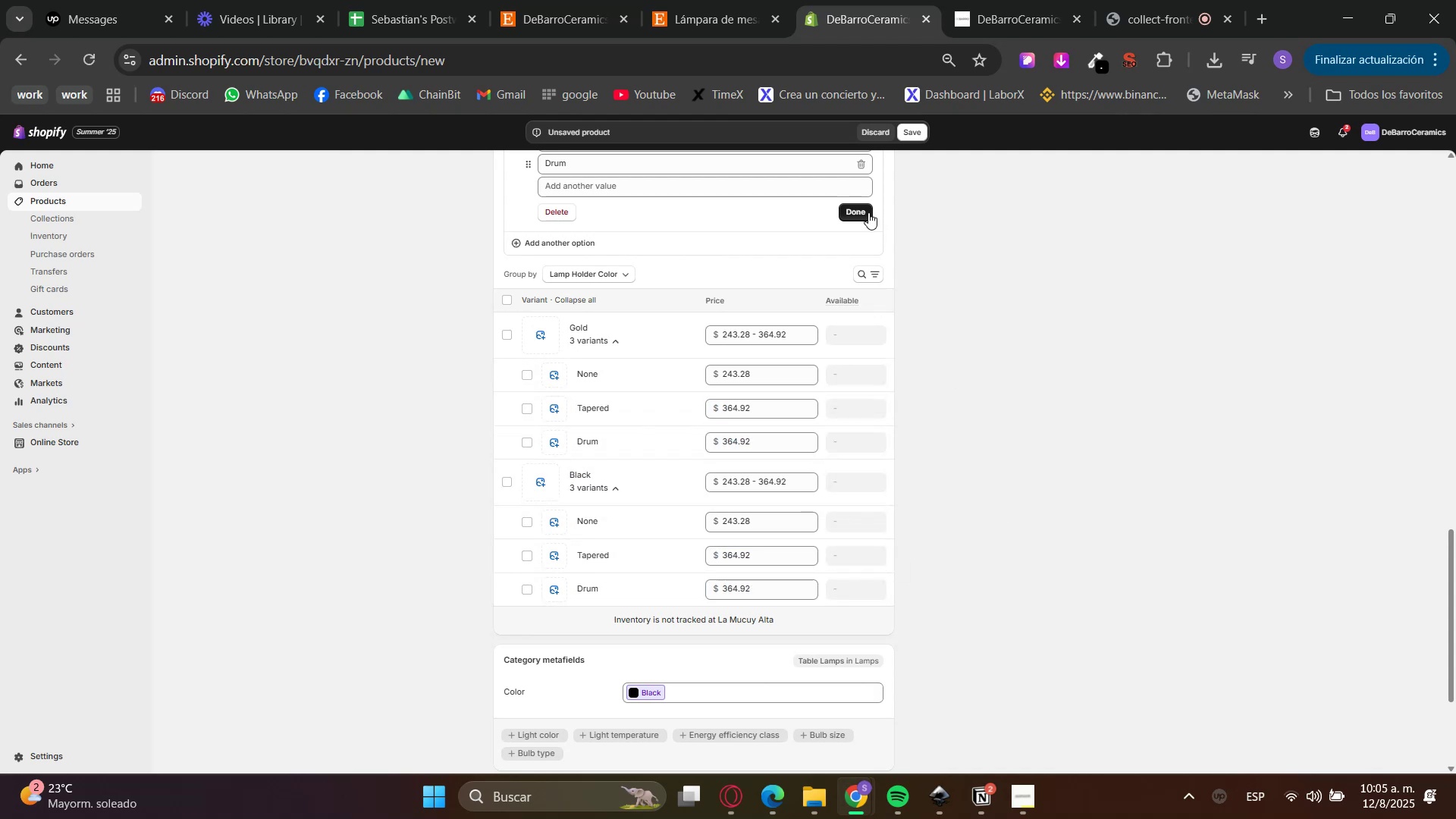 
left_click([916, 133])
 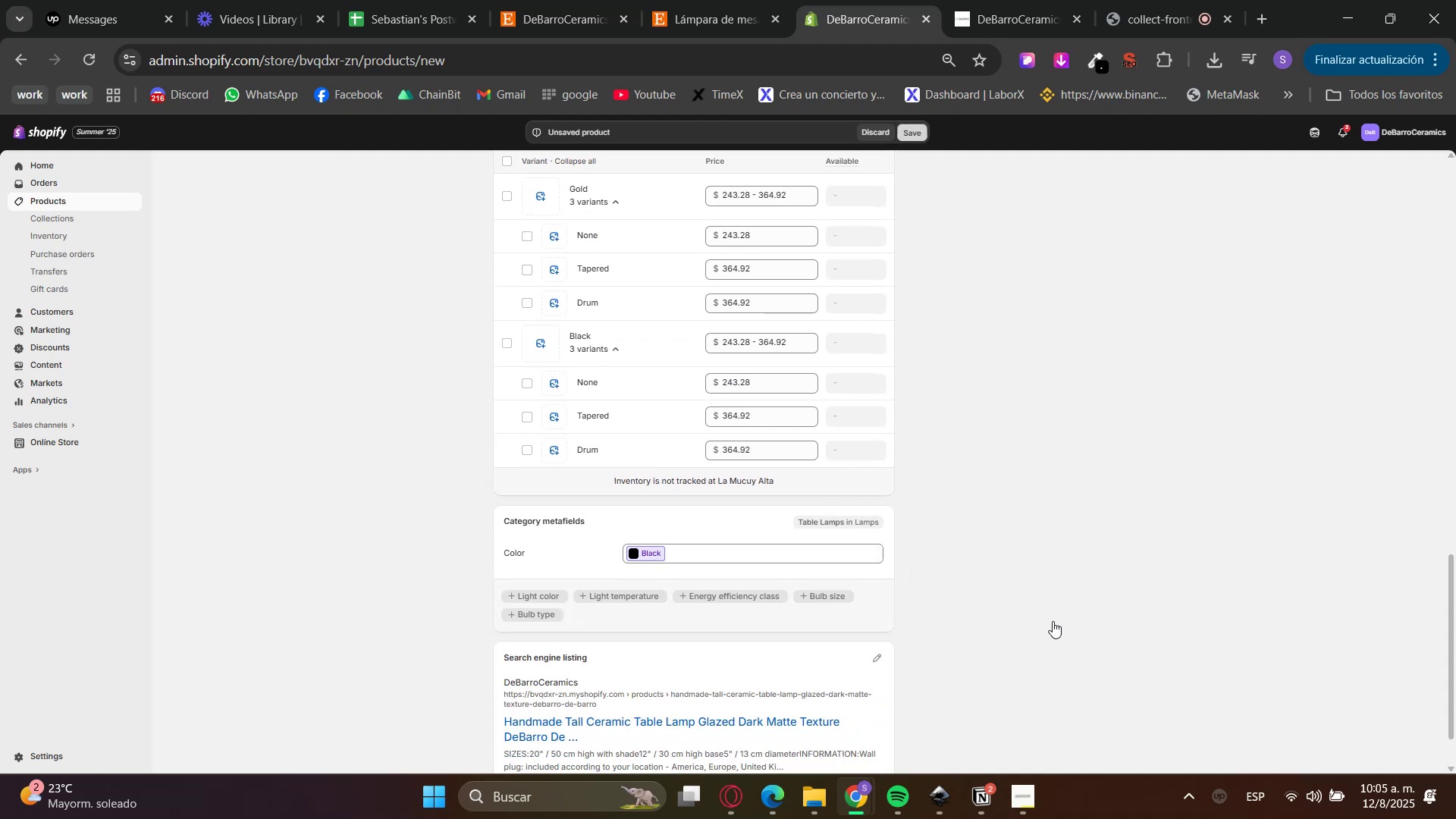 
scroll: coordinate [1059, 698], scroll_direction: up, amount: 12.0
 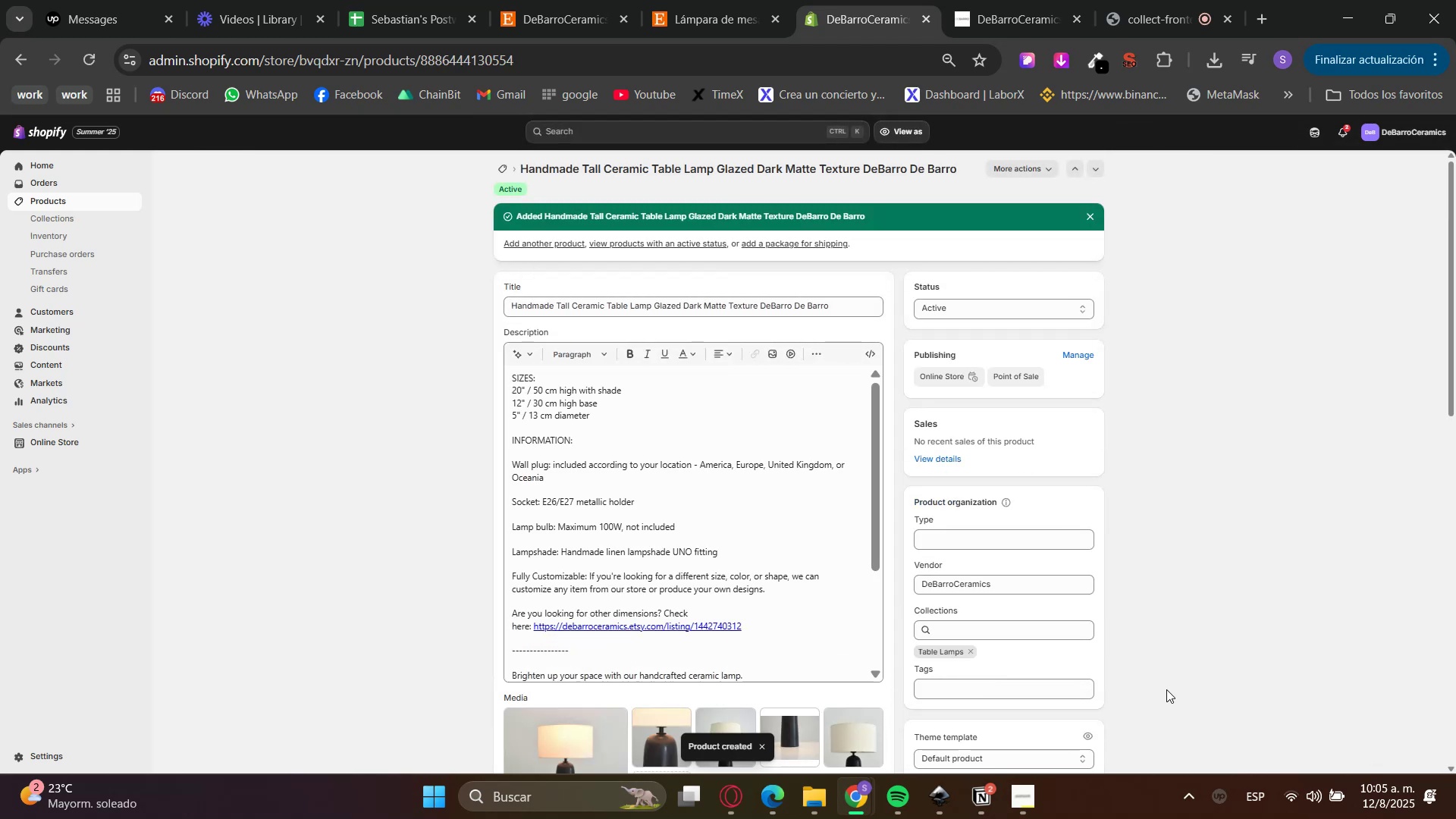 
wait(6.28)
 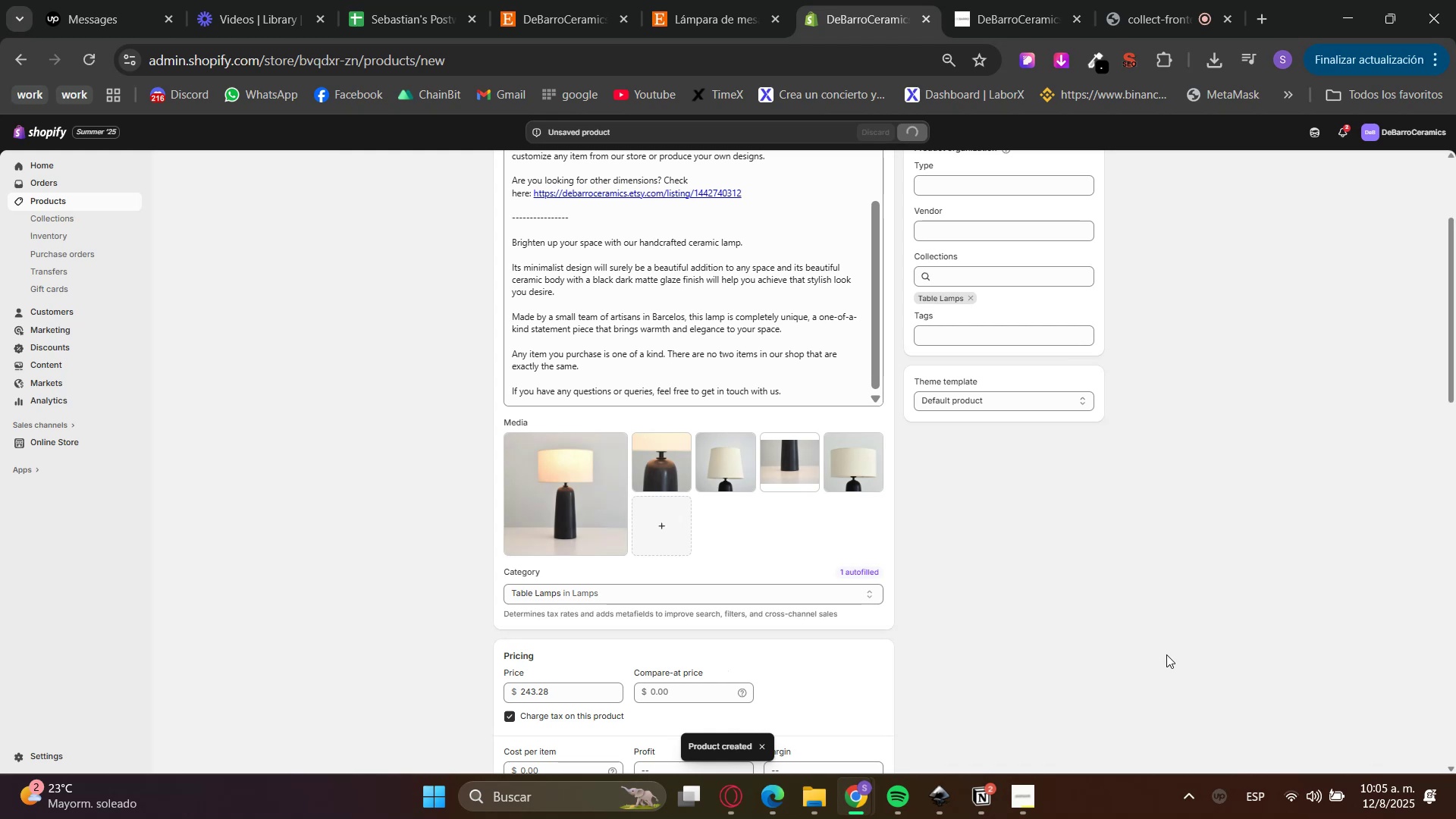 
left_click([69, 439])
 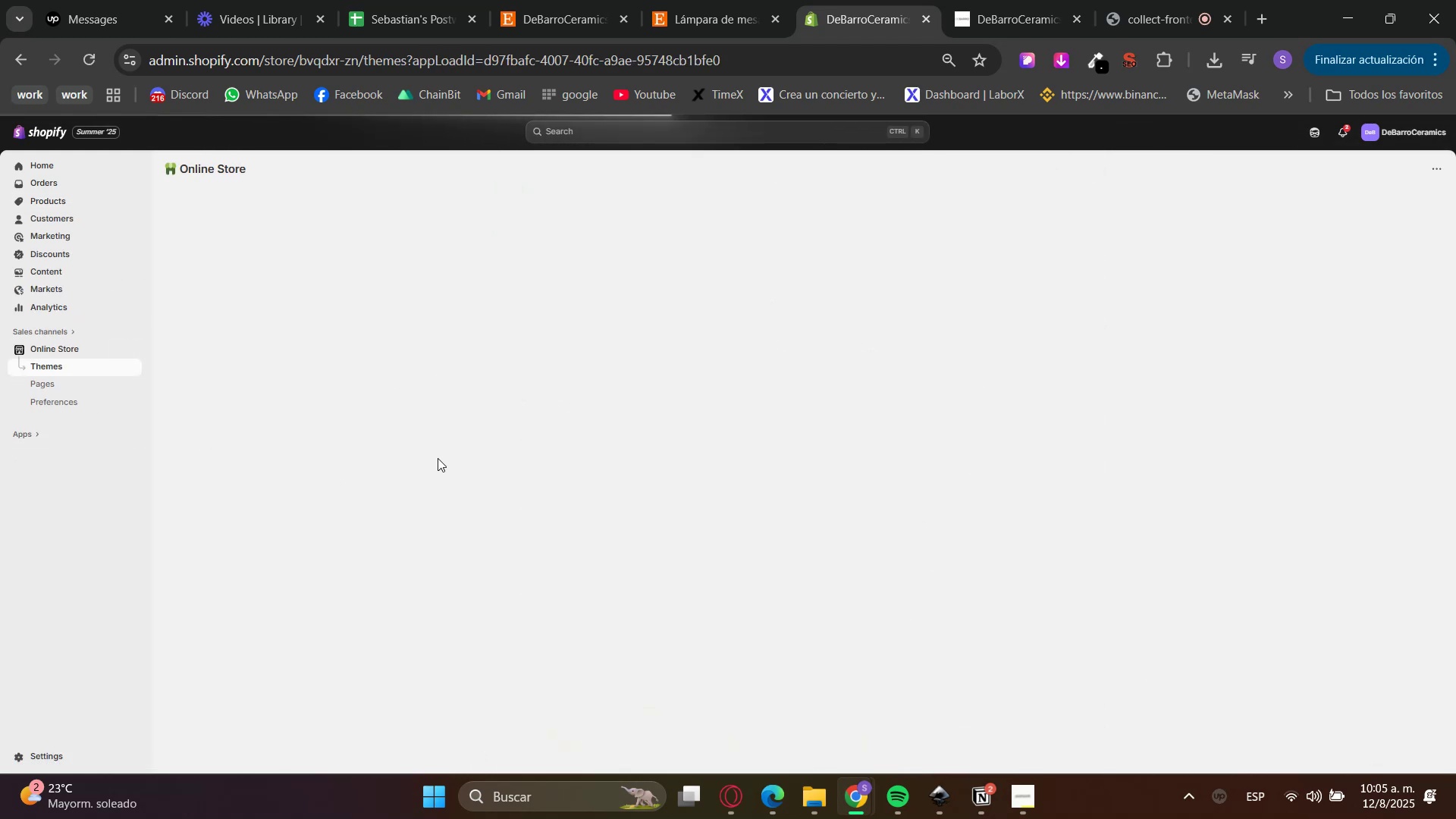 
mouse_move([450, 438])
 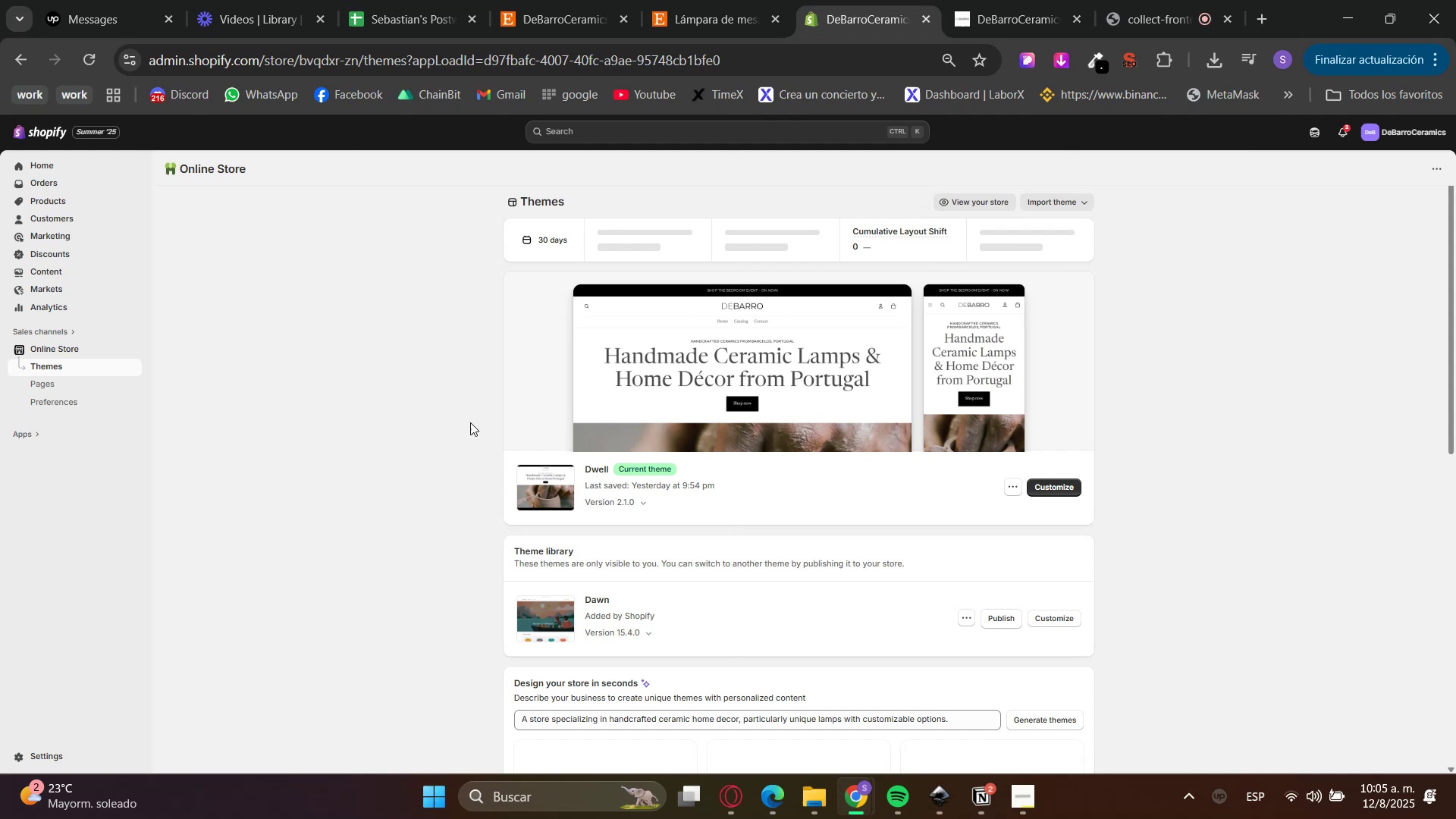 
left_click([877, 304])
 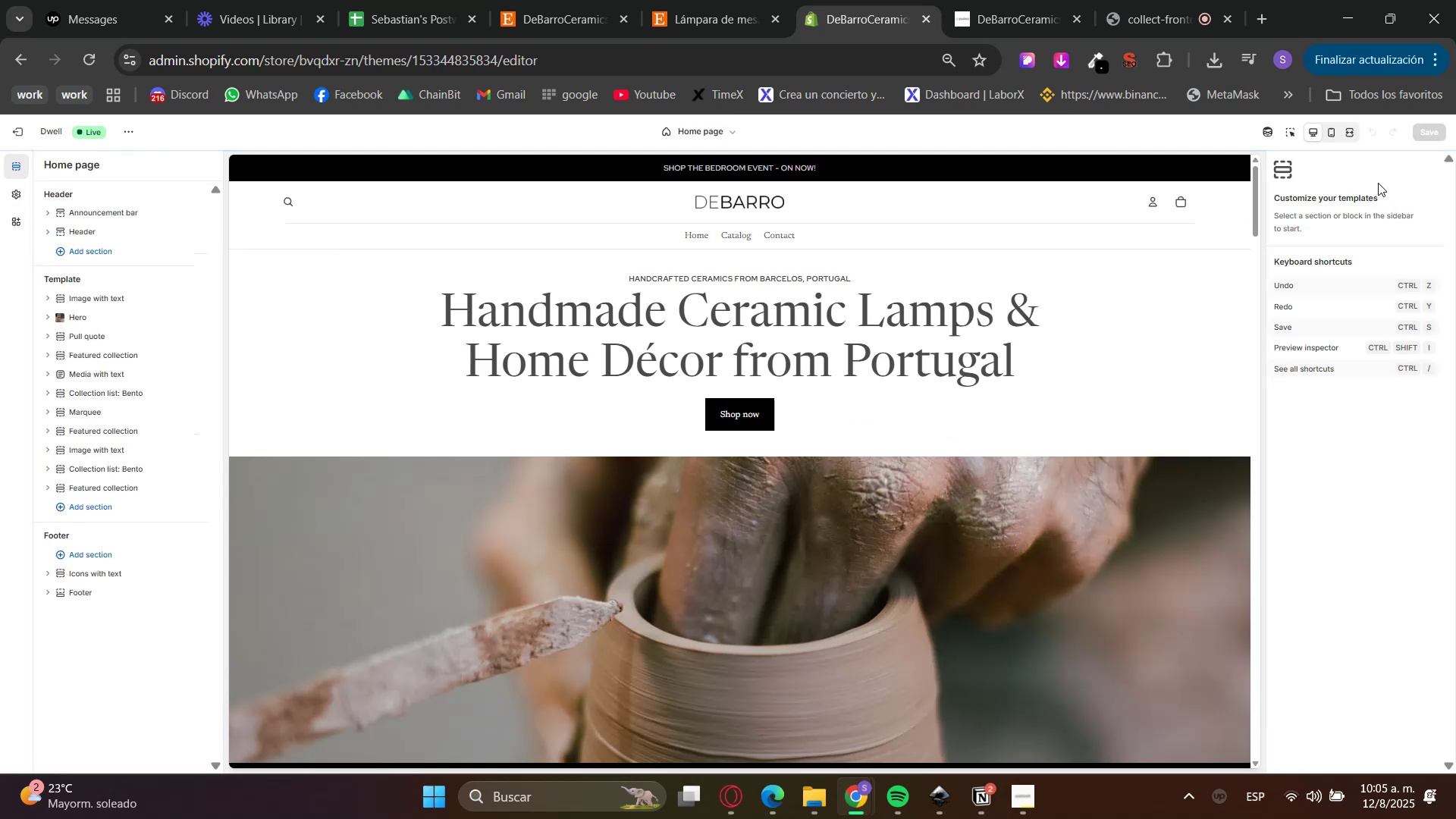 
double_click([1185, 327])
 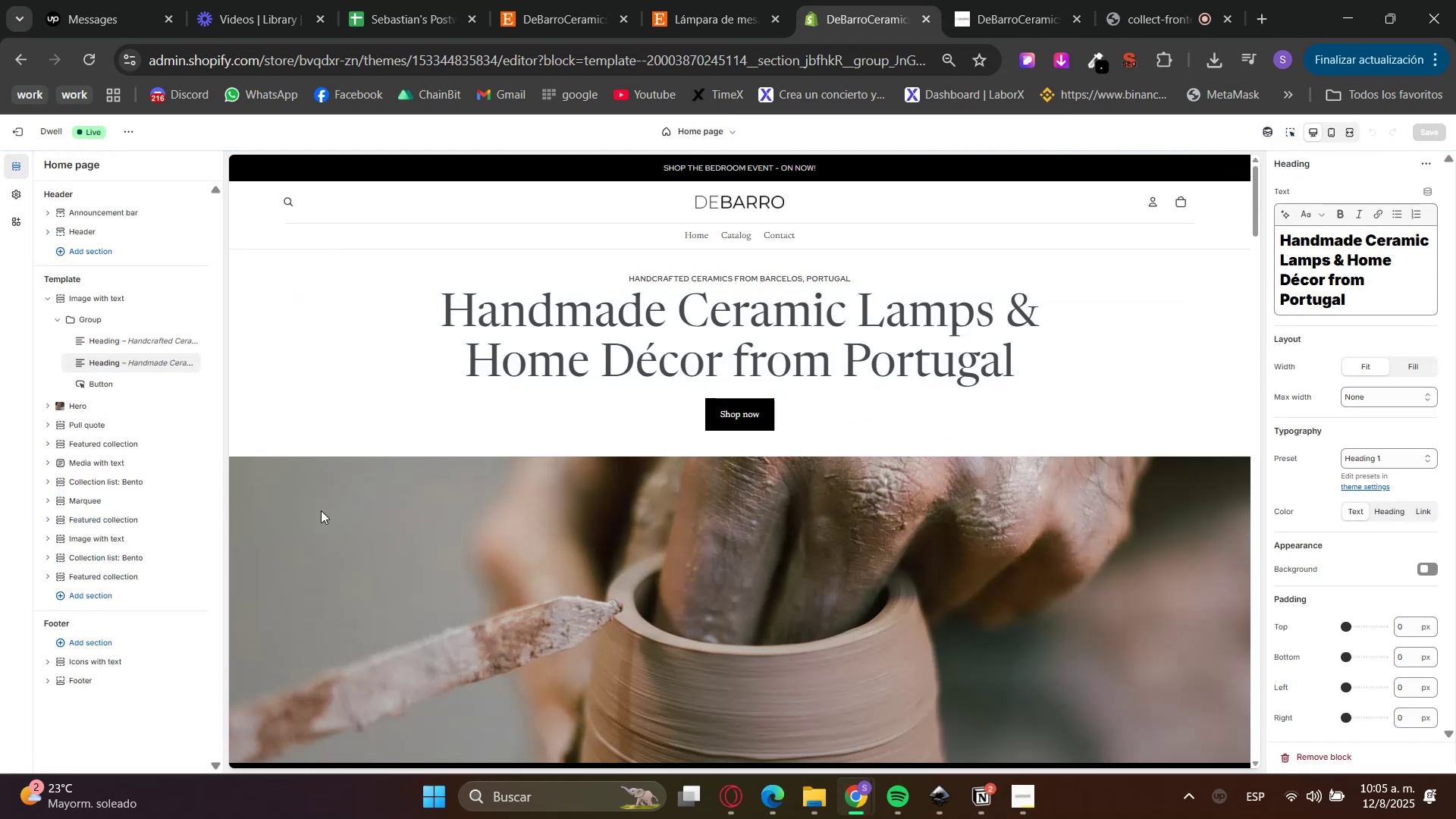 
left_click([94, 318])
 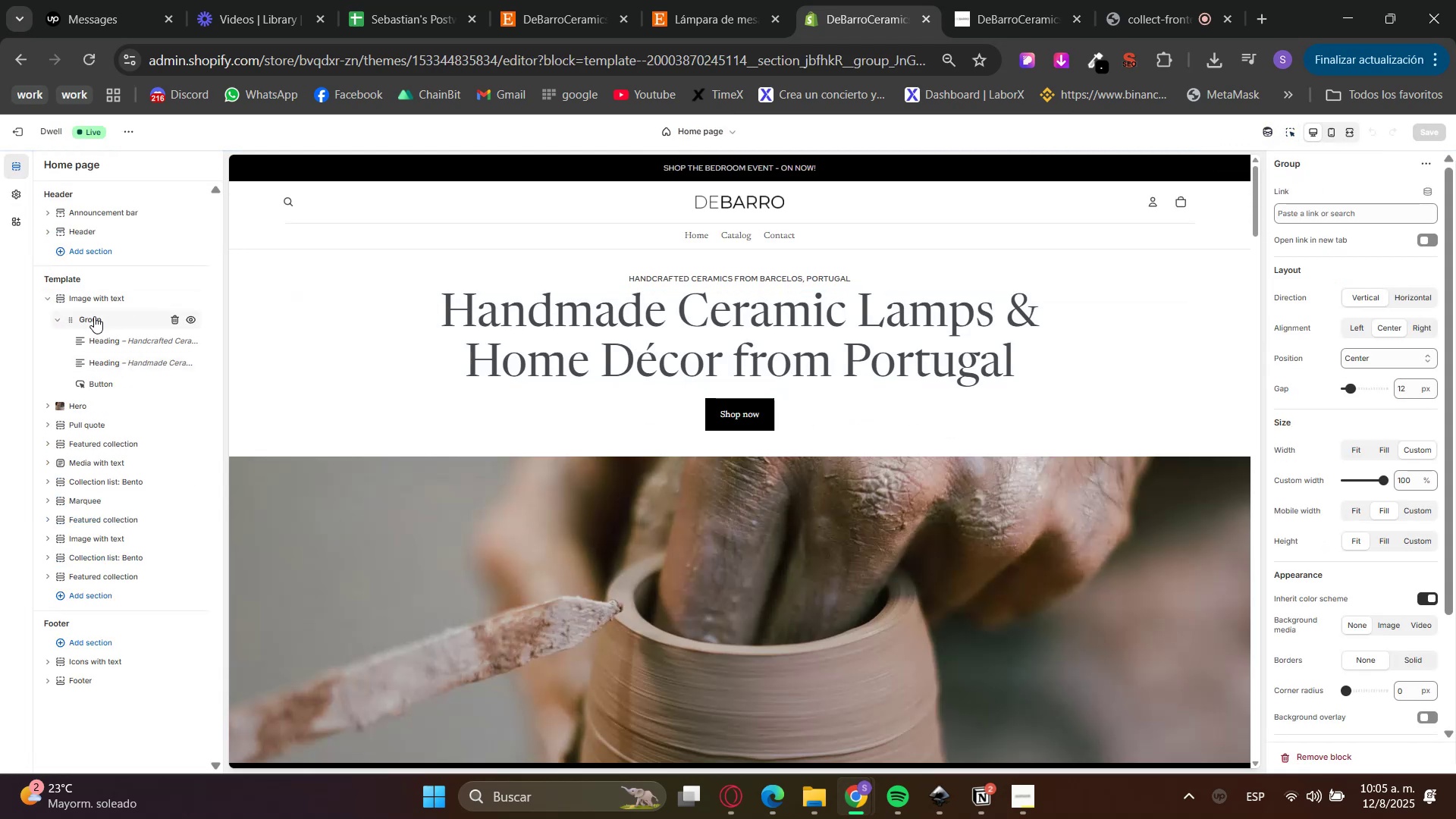 
left_click([89, 300])
 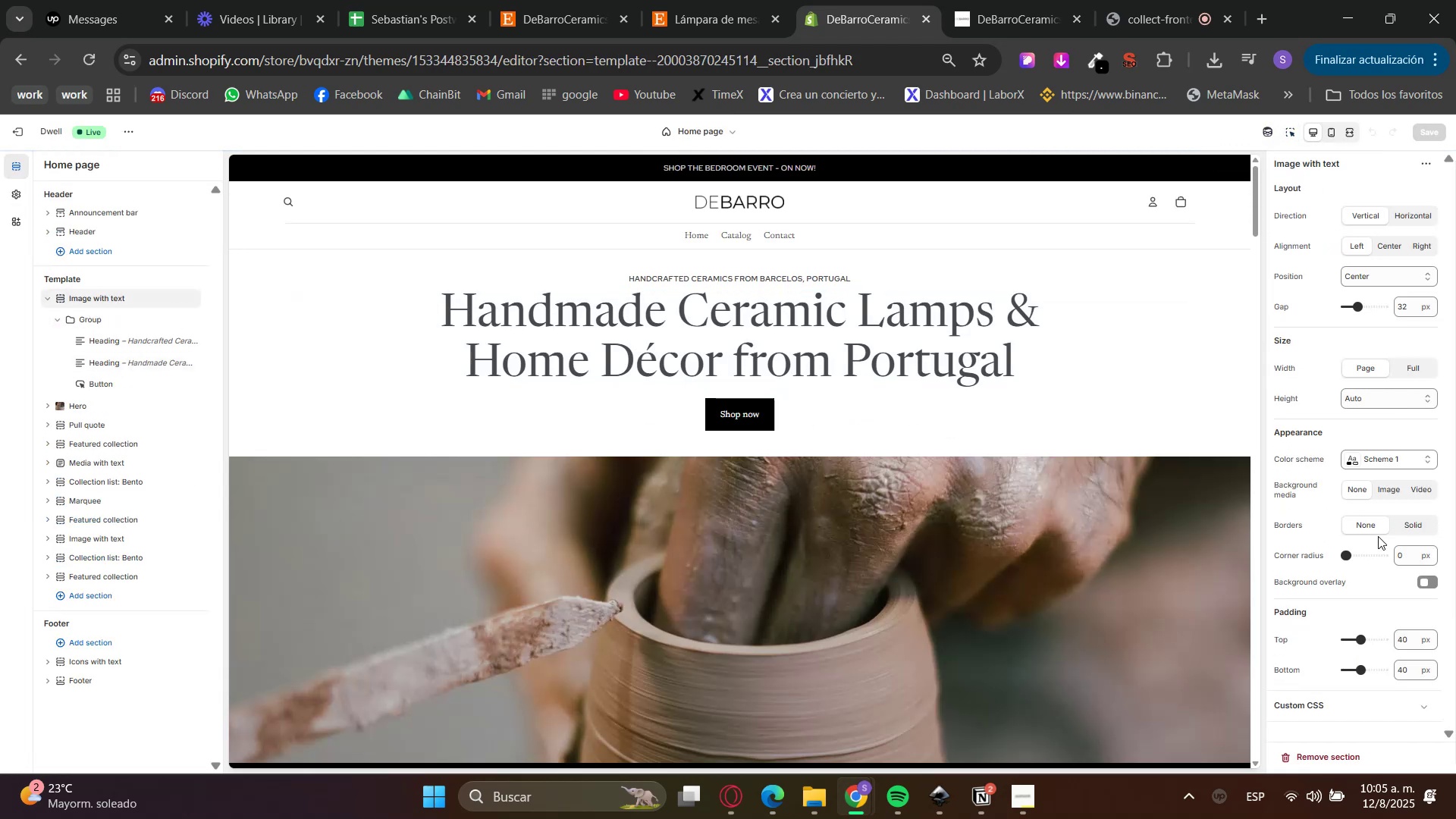 
left_click([1378, 463])
 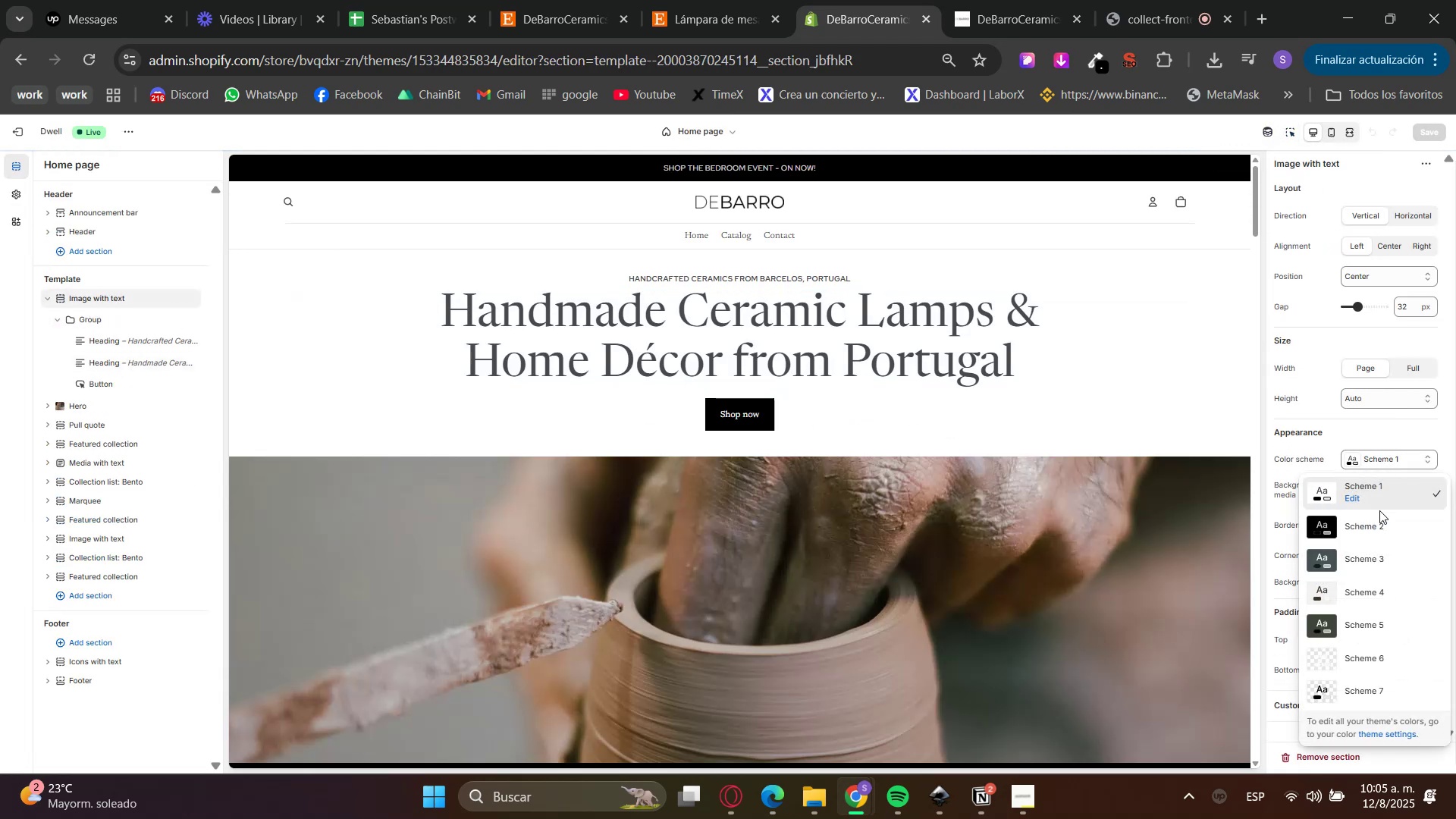 
left_click([1354, 495])
 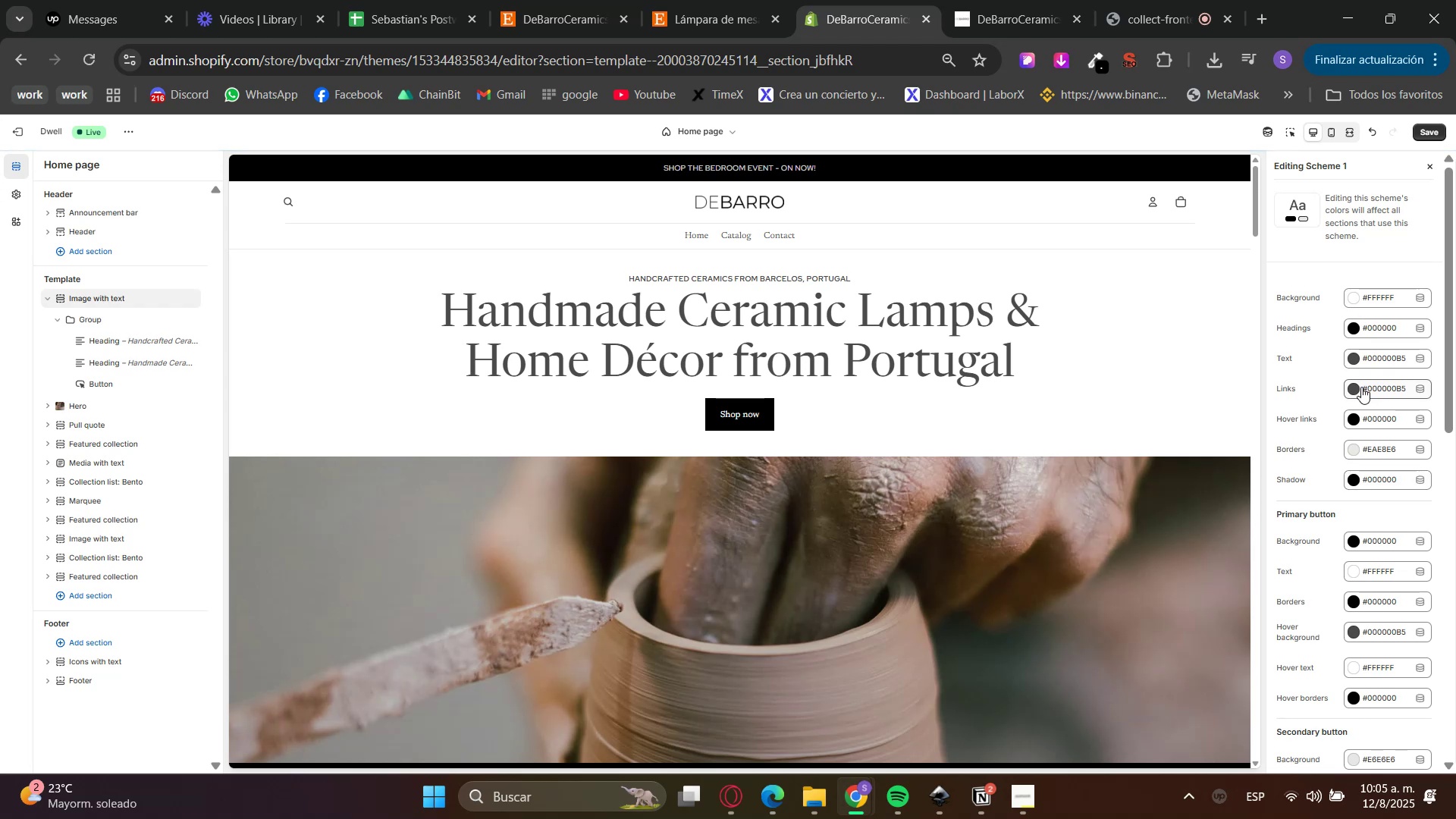 
left_click([1352, 362])
 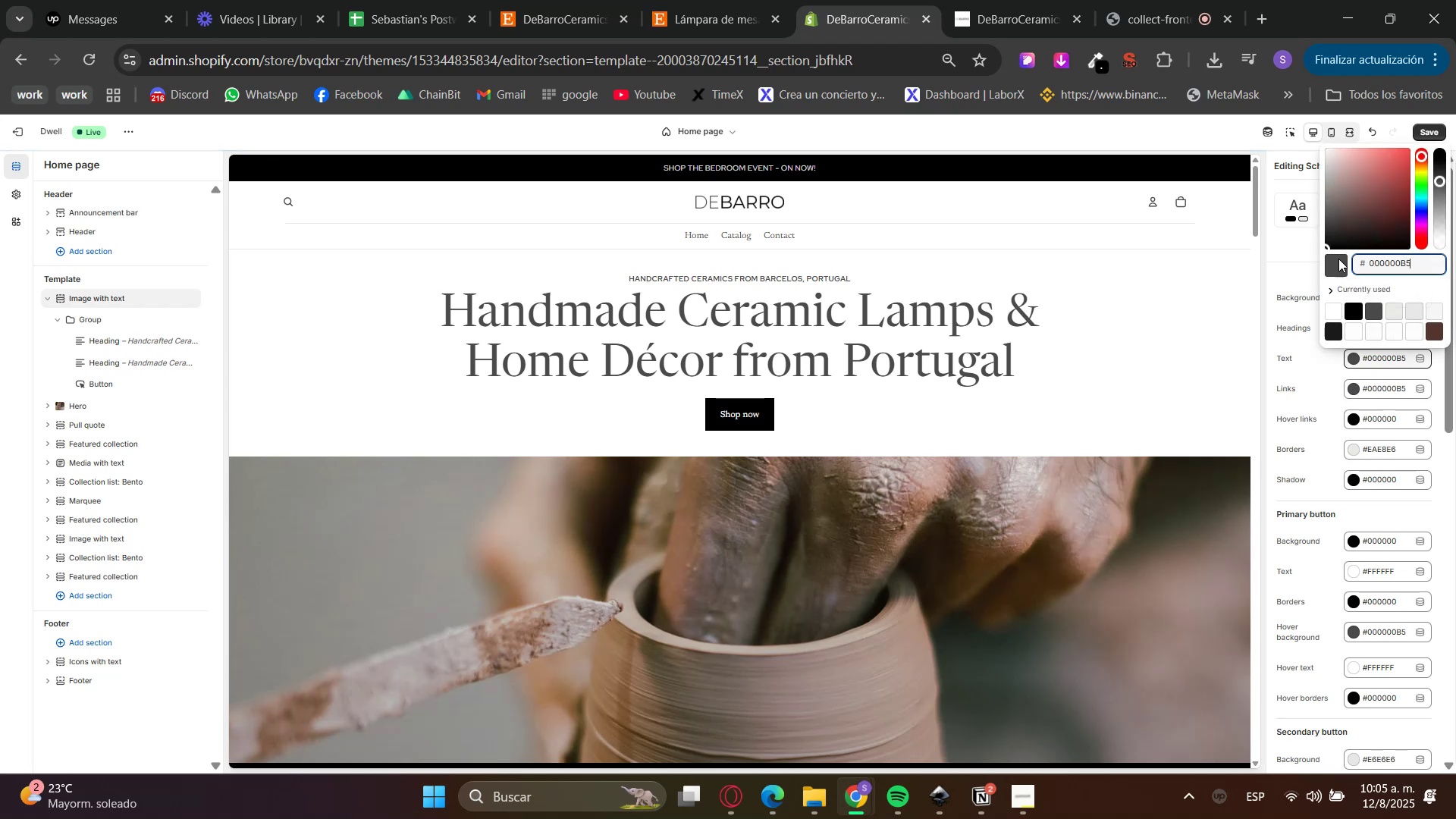 
left_click_drag(start_coordinate=[1328, 244], to_coordinate=[1327, 262])
 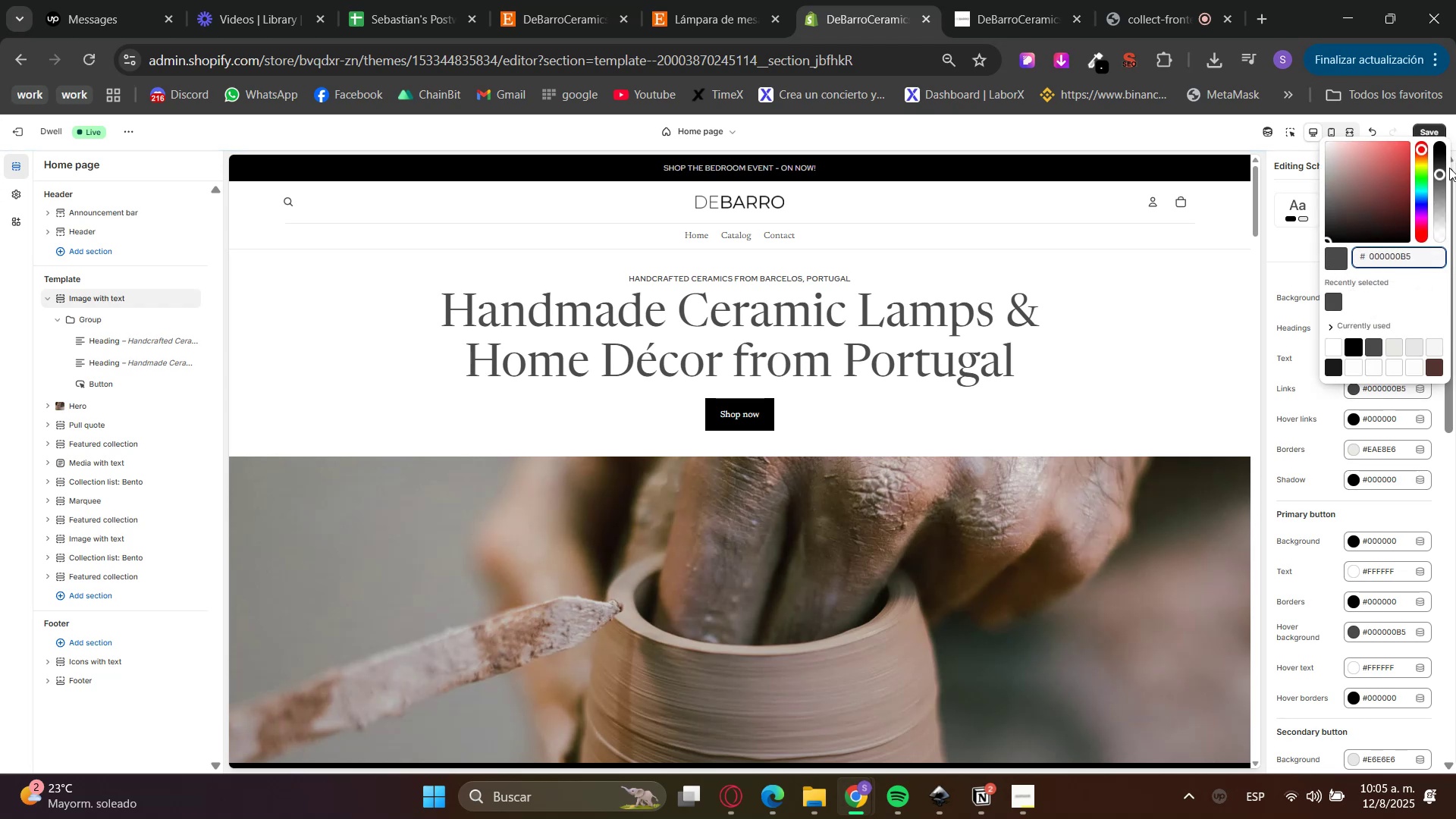 
left_click_drag(start_coordinate=[1445, 177], to_coordinate=[1440, 139])
 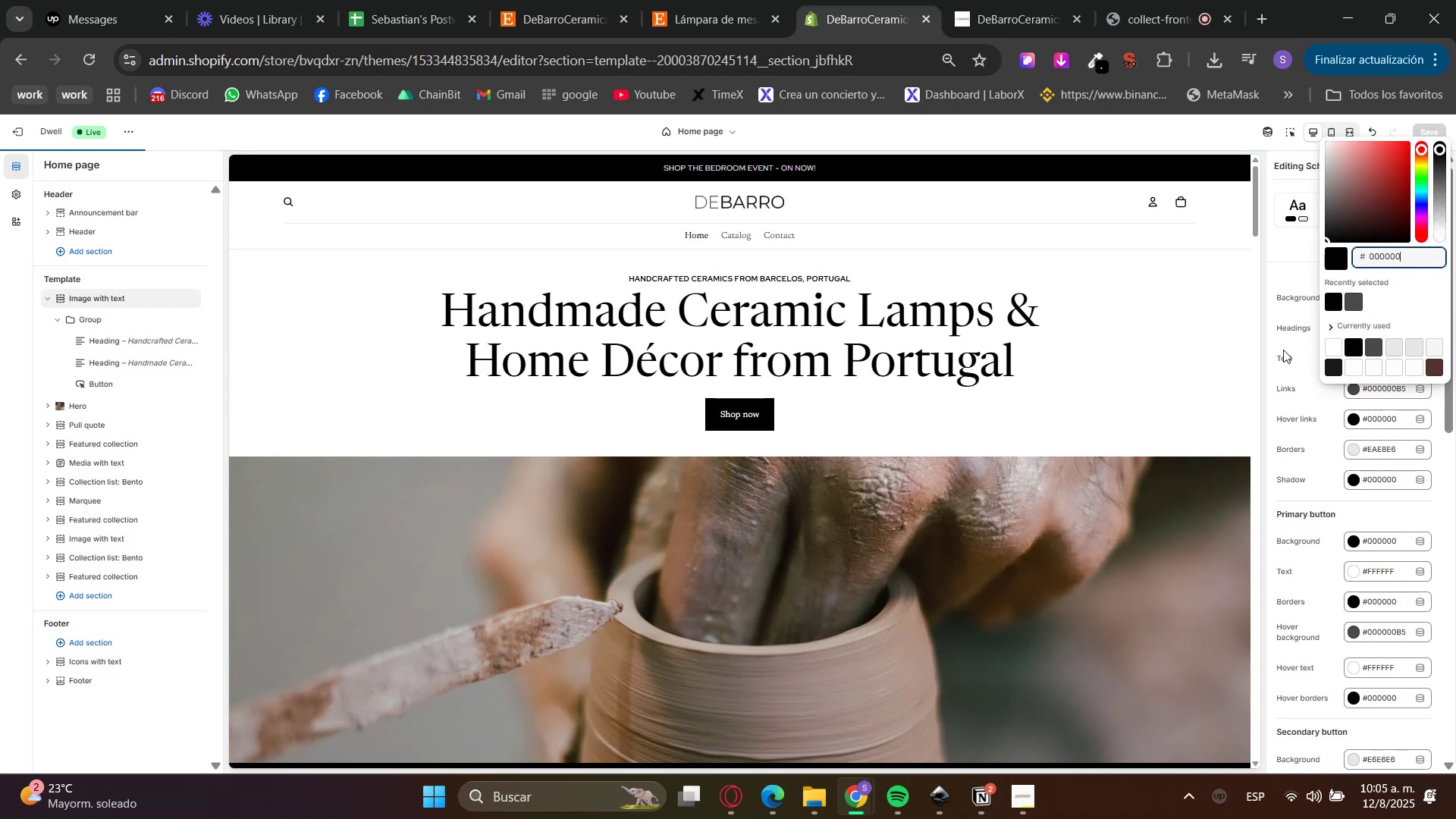 
left_click([1285, 360])
 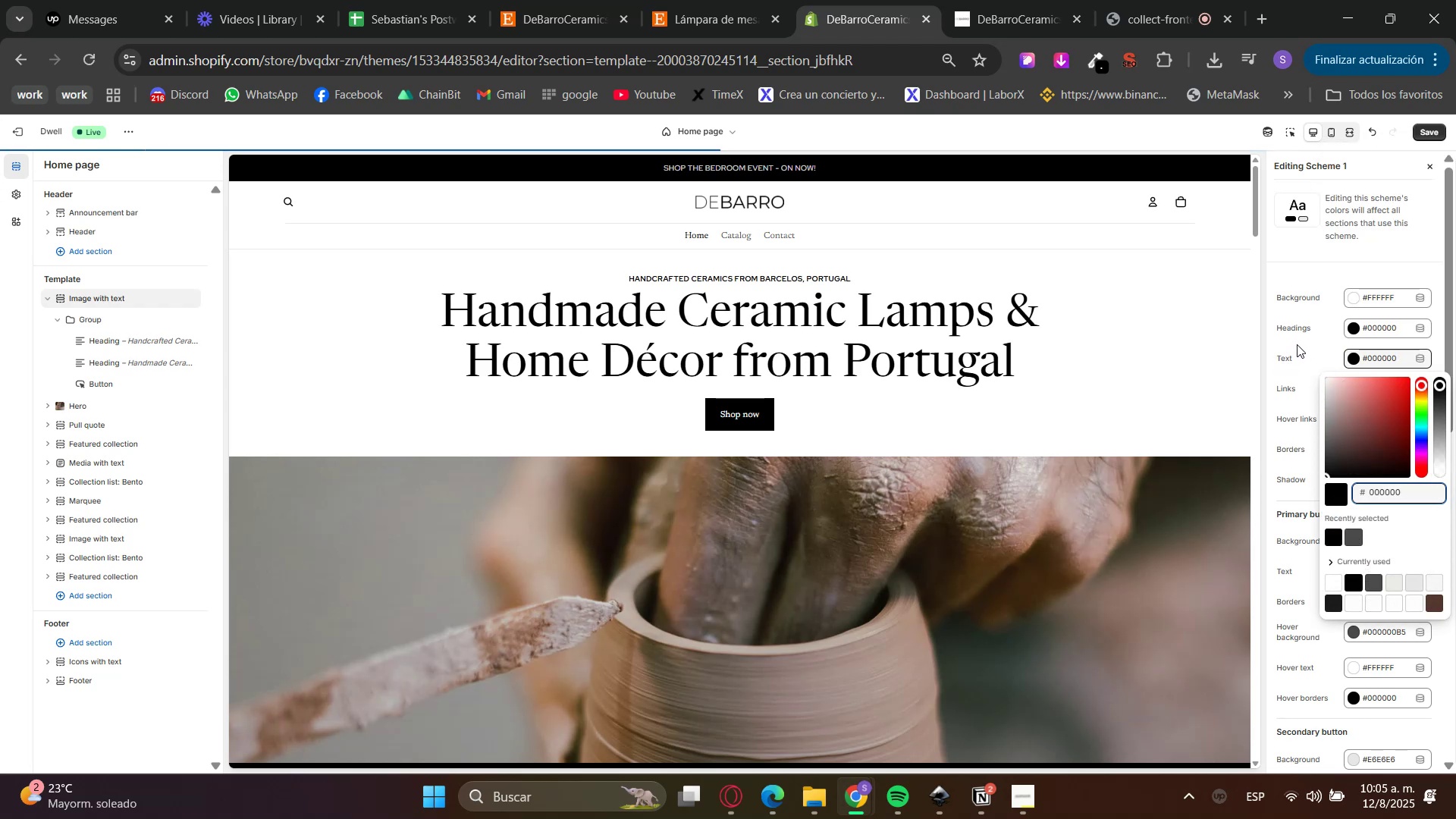 
scroll: coordinate [1170, 427], scroll_direction: down, amount: 33.0
 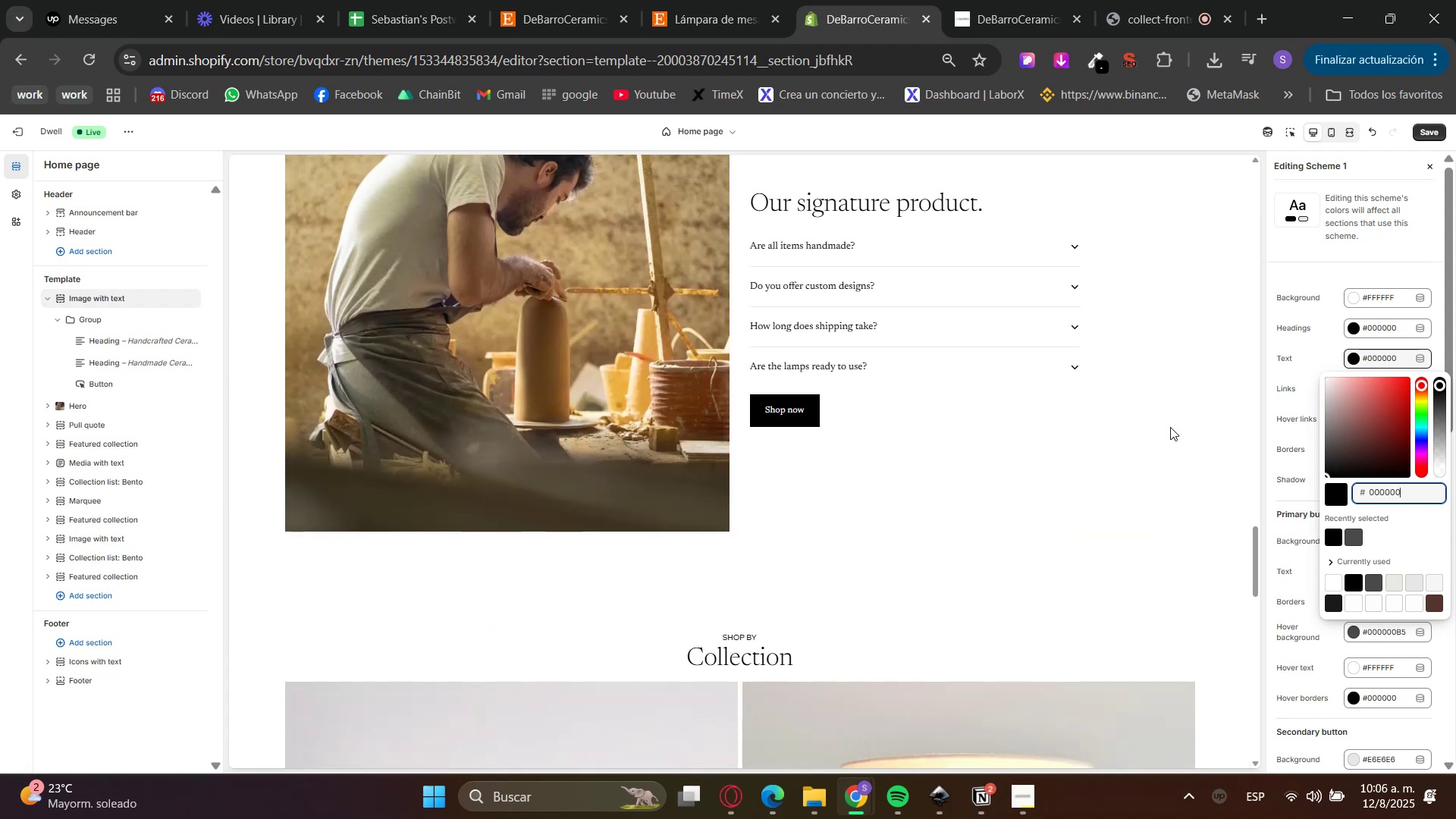 
scroll: coordinate [1166, 440], scroll_direction: up, amount: 5.0
 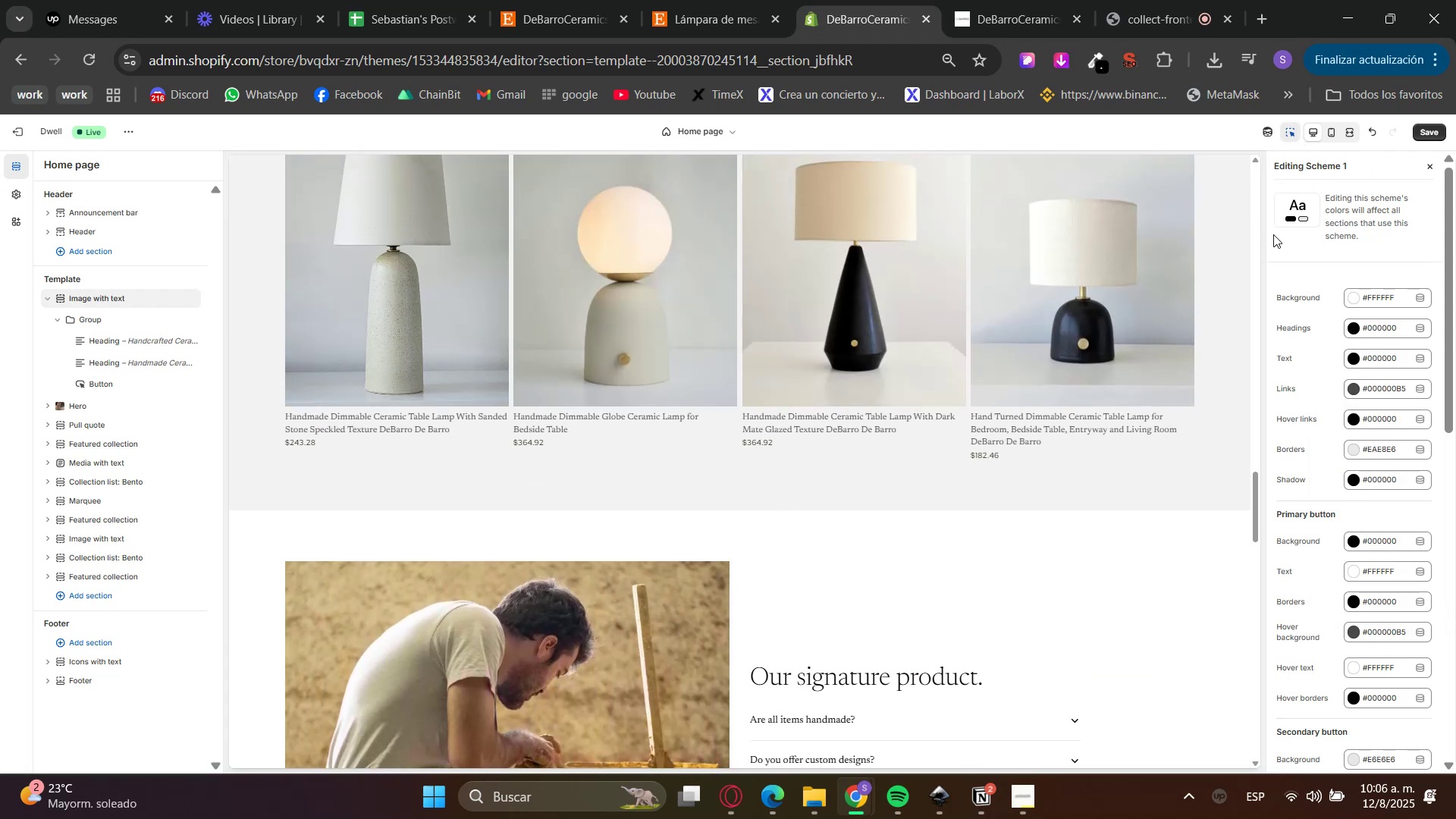 
left_click([1231, 287])
 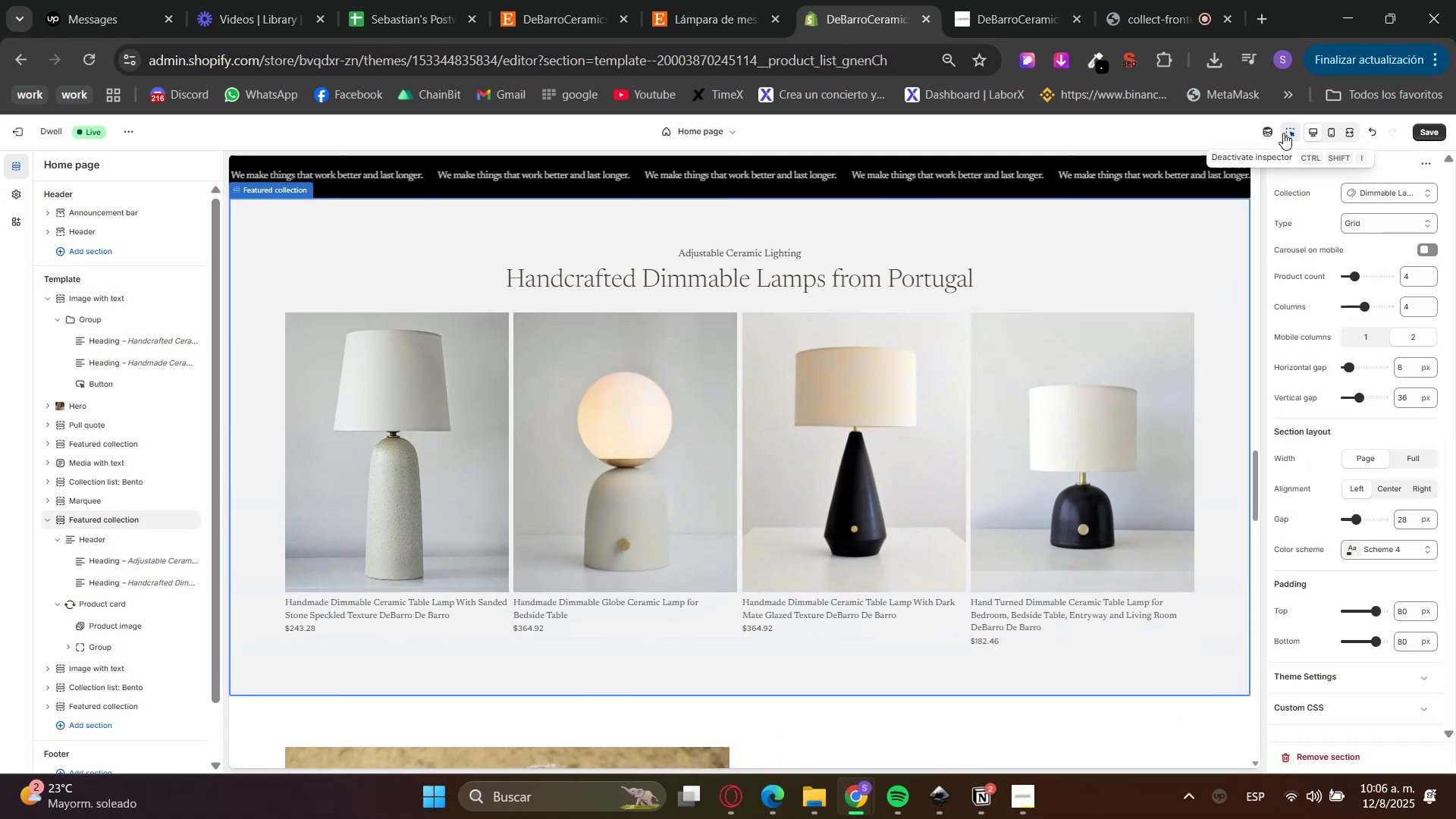 
double_click([1370, 199])
 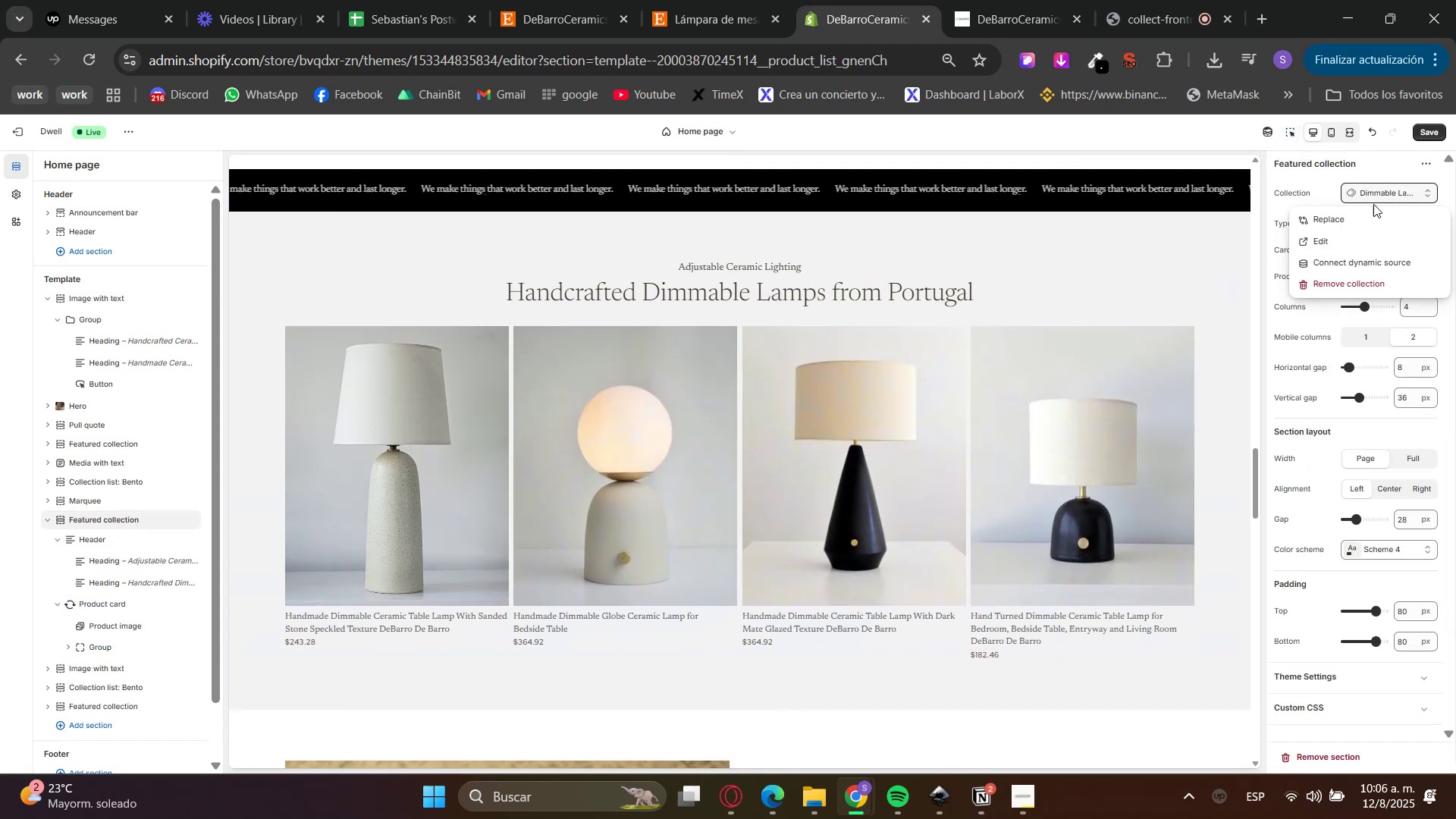 
triple_click([1376, 215])
 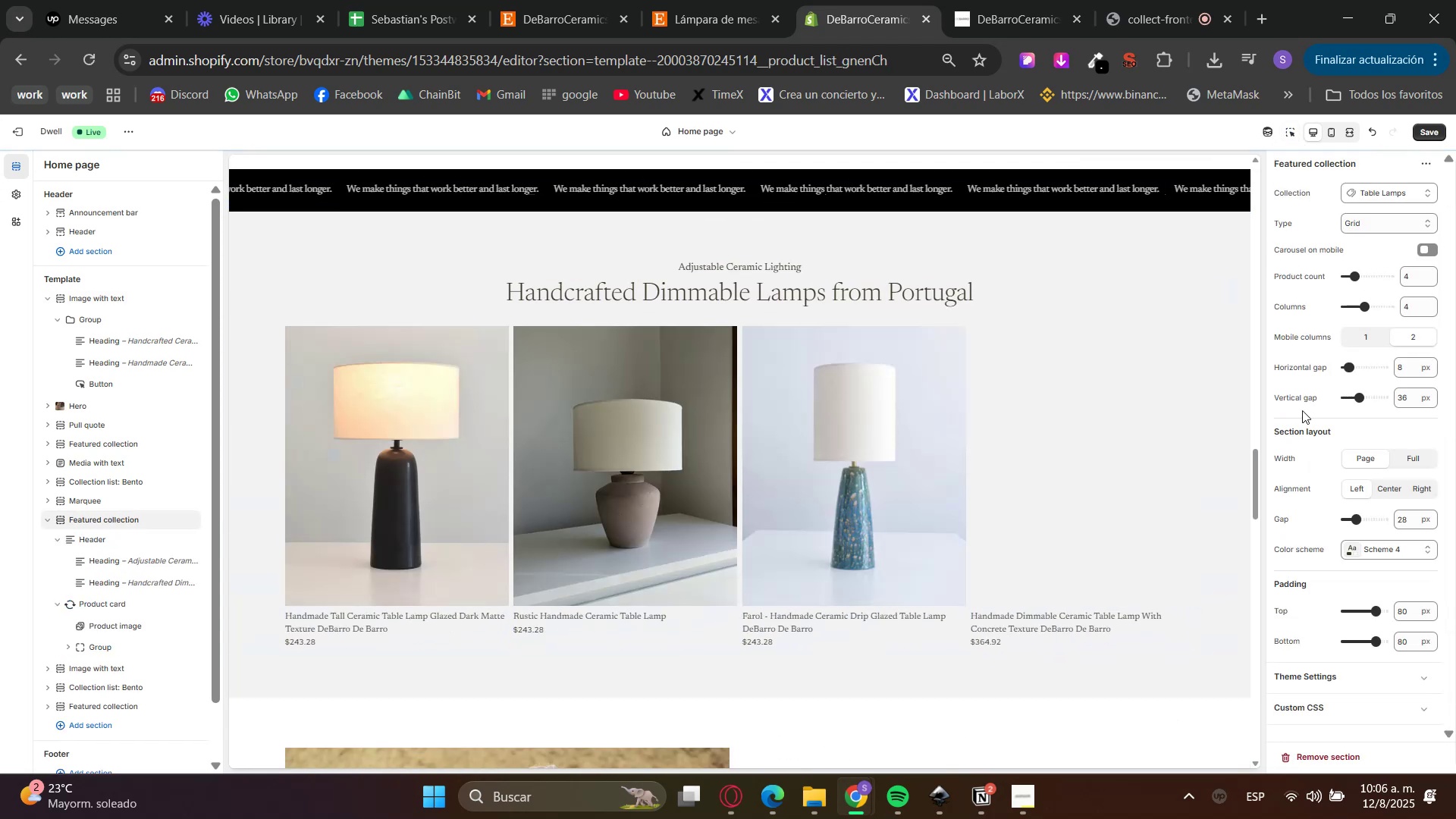 
scroll: coordinate [1236, 486], scroll_direction: up, amount: 1.0
 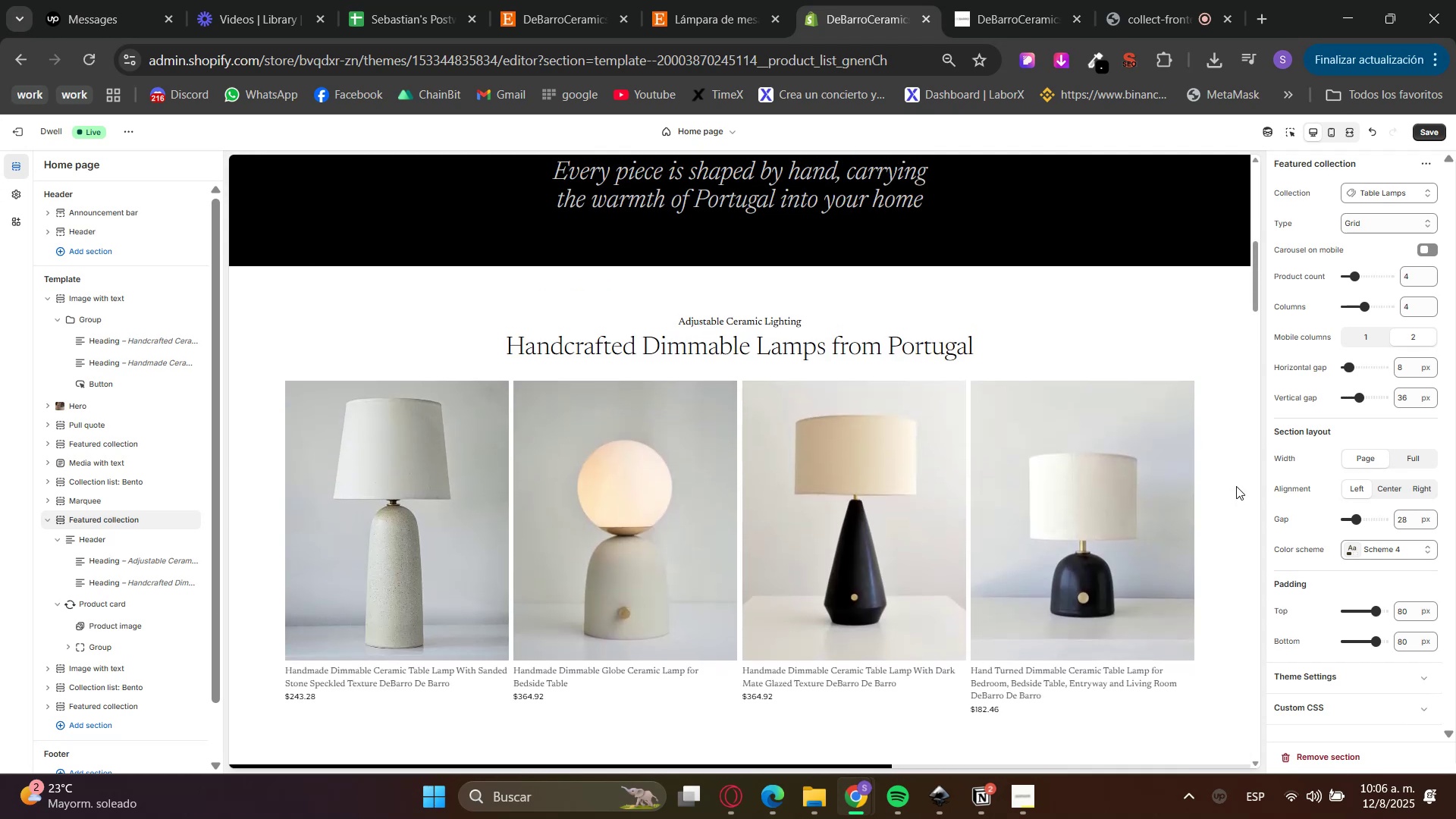 
scroll: coordinate [1235, 487], scroll_direction: down, amount: 11.0
 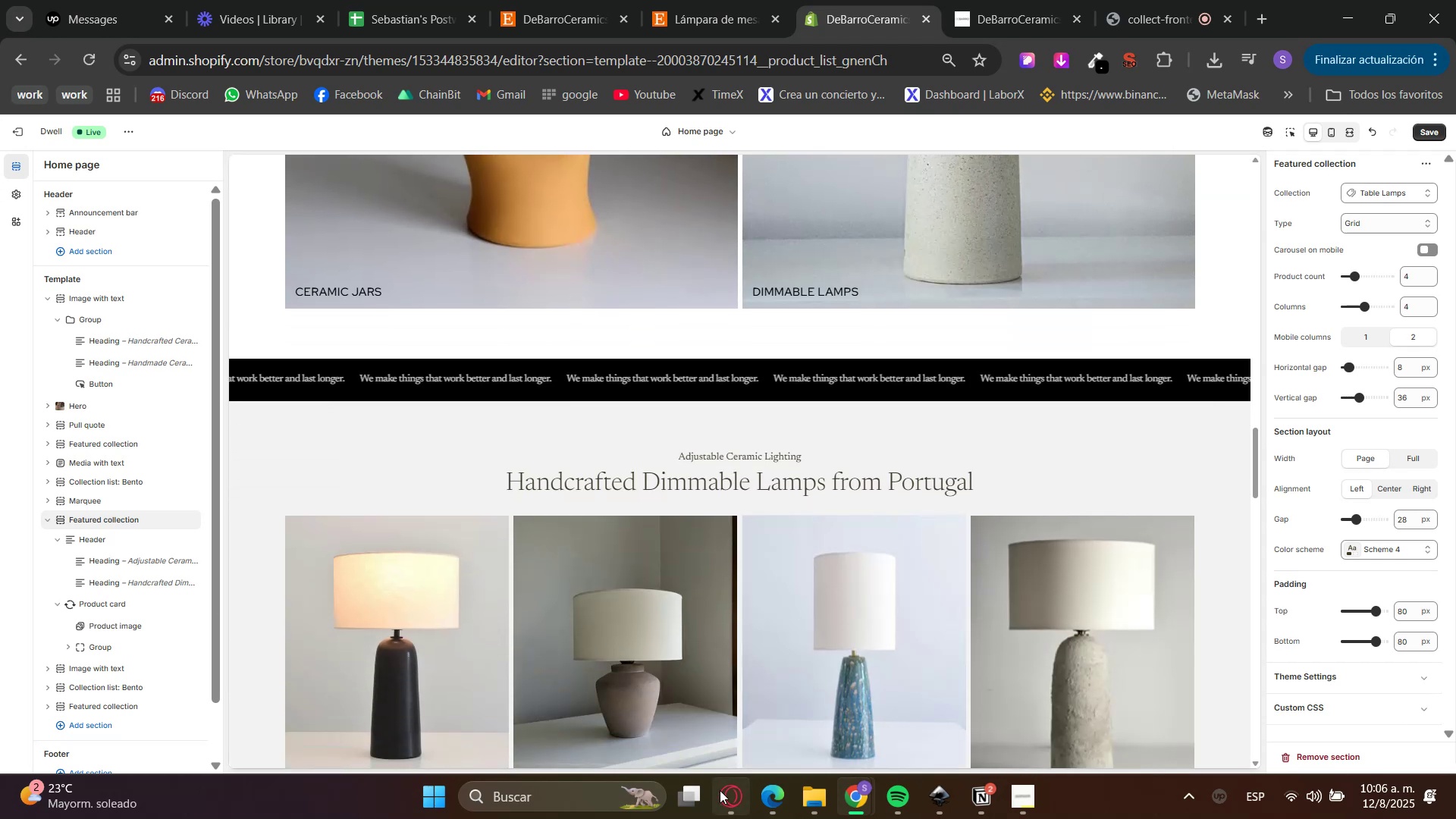 
left_click([730, 801])
 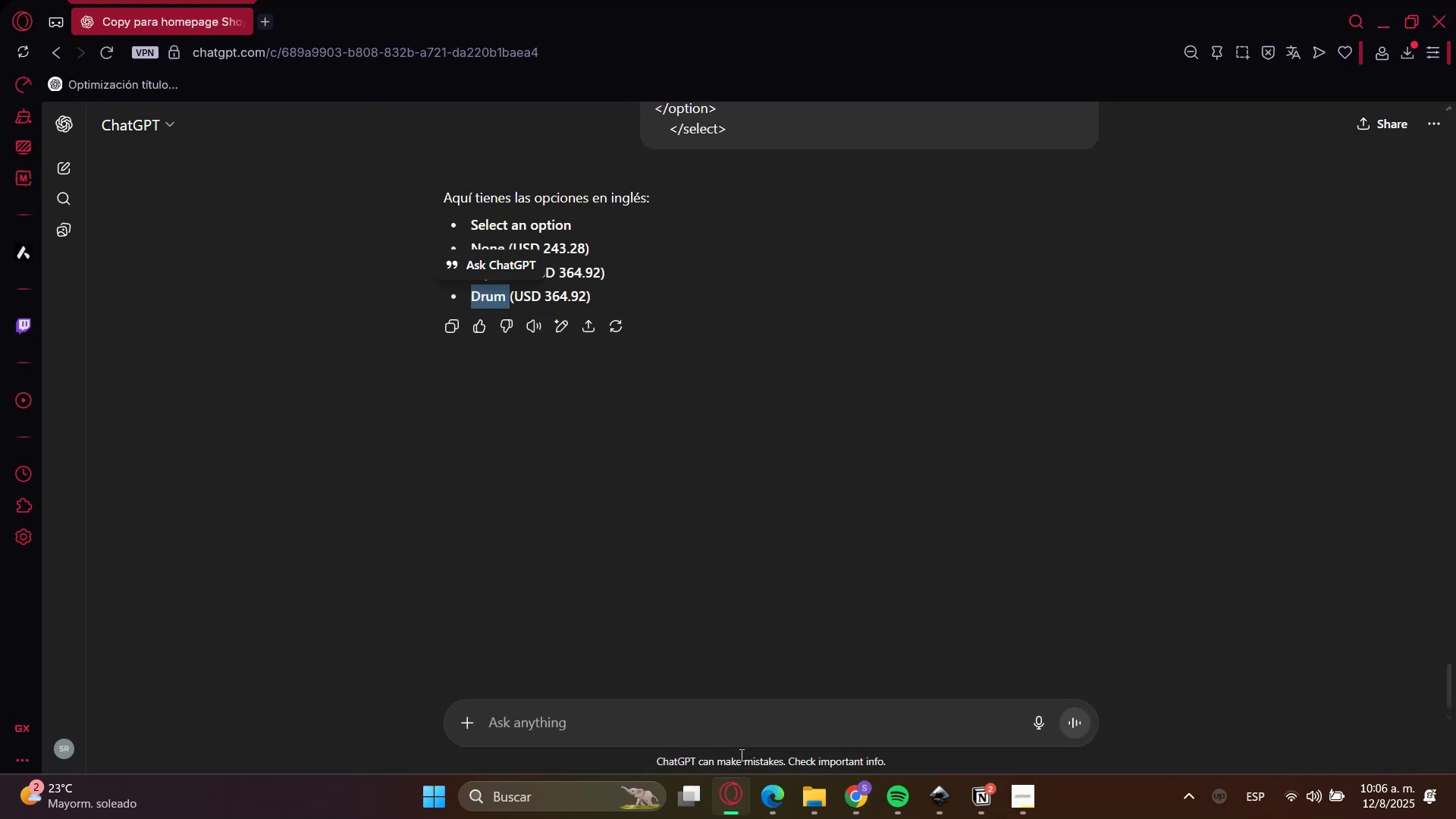 
left_click([759, 726])
 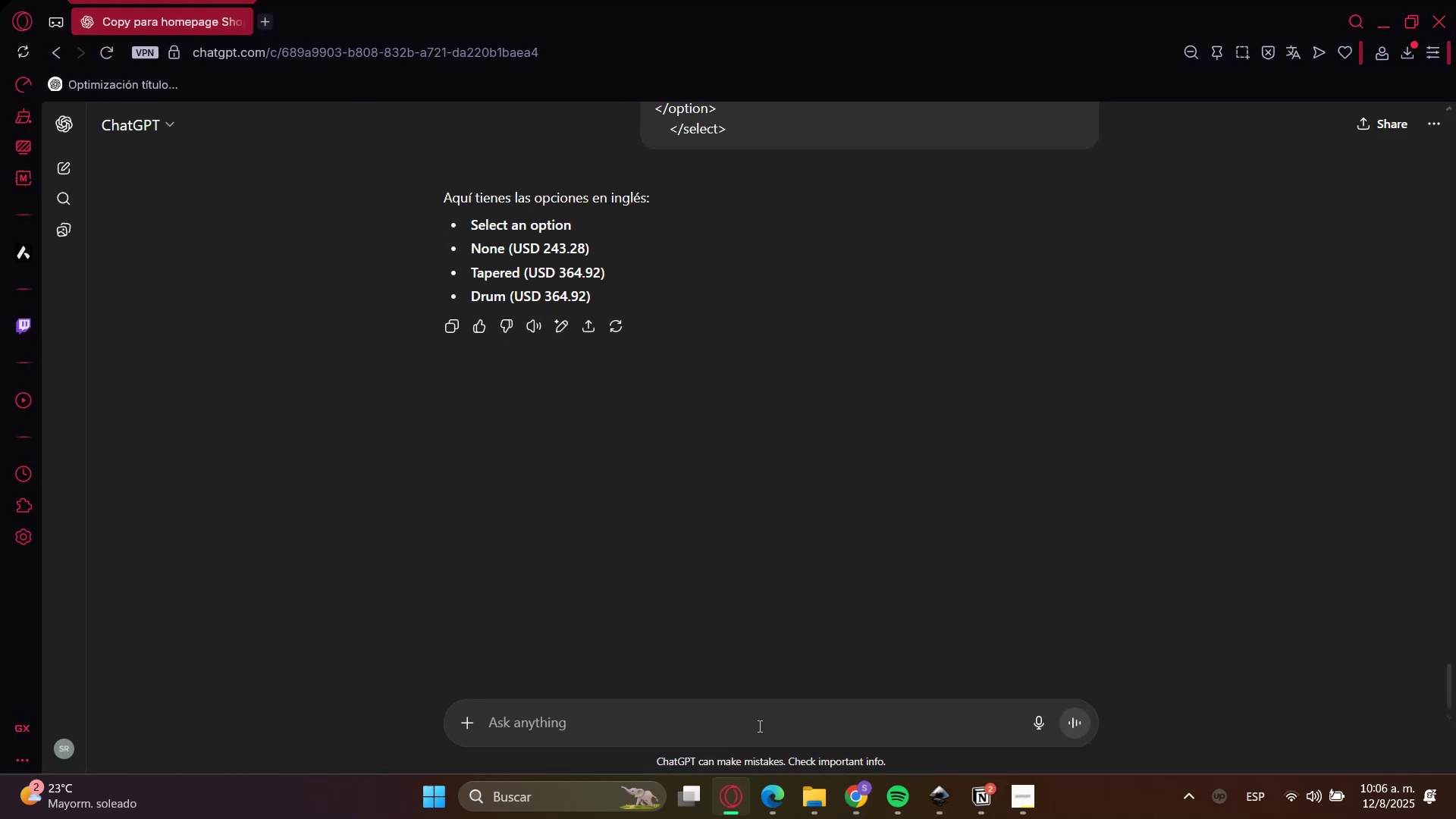 
type(pefecto dame h6,h2 para la seccion que tiene las a)
key(Backspace)
type(table a)
key(Backspace)
type(lamps)
 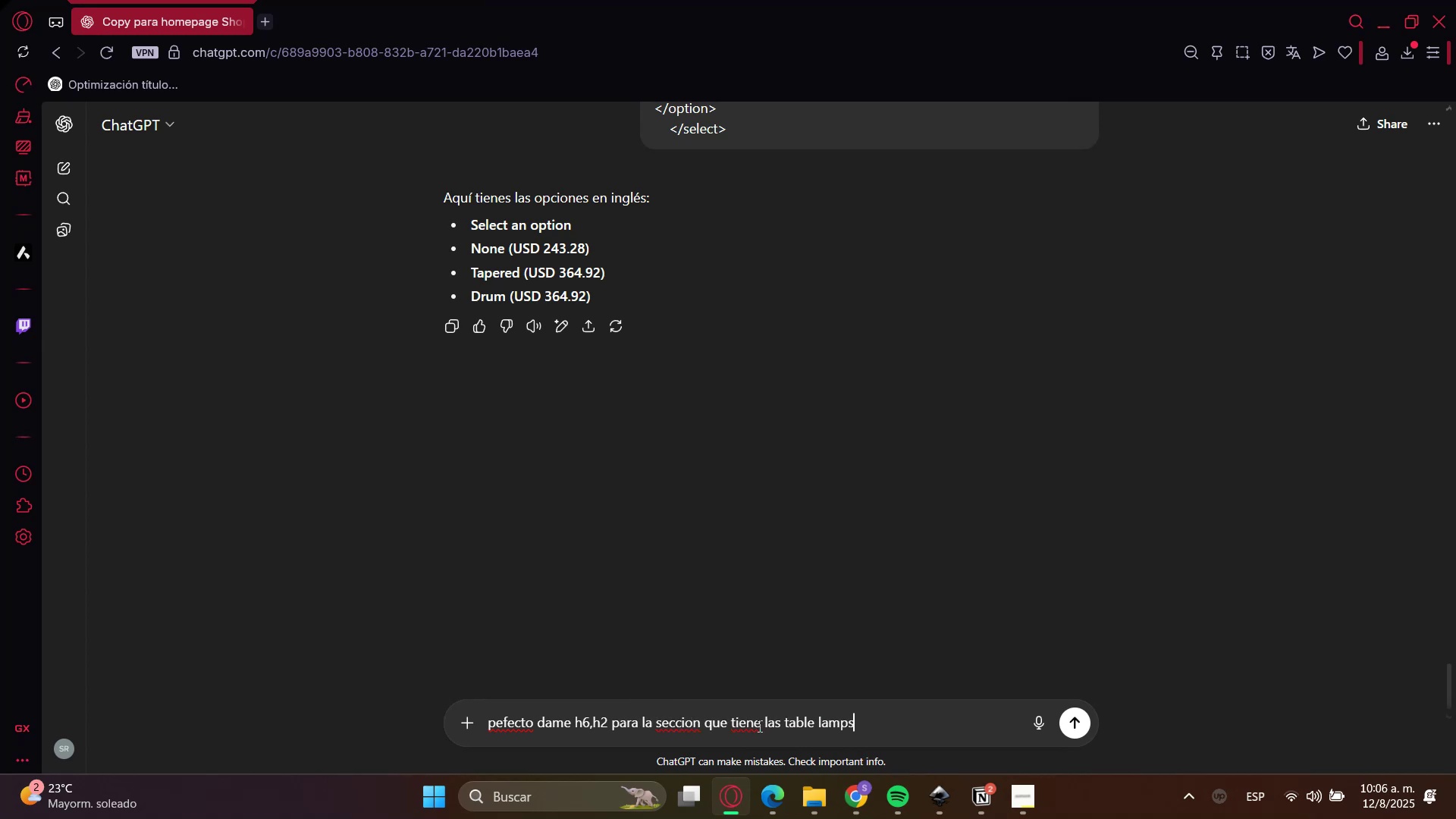 
key(Enter)
 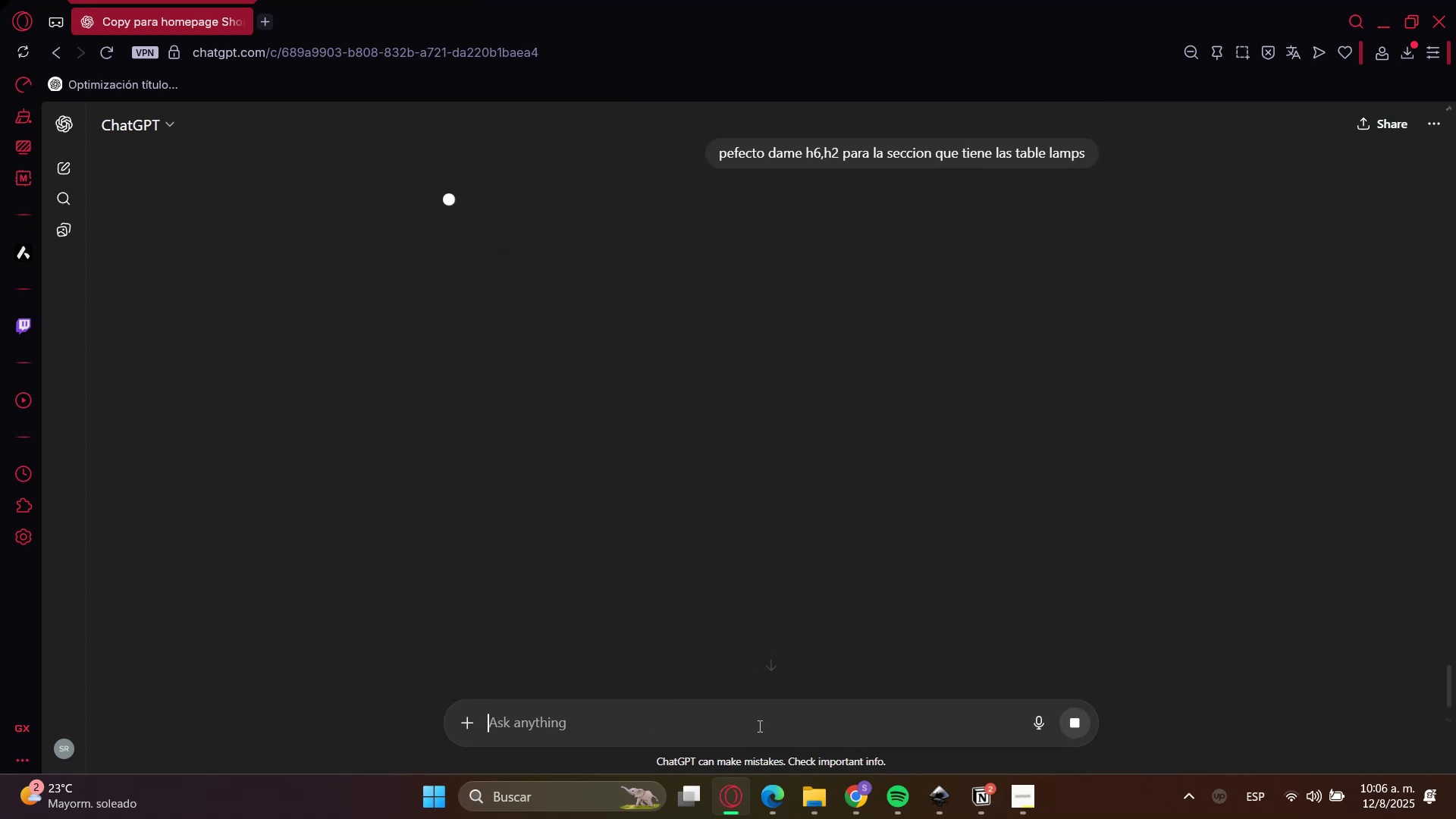 
key(MediaTrackNext)
 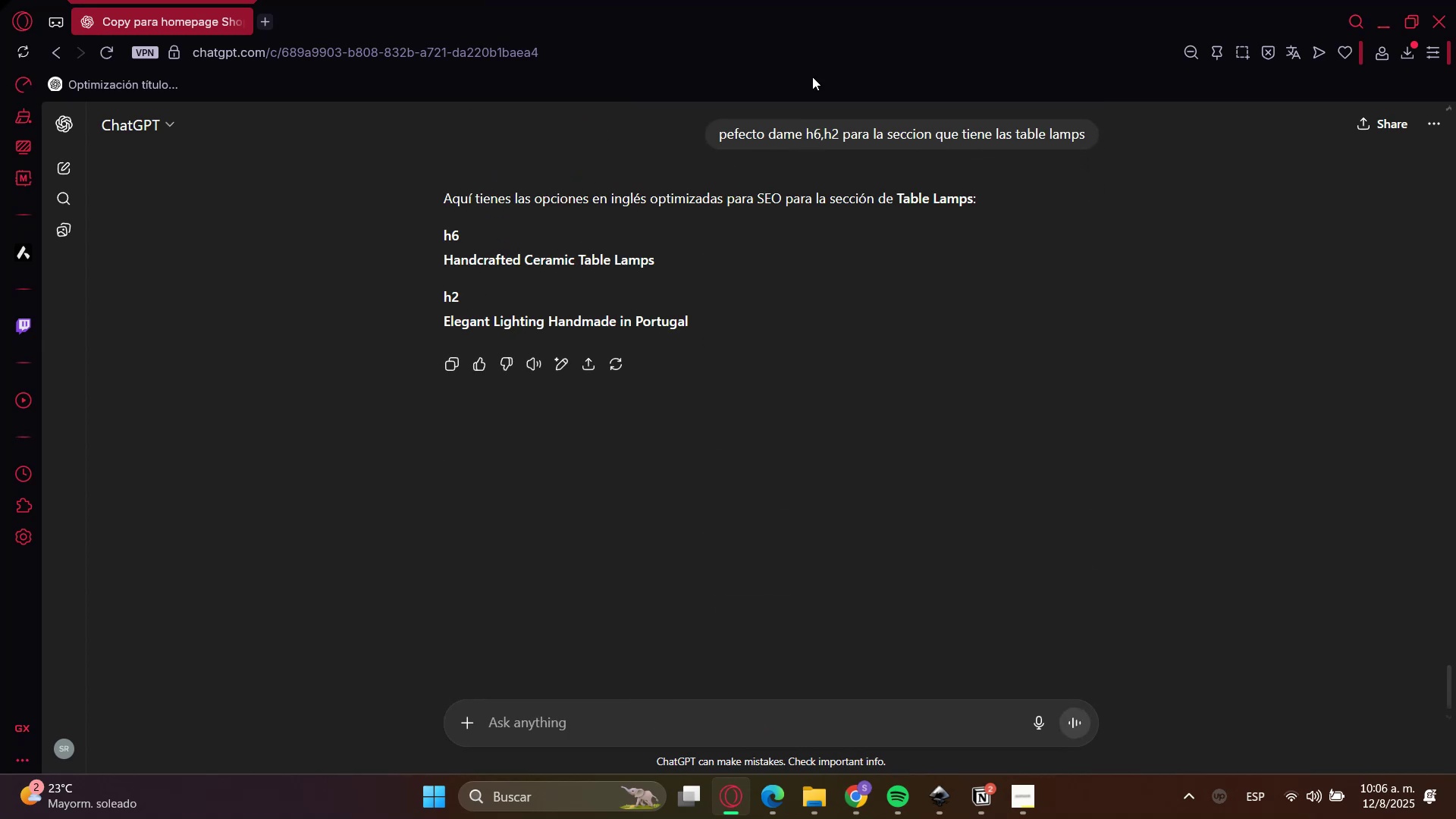 
double_click([595, 258])
 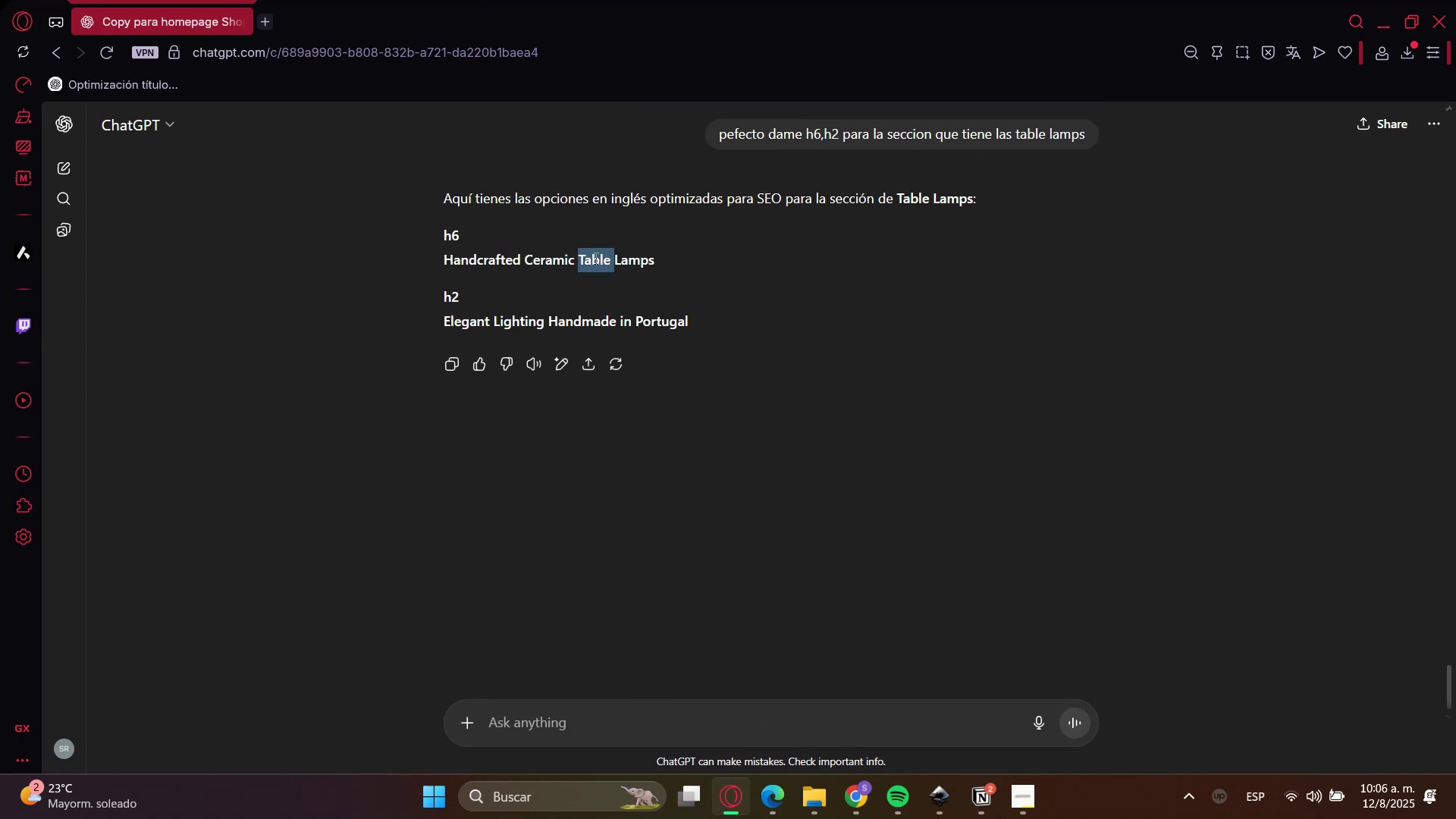 
triple_click([595, 258])
 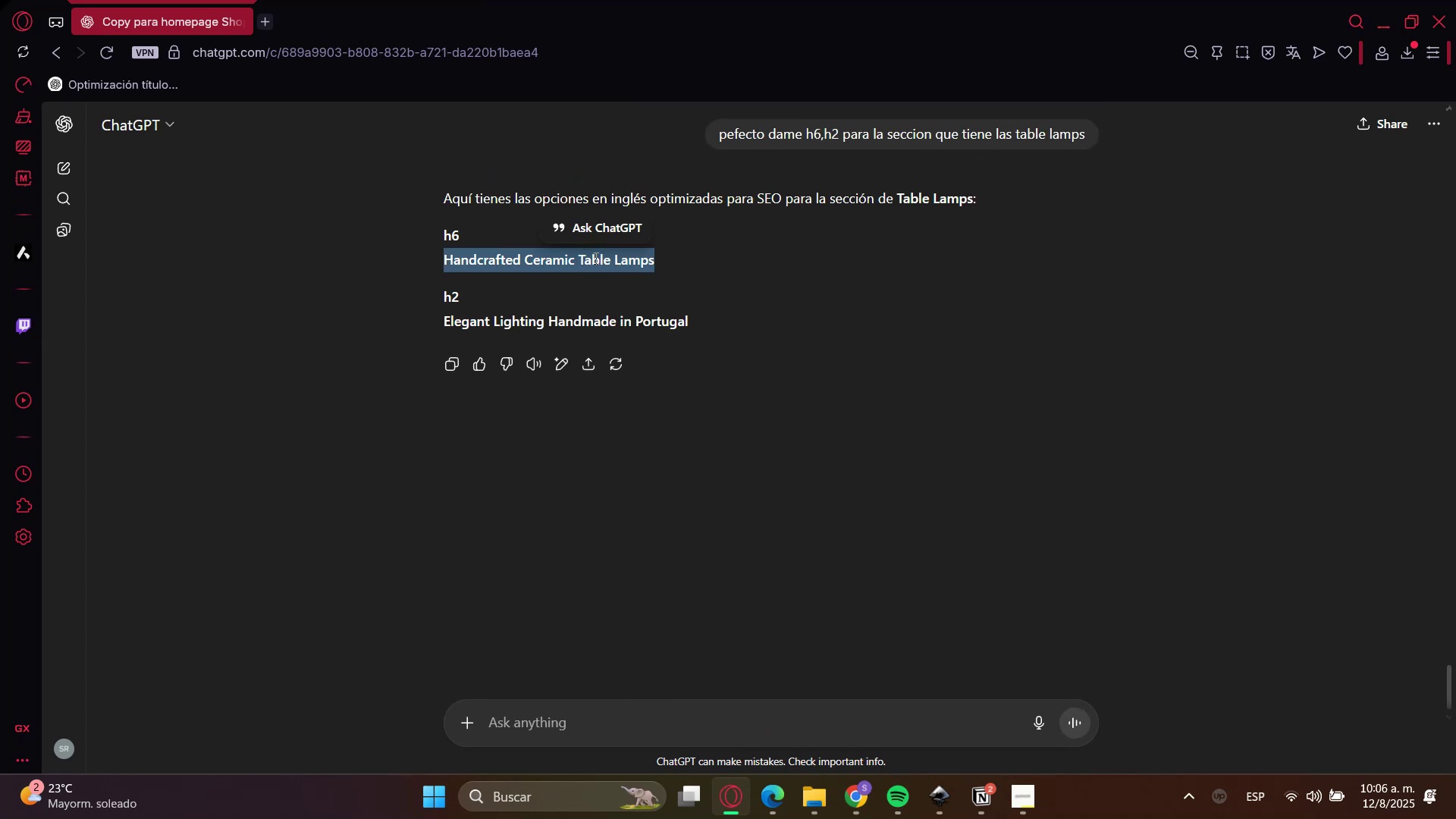 
key(Control+C)
 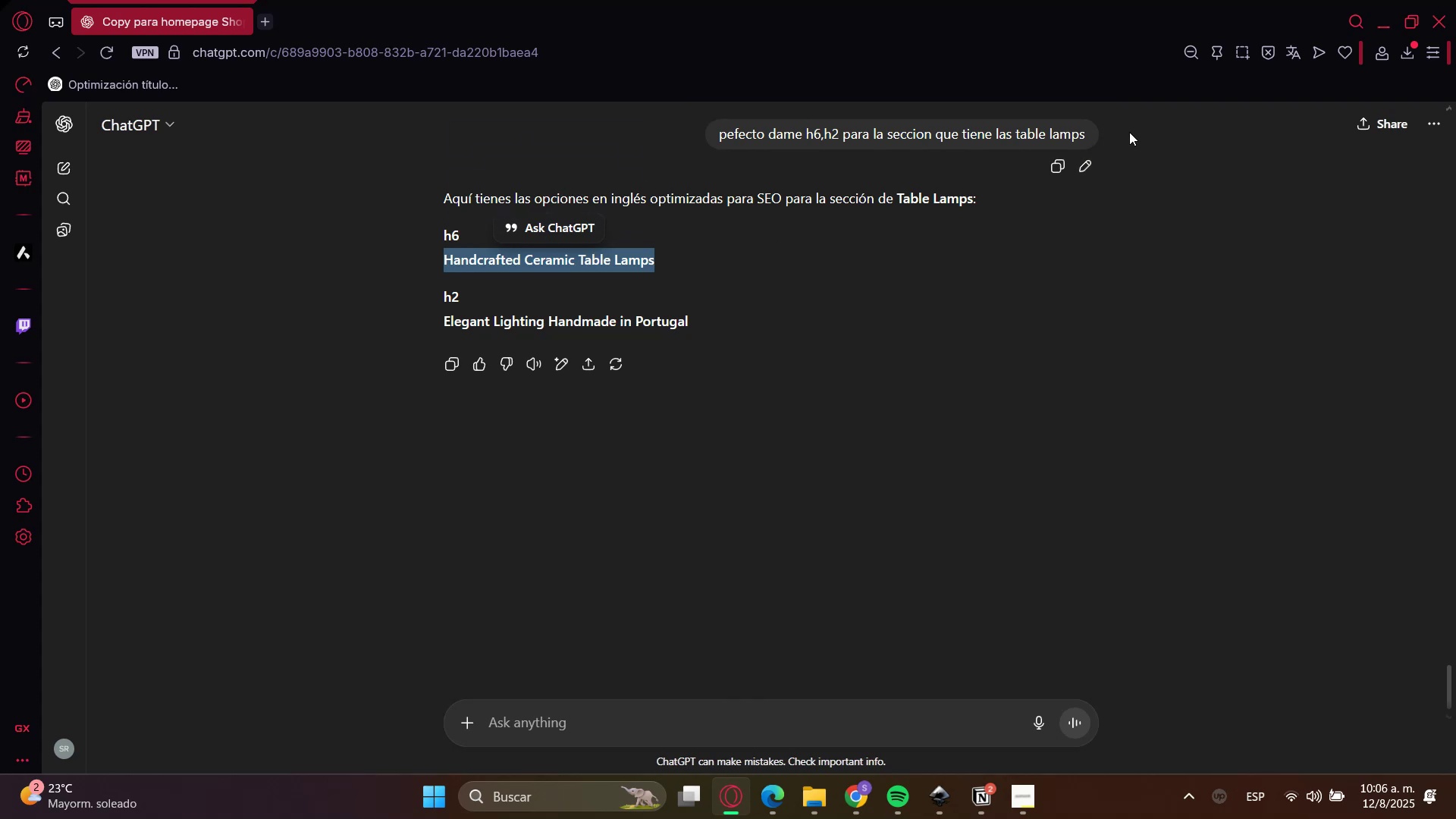 
key(Control+C)
 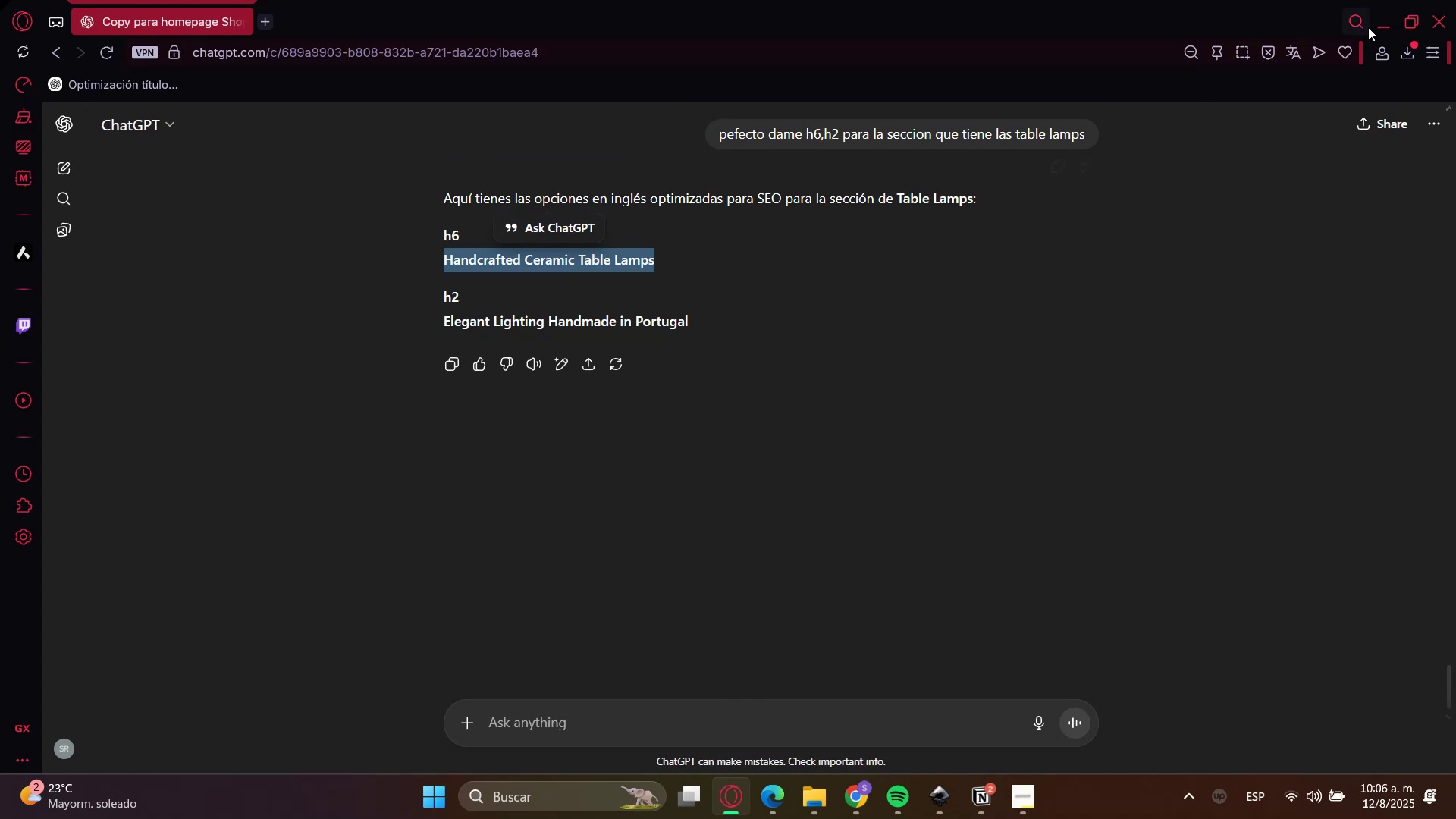 
left_click([1400, 2])
 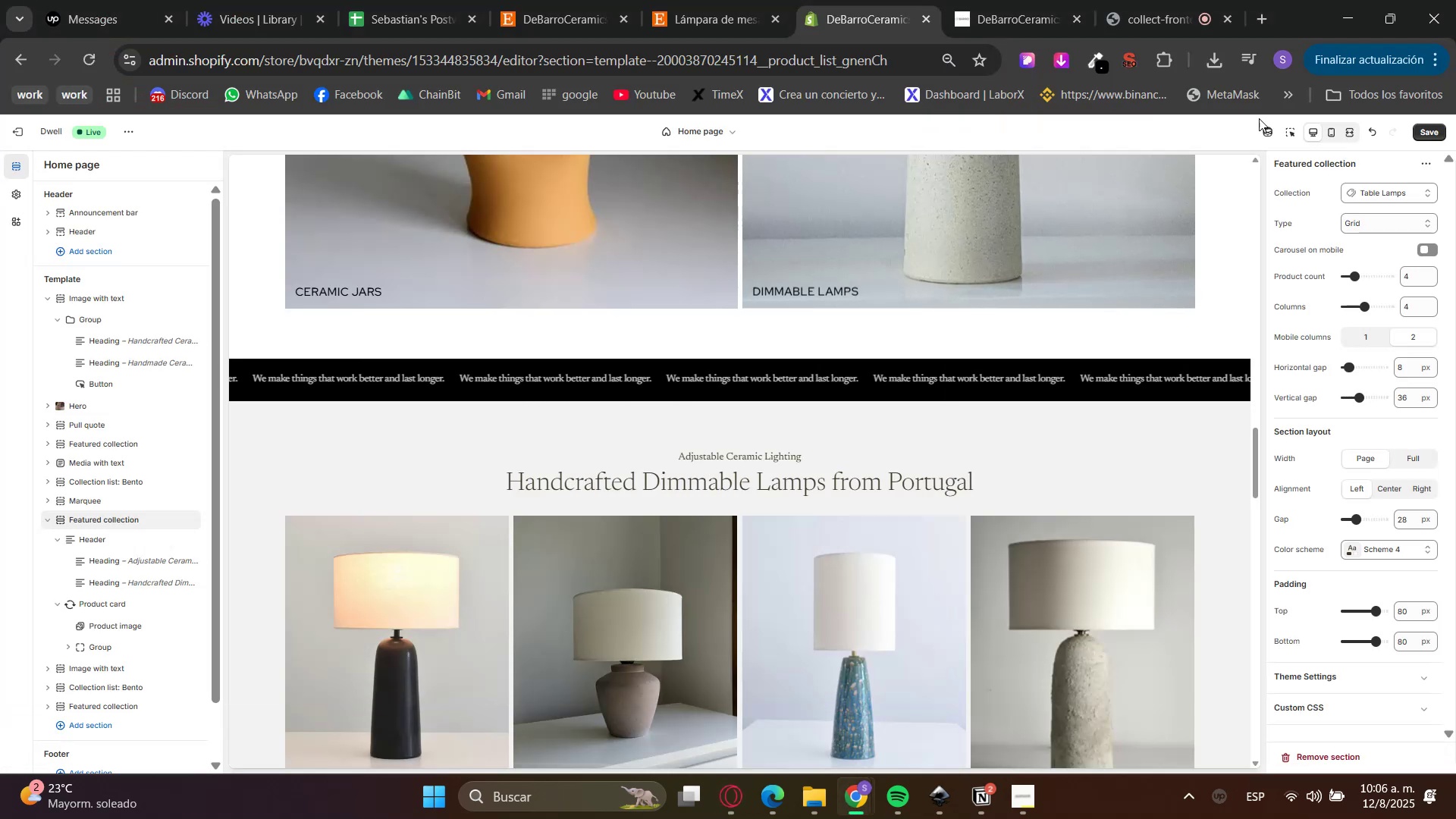 
left_click([1288, 135])
 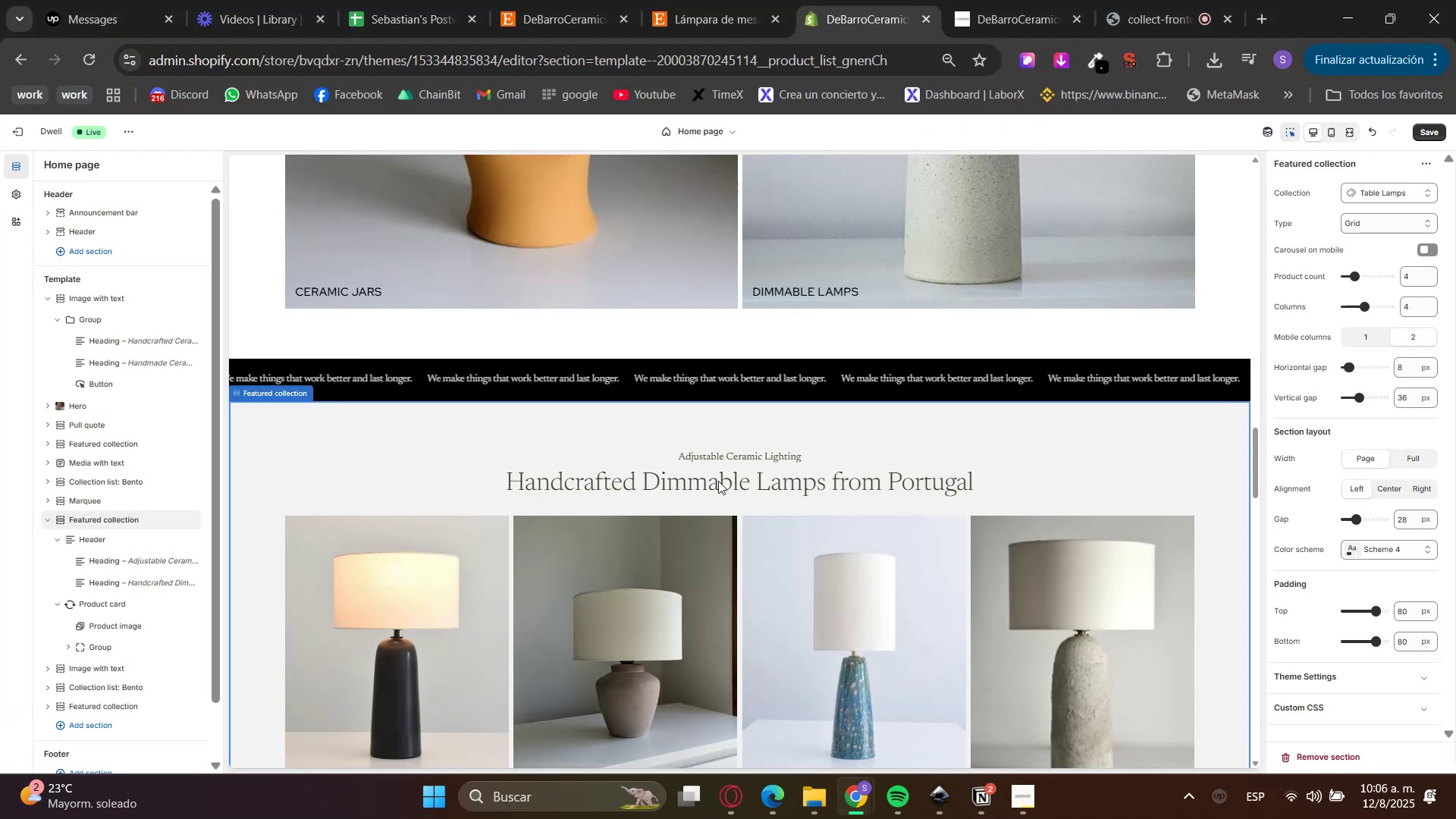 
left_click([706, 455])
 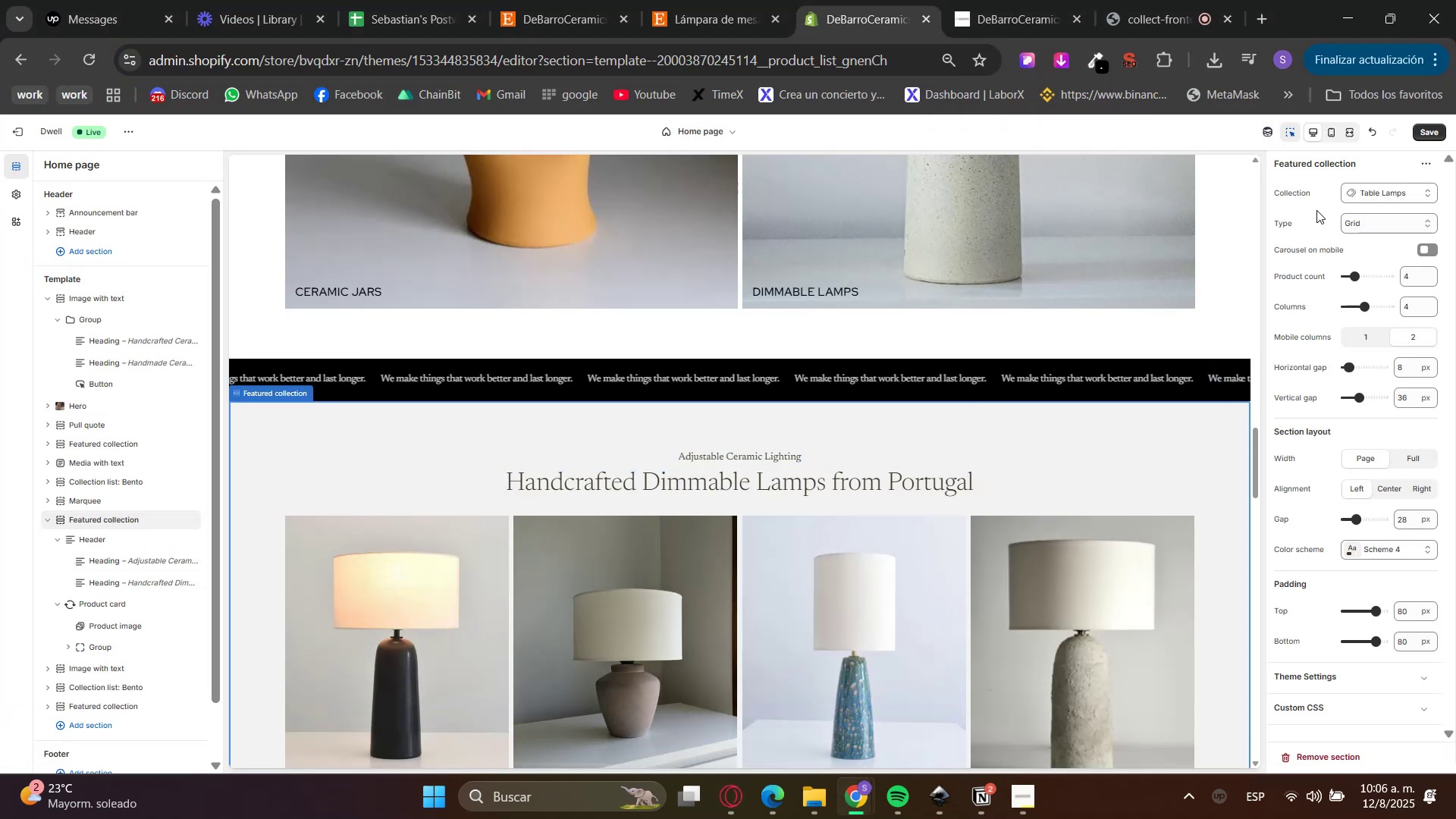 
left_click([1287, 133])
 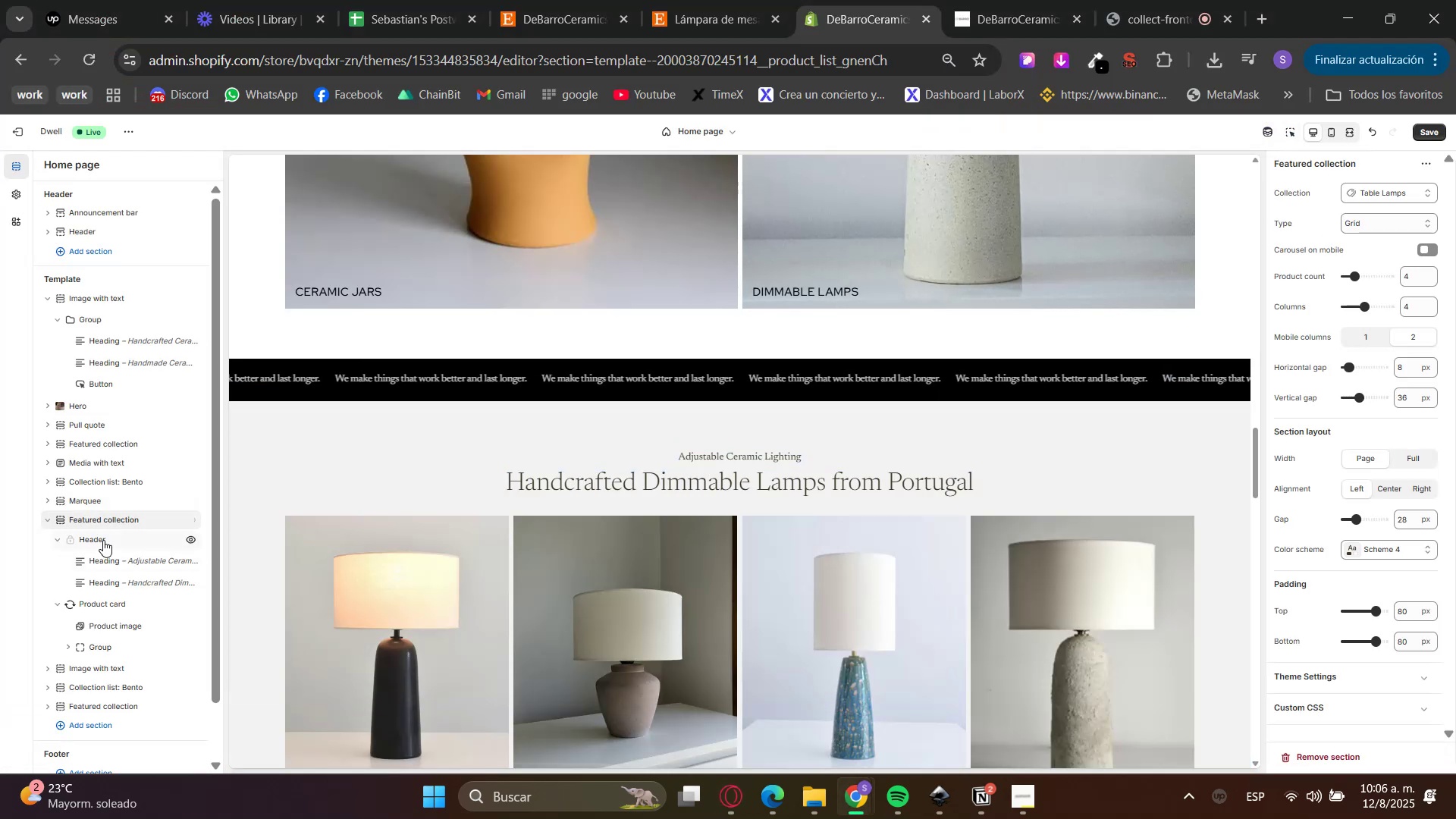 
left_click([105, 562])
 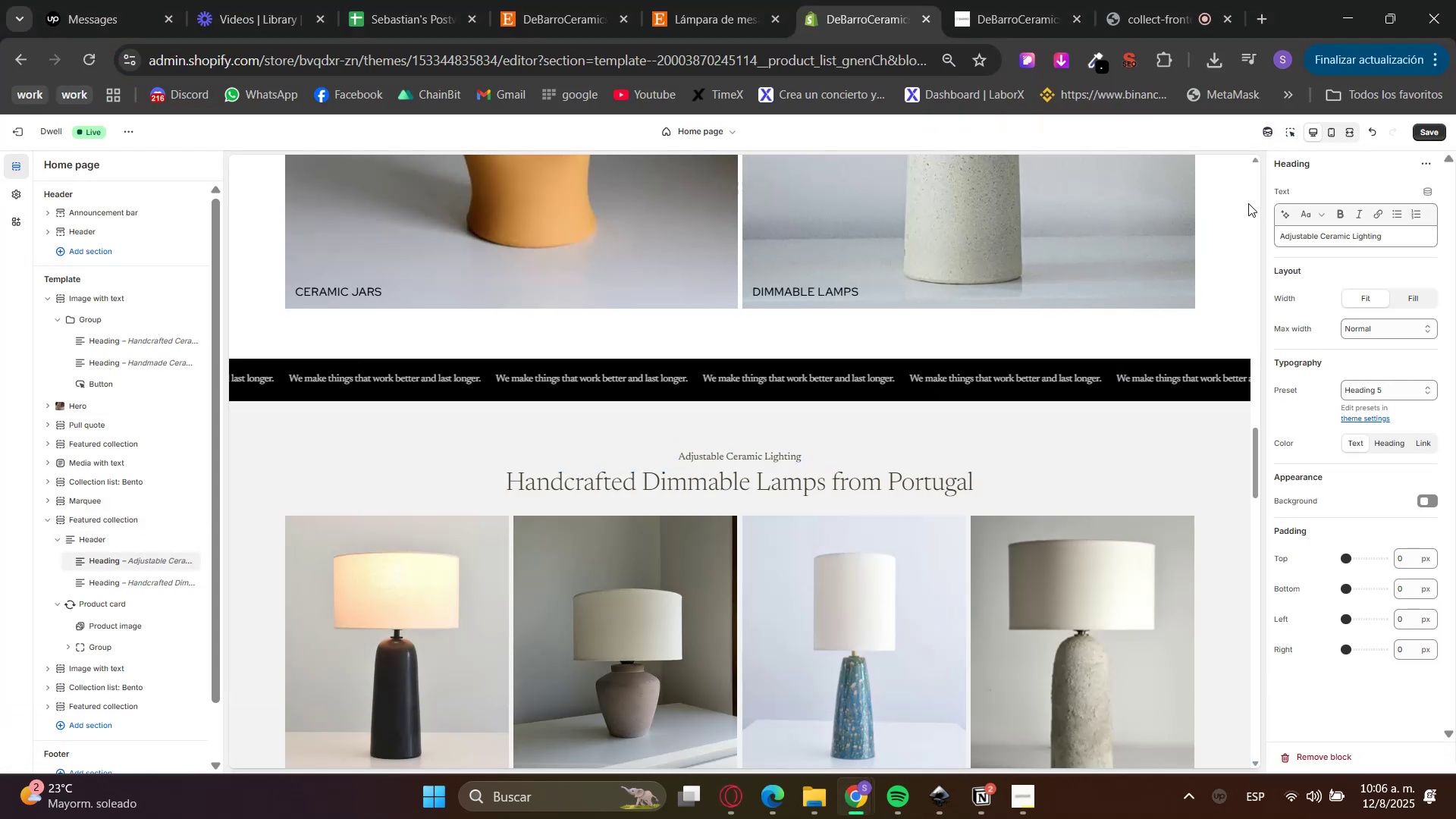 
double_click([1323, 230])
 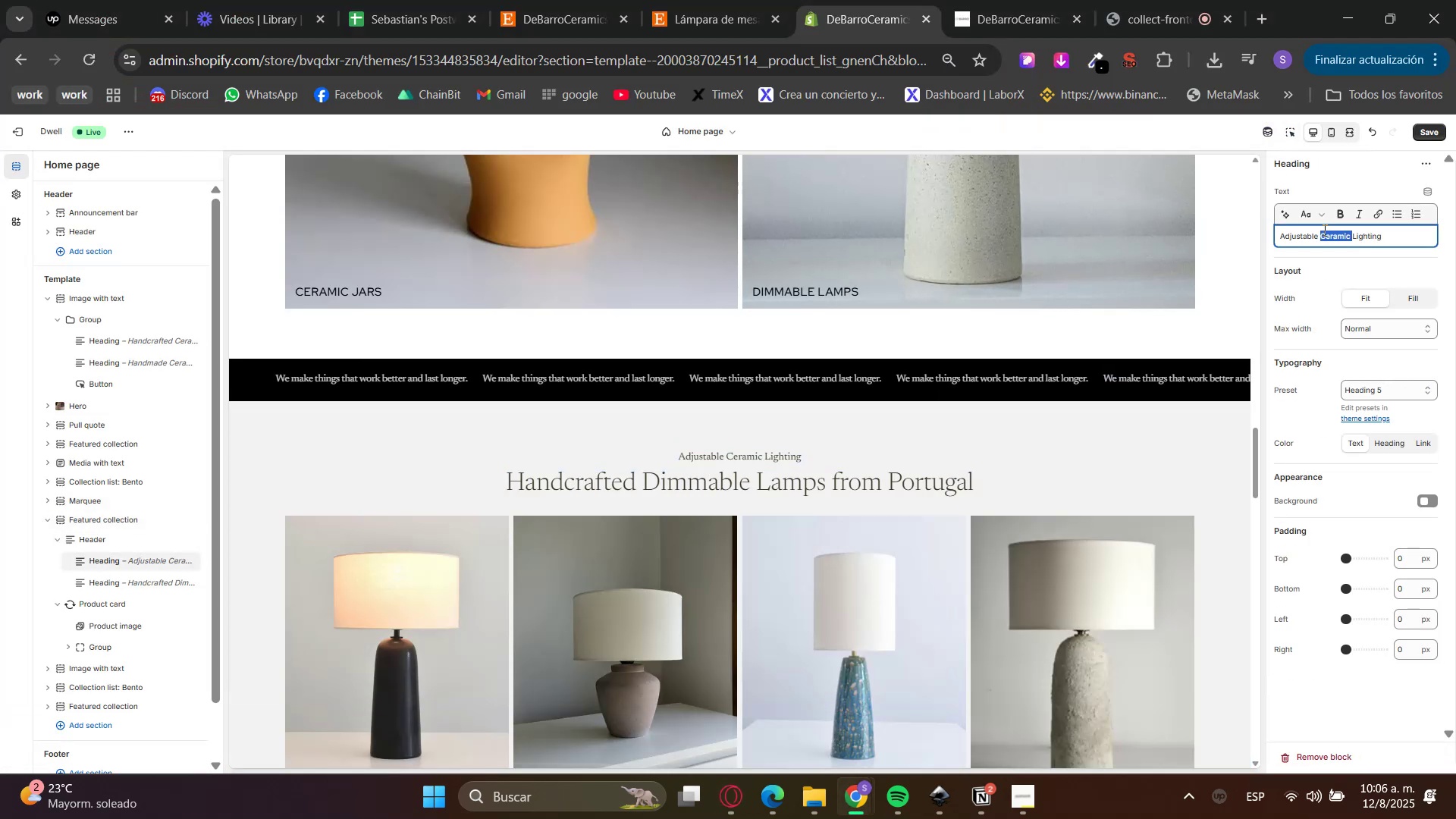 
triple_click([1323, 230])
 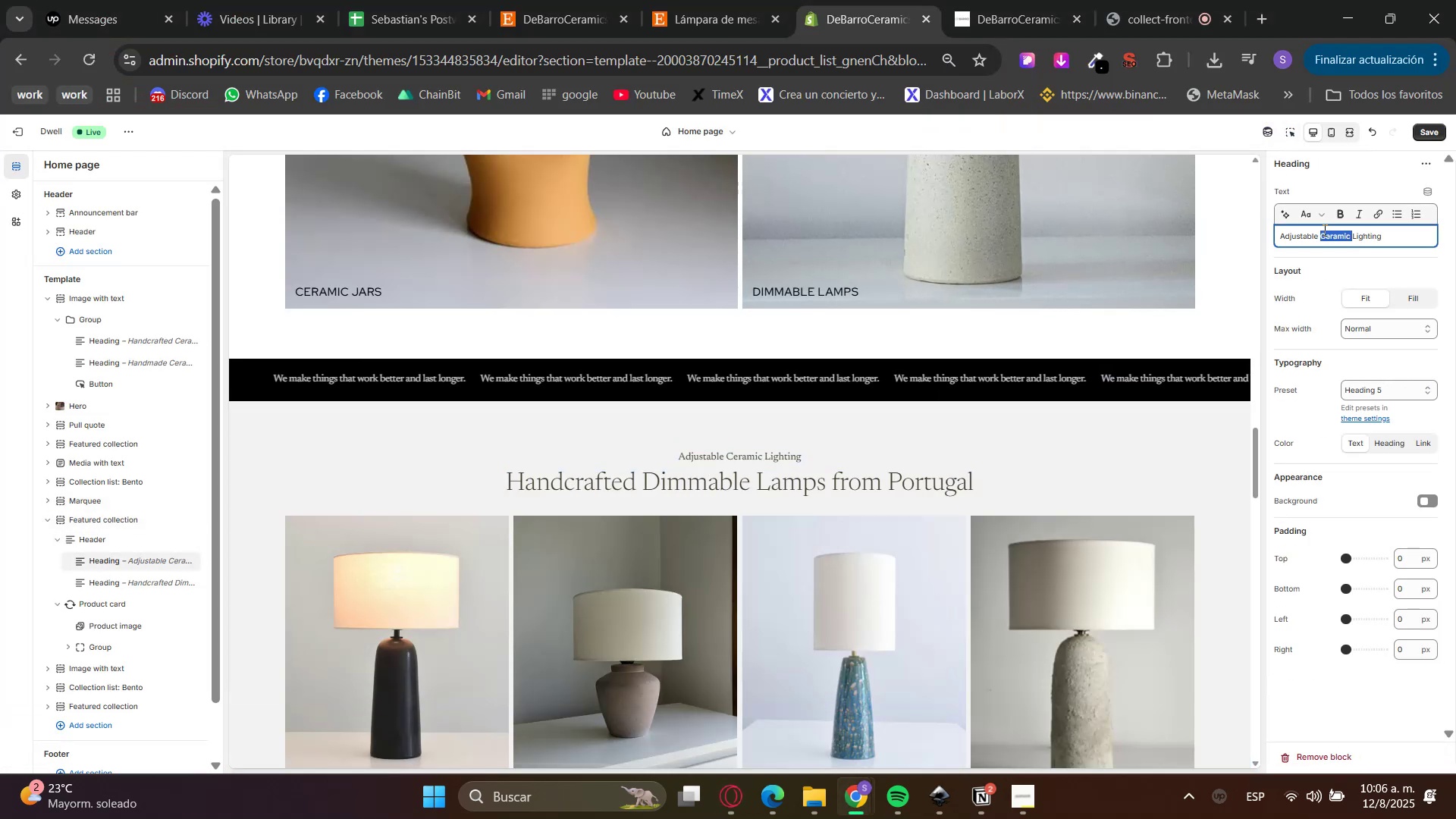 
key(Control+V)
 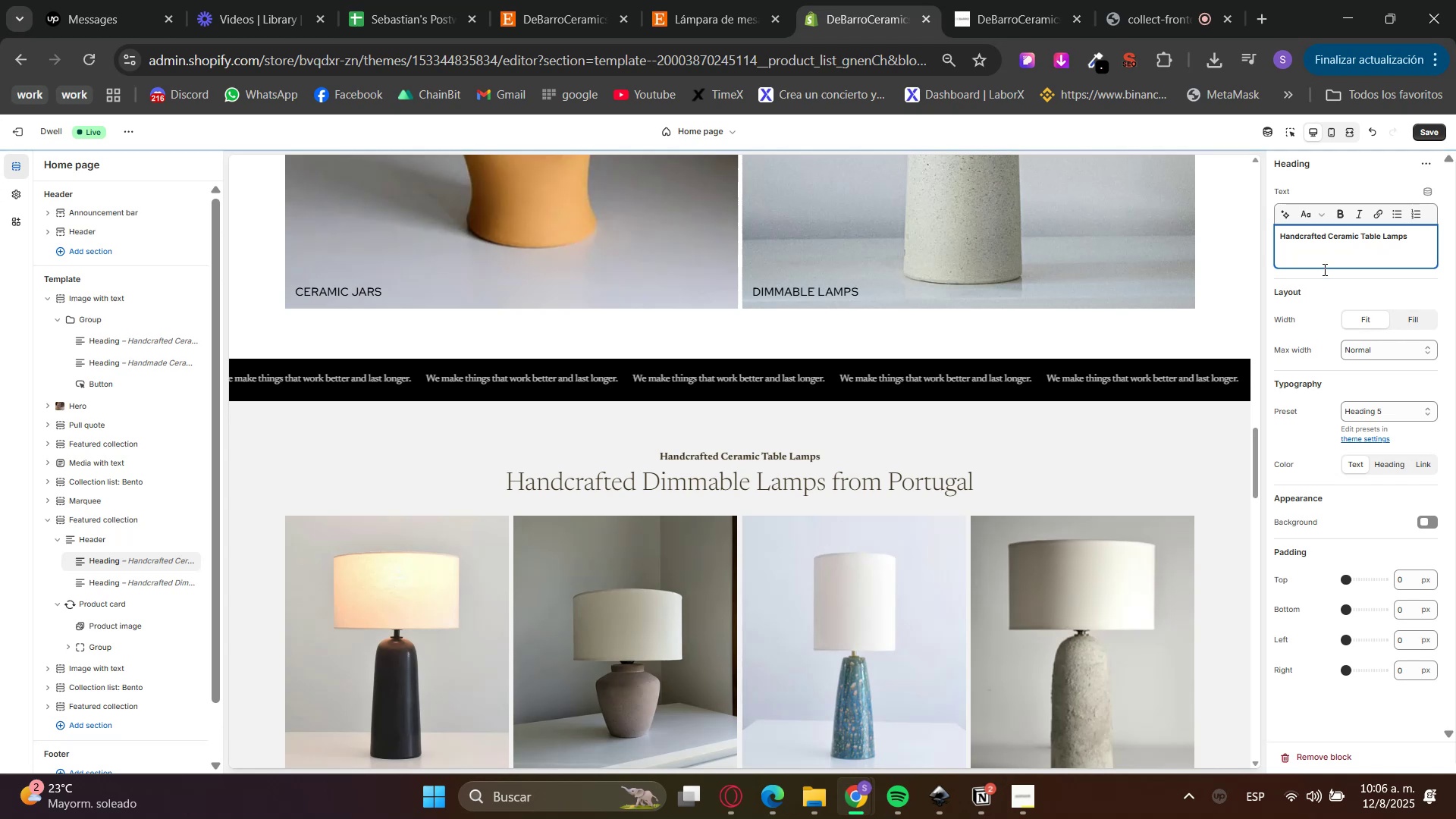 
left_click([1317, 260])
 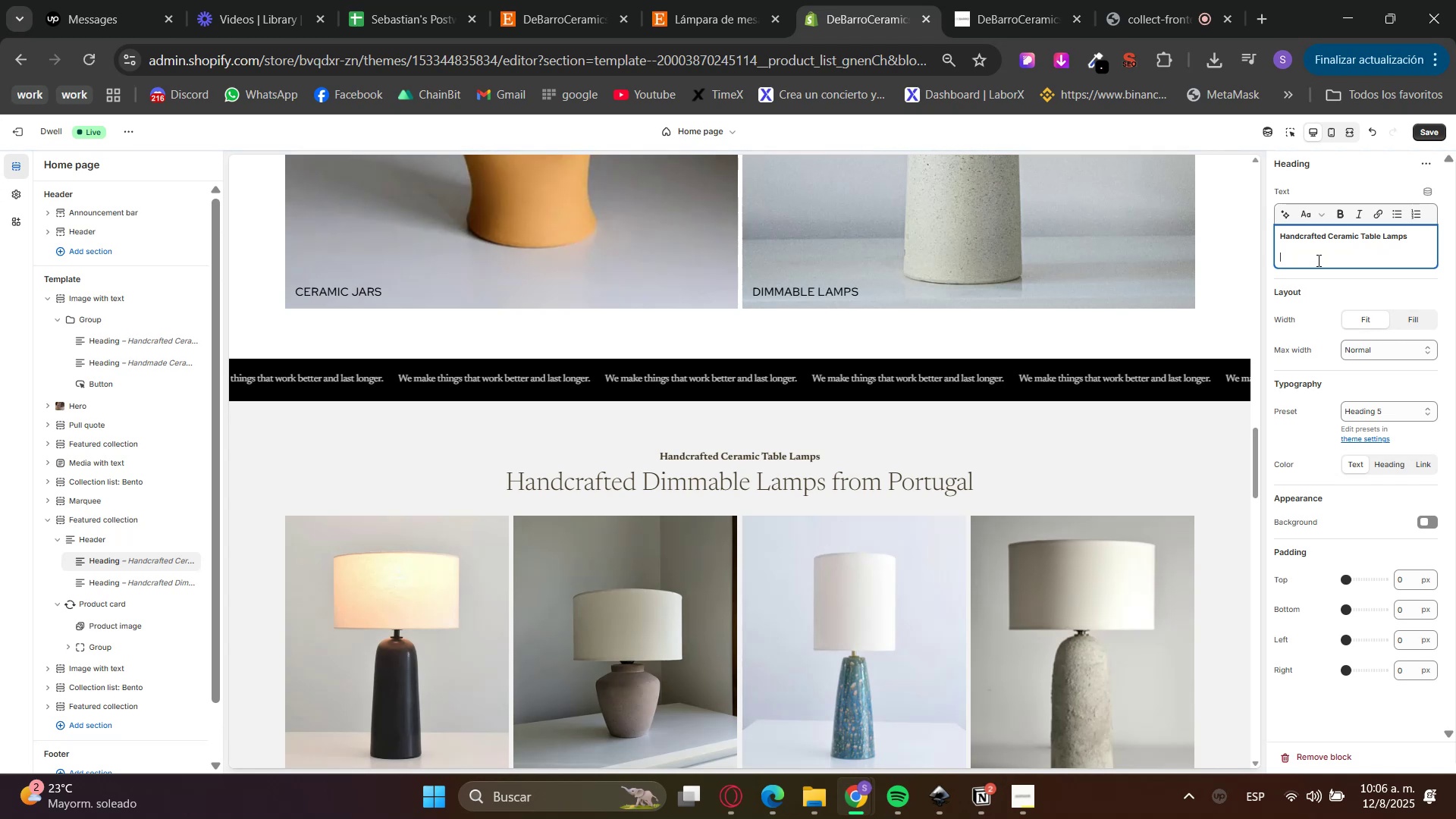 
key(Backspace)
 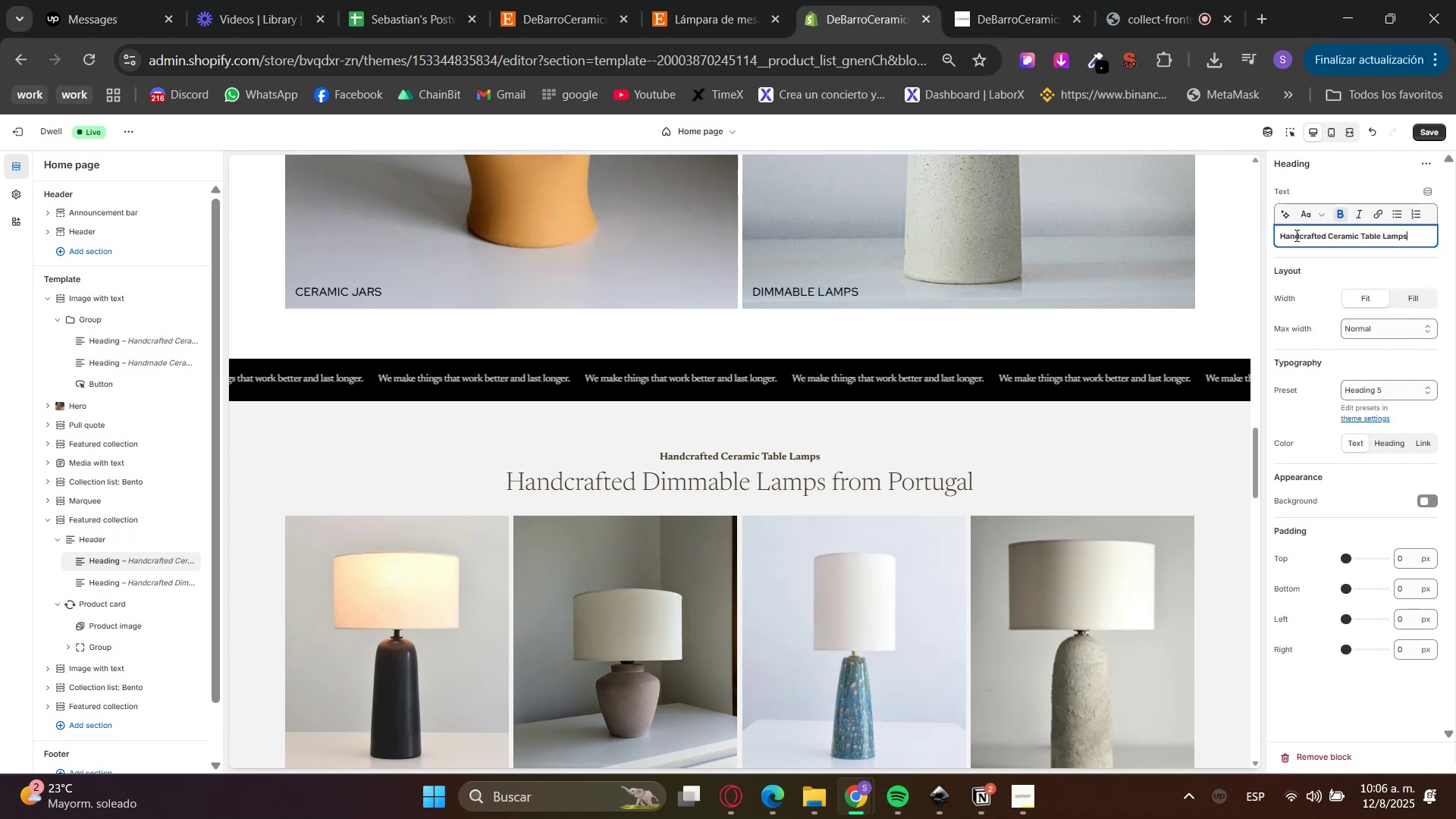 
double_click([1295, 235])
 